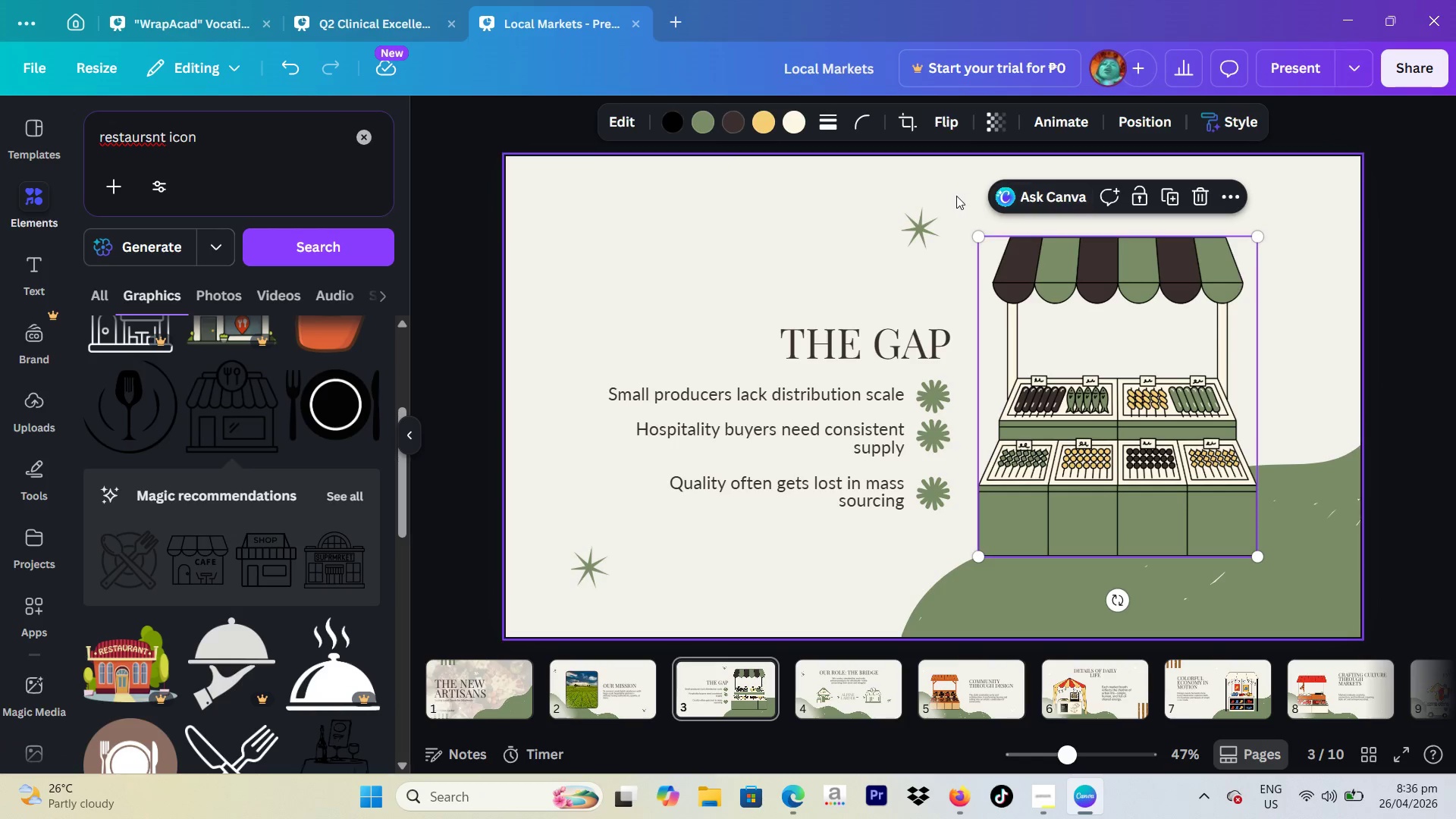 
left_click([702, 113])
 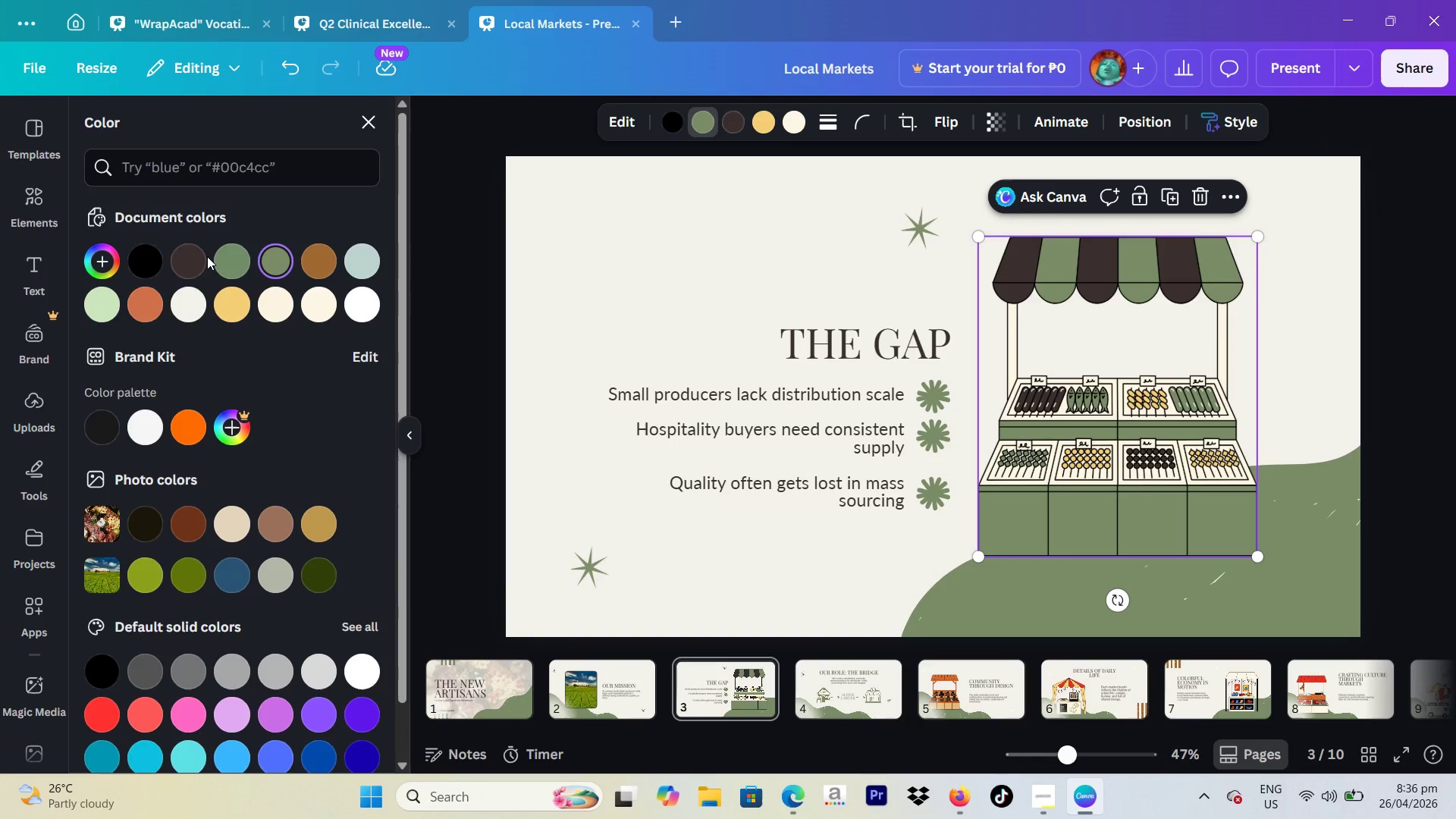 
left_click([185, 261])
 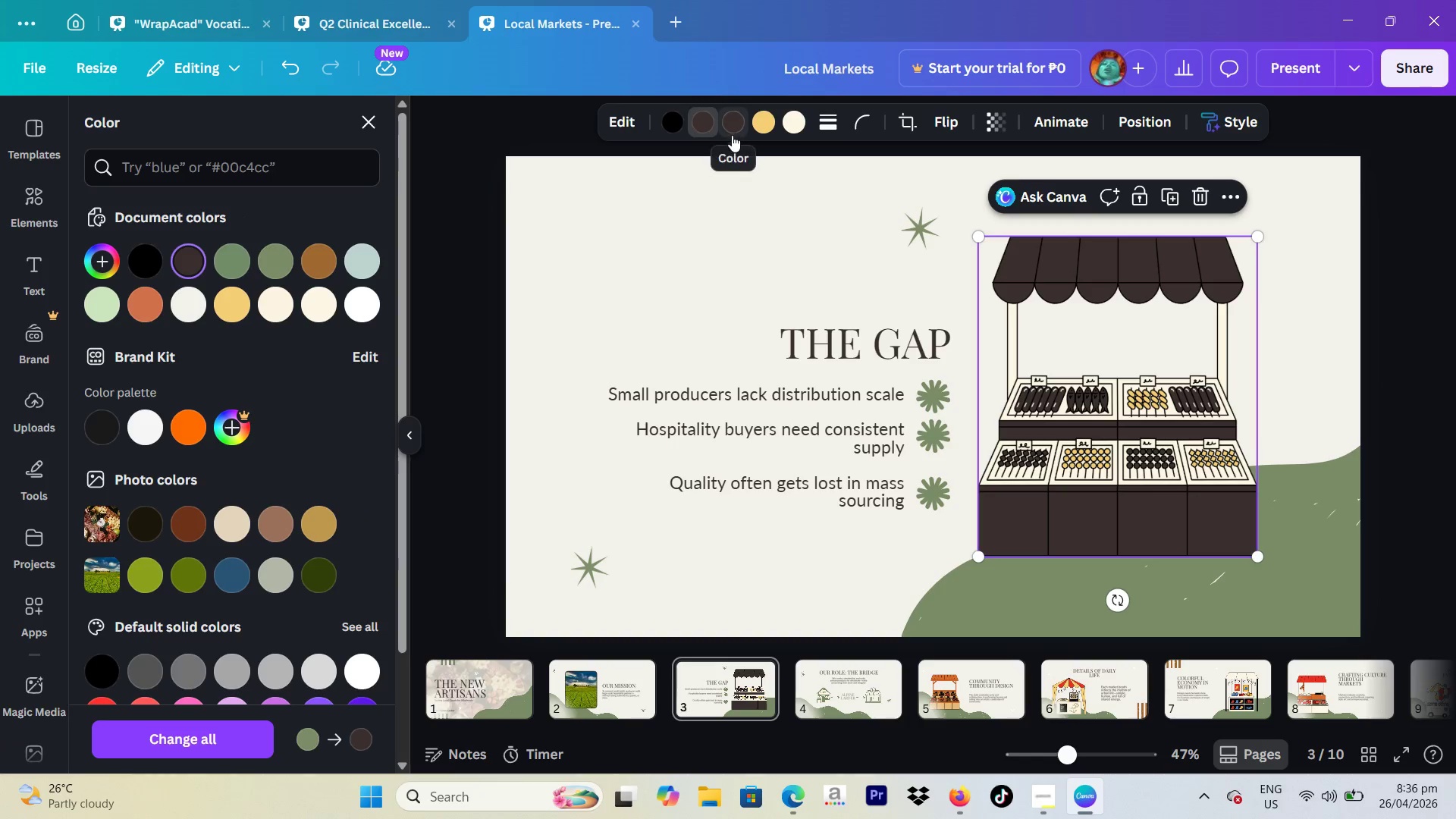 
left_click([731, 134])
 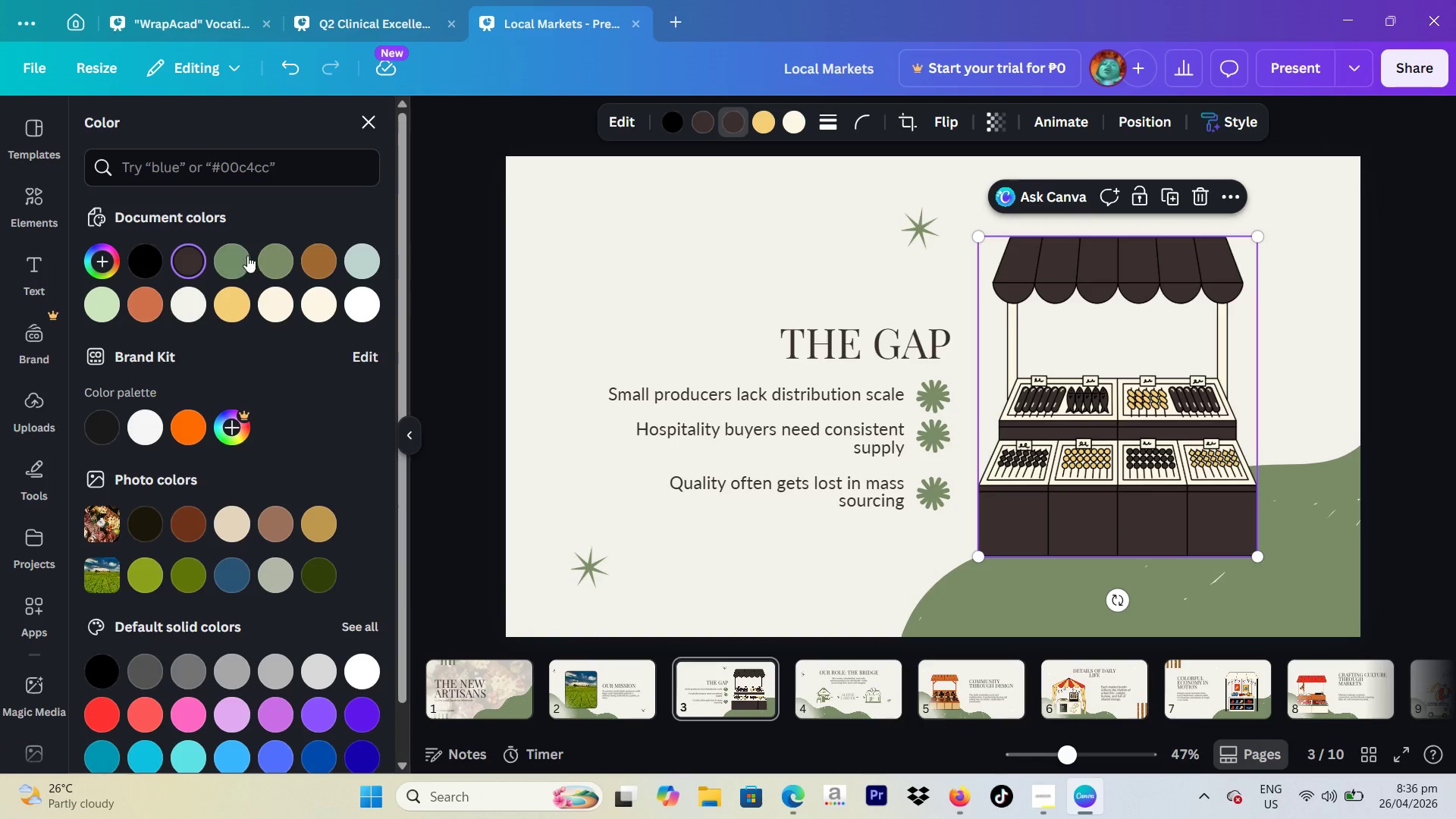 
left_click([209, 256])
 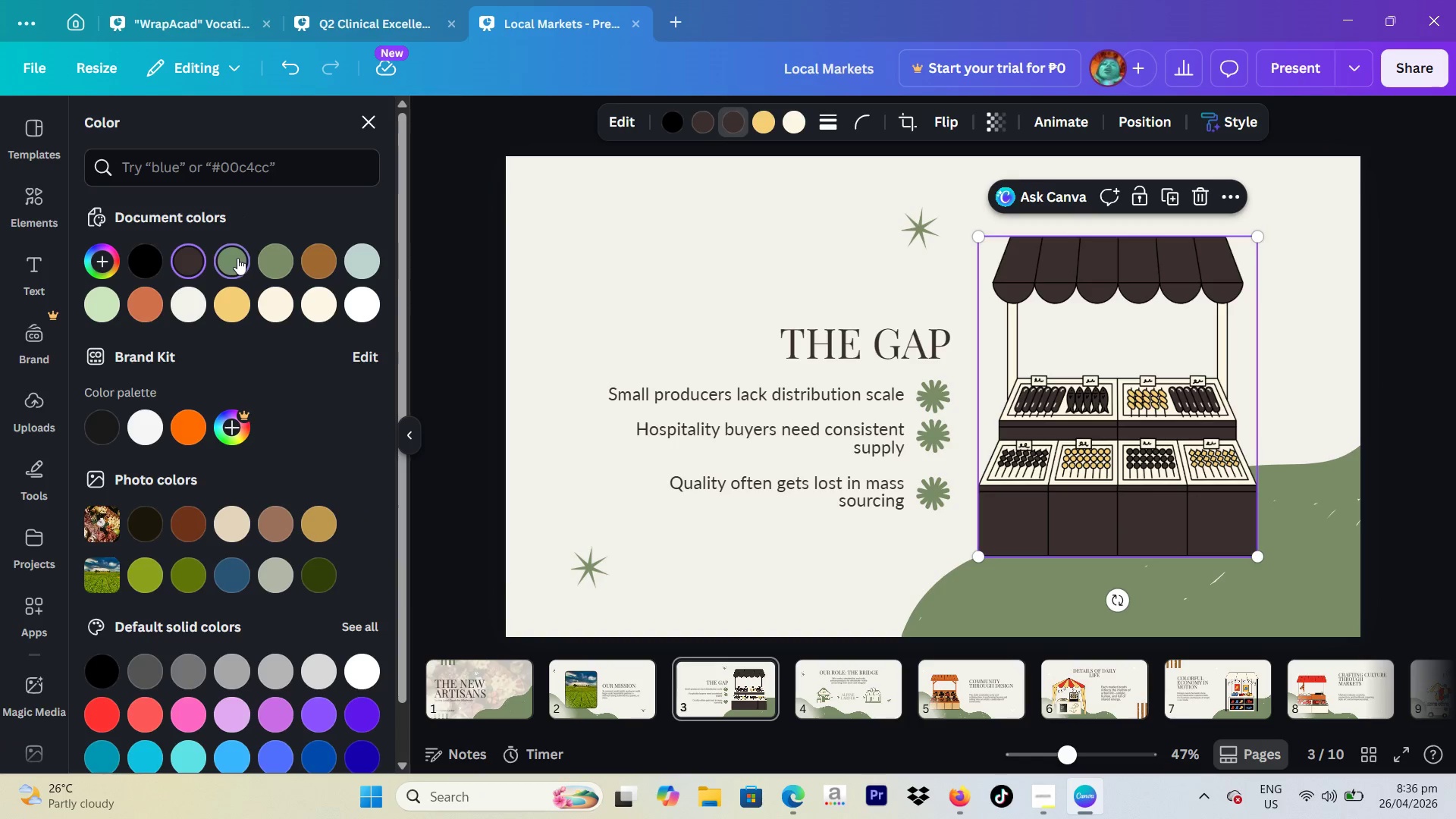 
double_click([237, 258])
 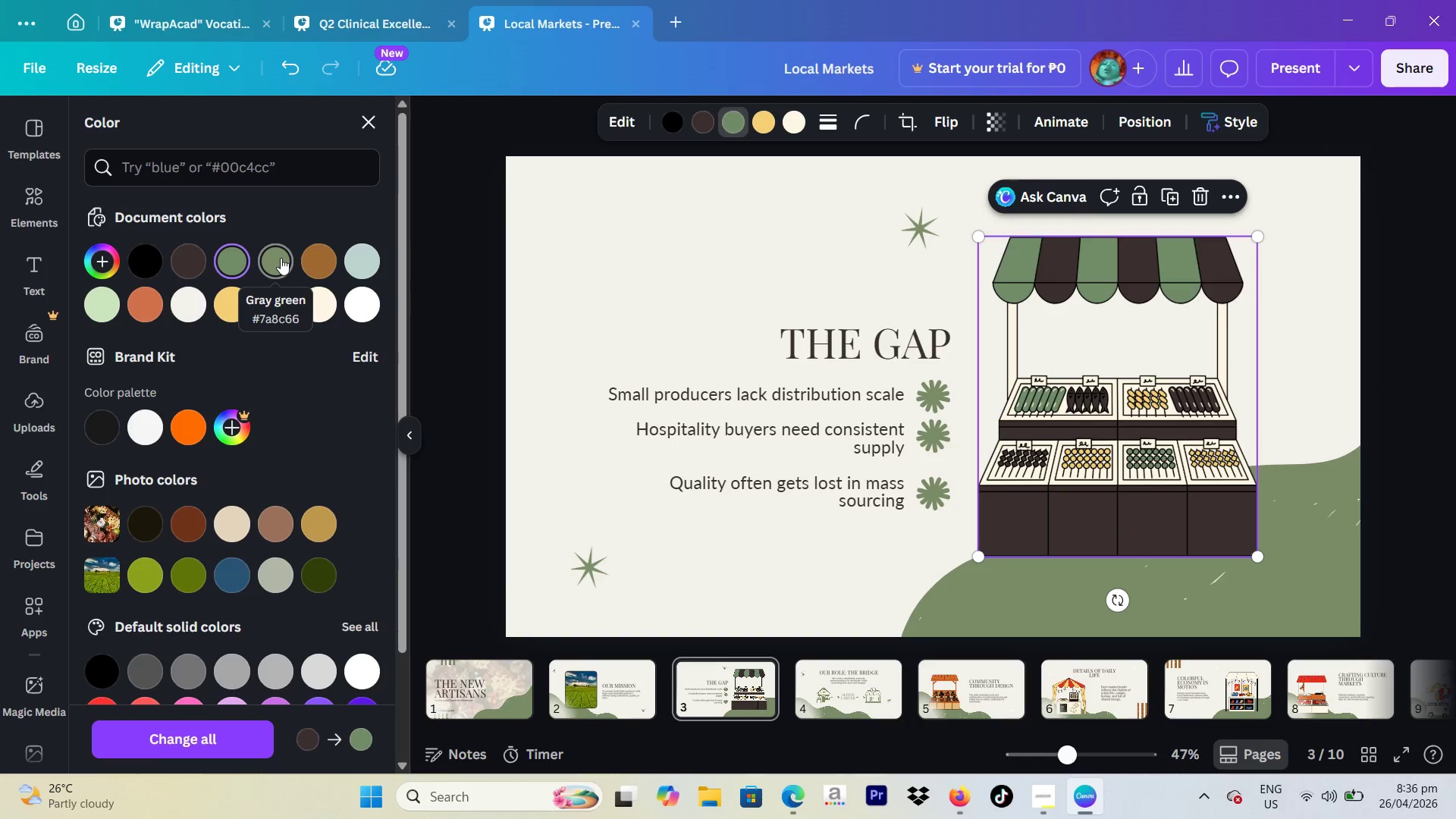 
left_click([281, 258])
 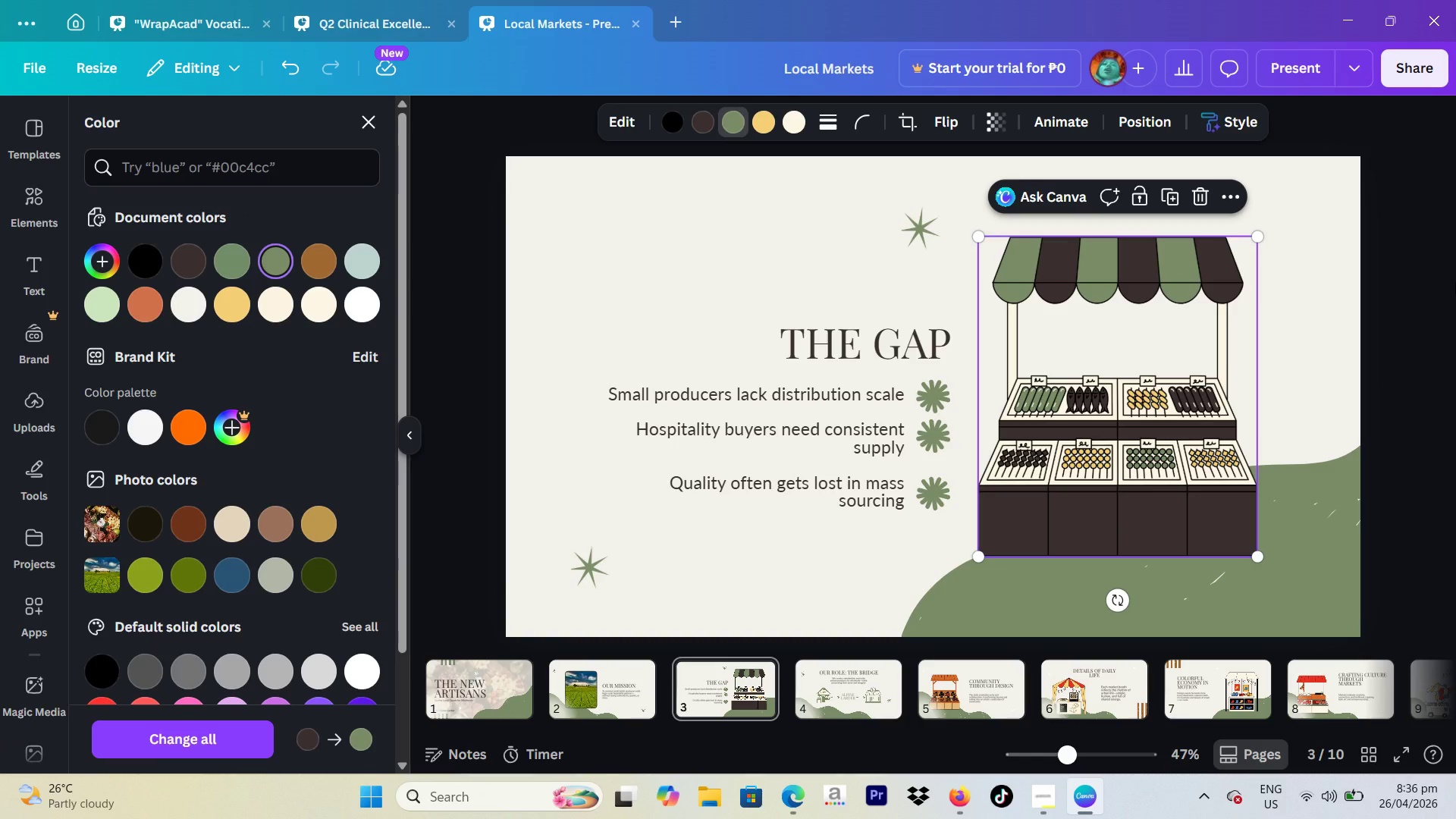 
left_click([1455, 282])
 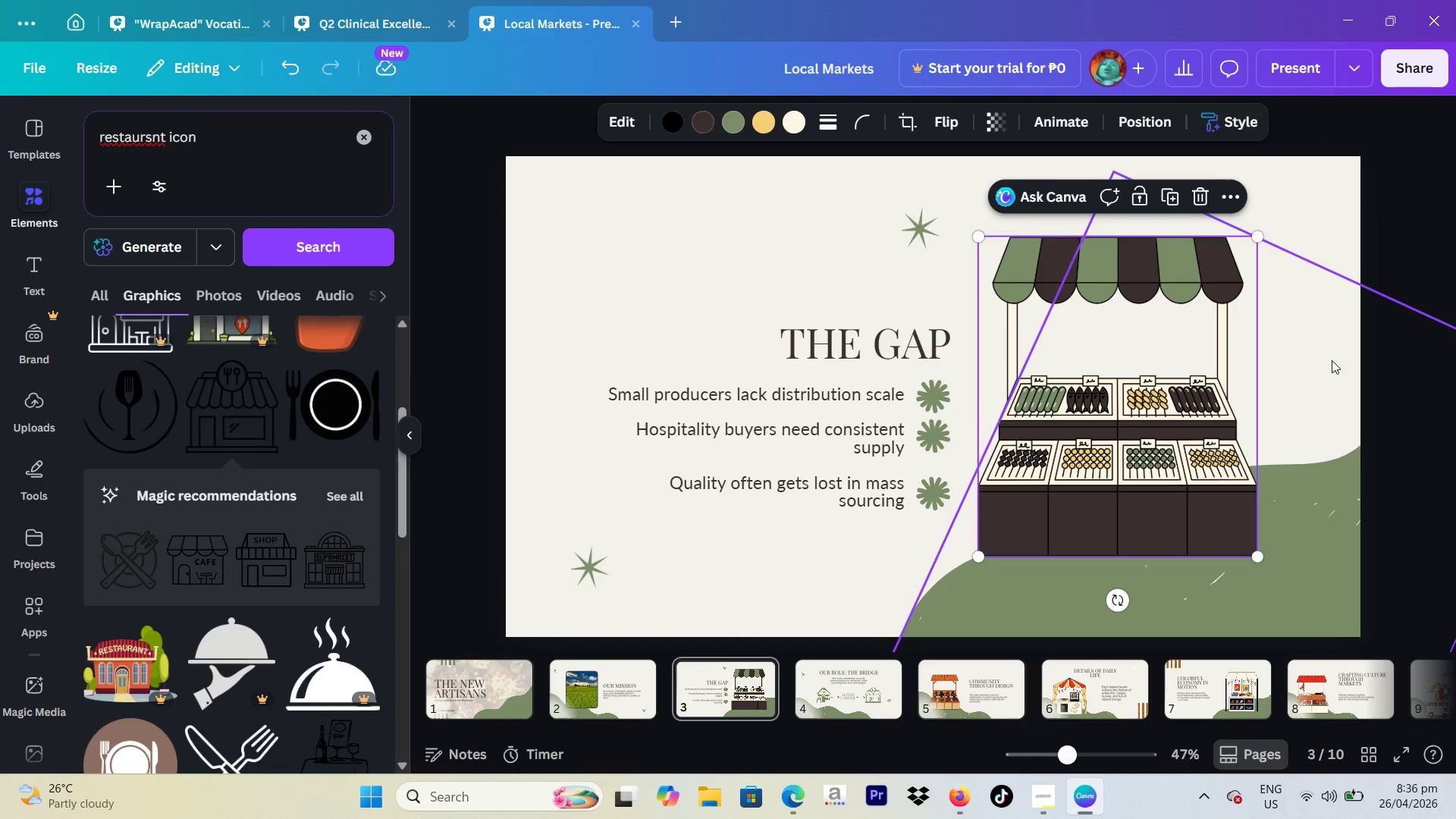 
left_click([1426, 347])
 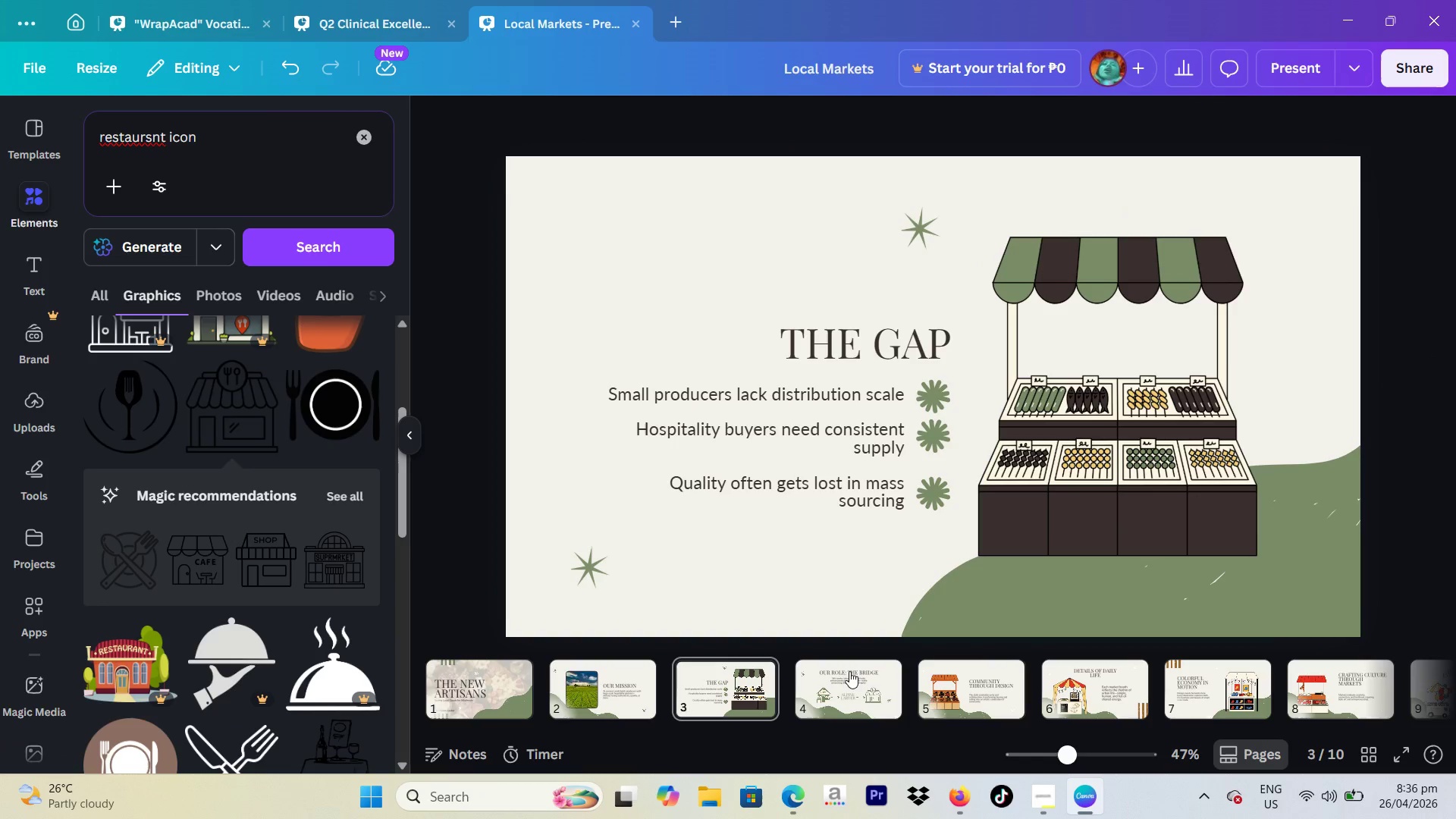 
left_click([847, 684])
 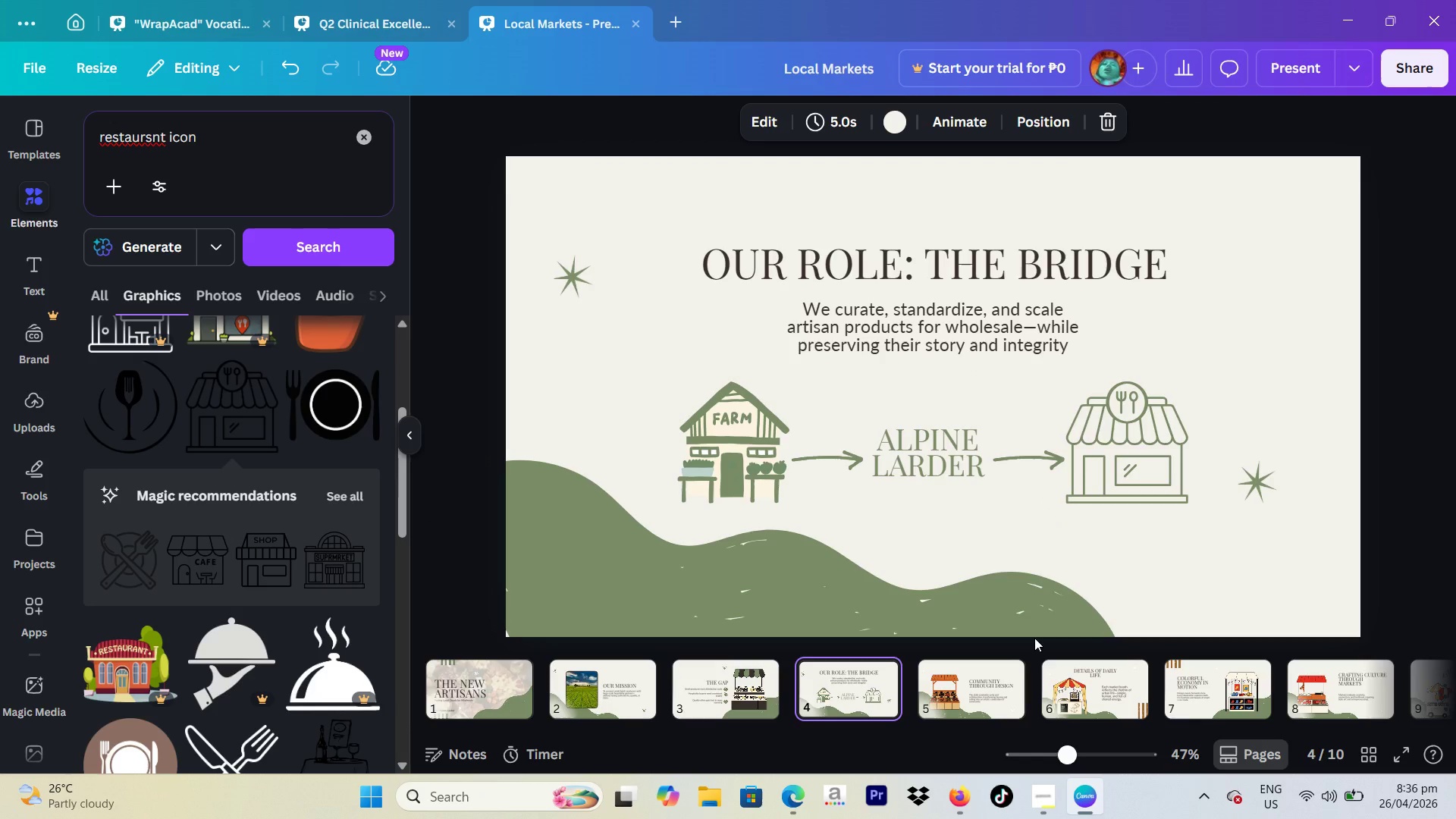 
left_click([974, 692])
 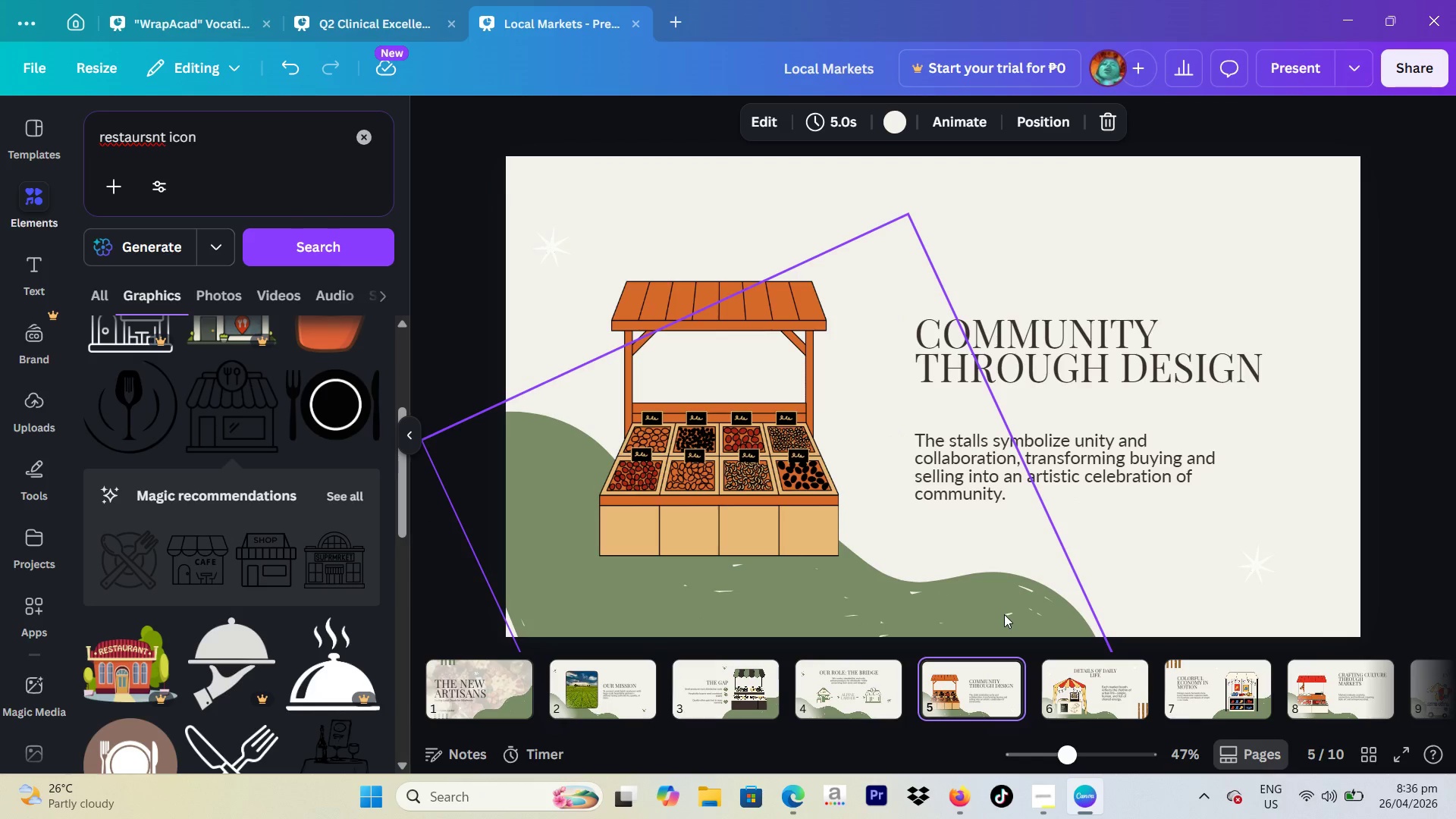 
left_click([844, 666])
 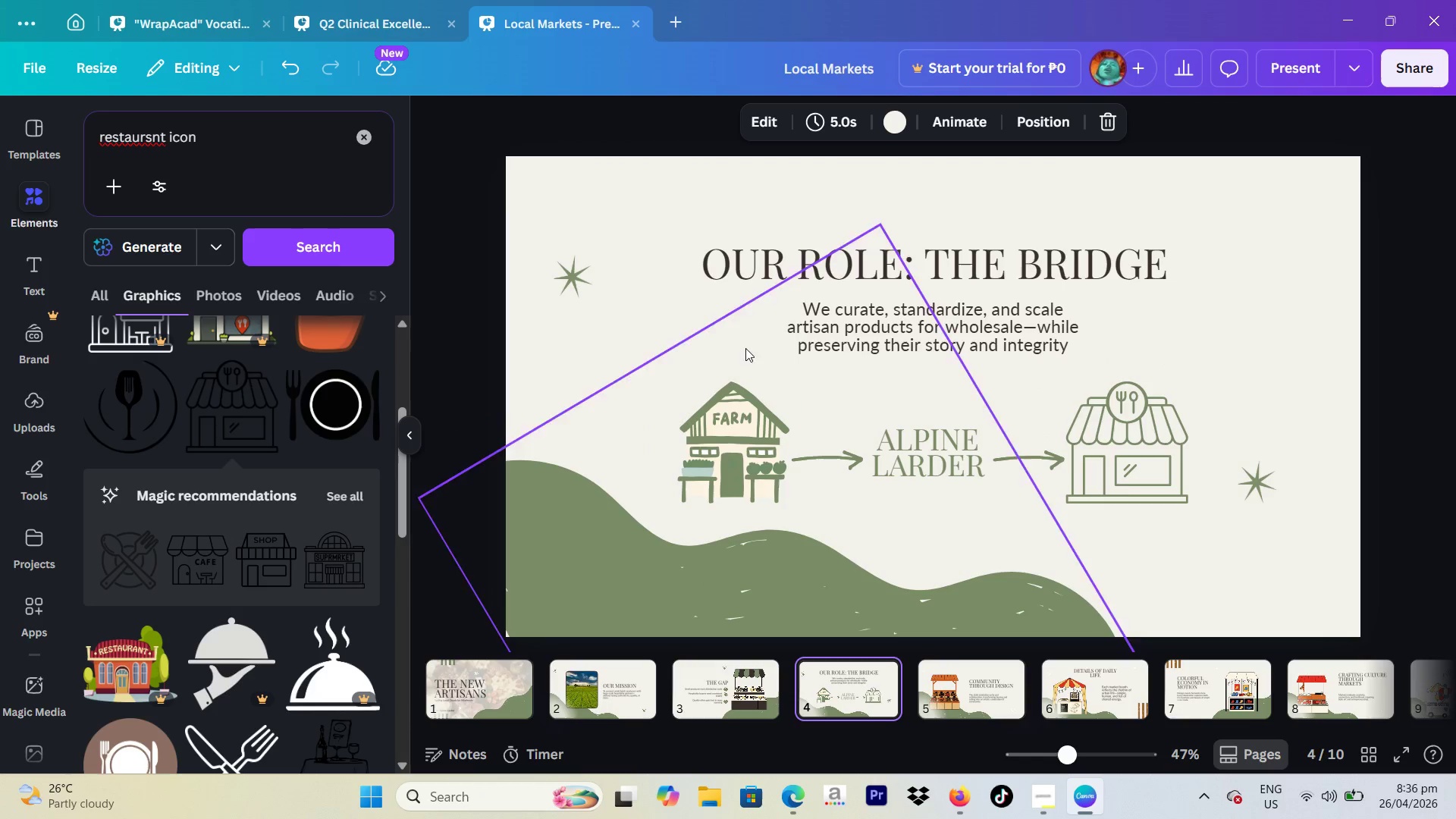 
left_click([883, 293])
 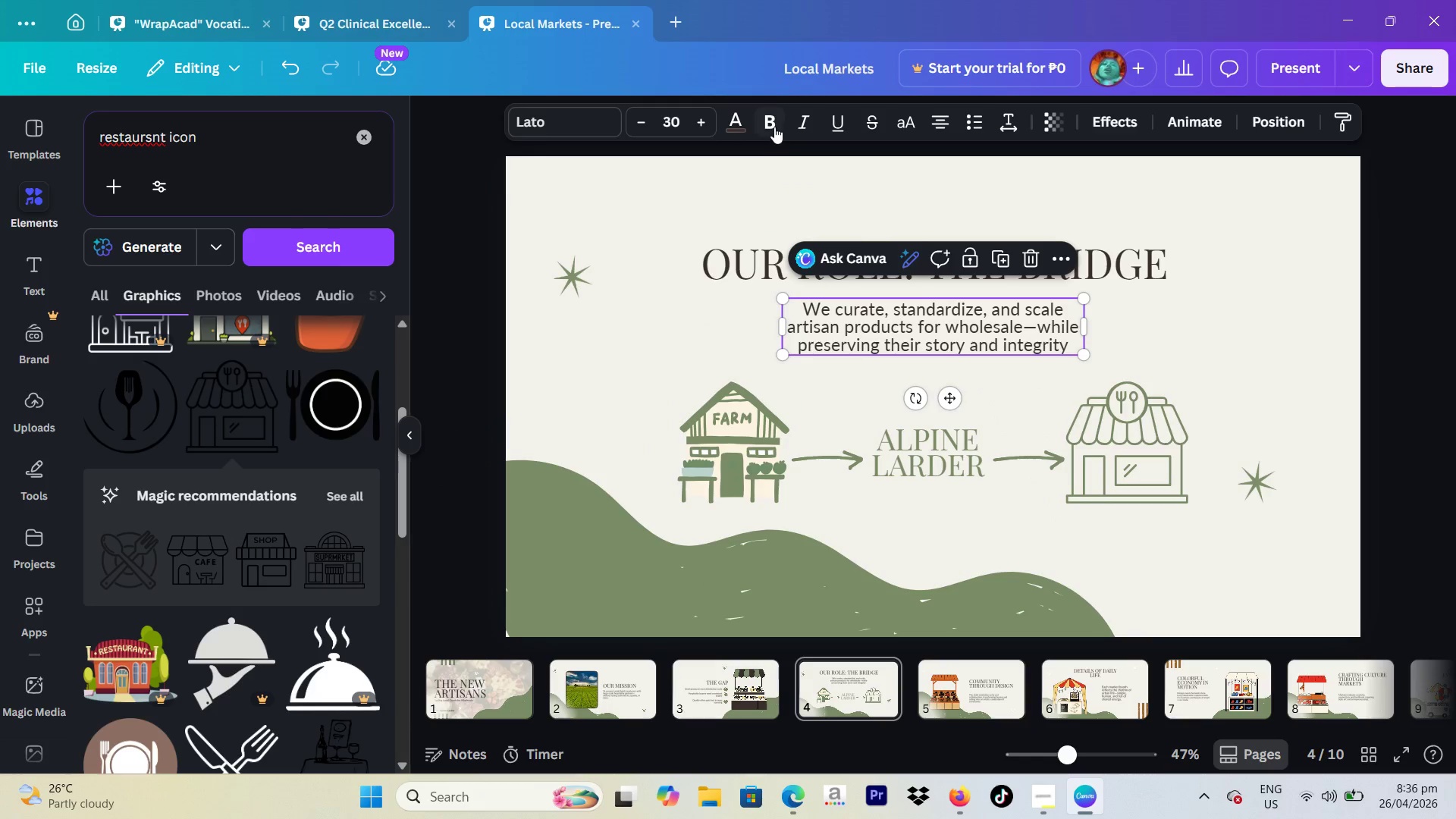 
left_click([709, 121])
 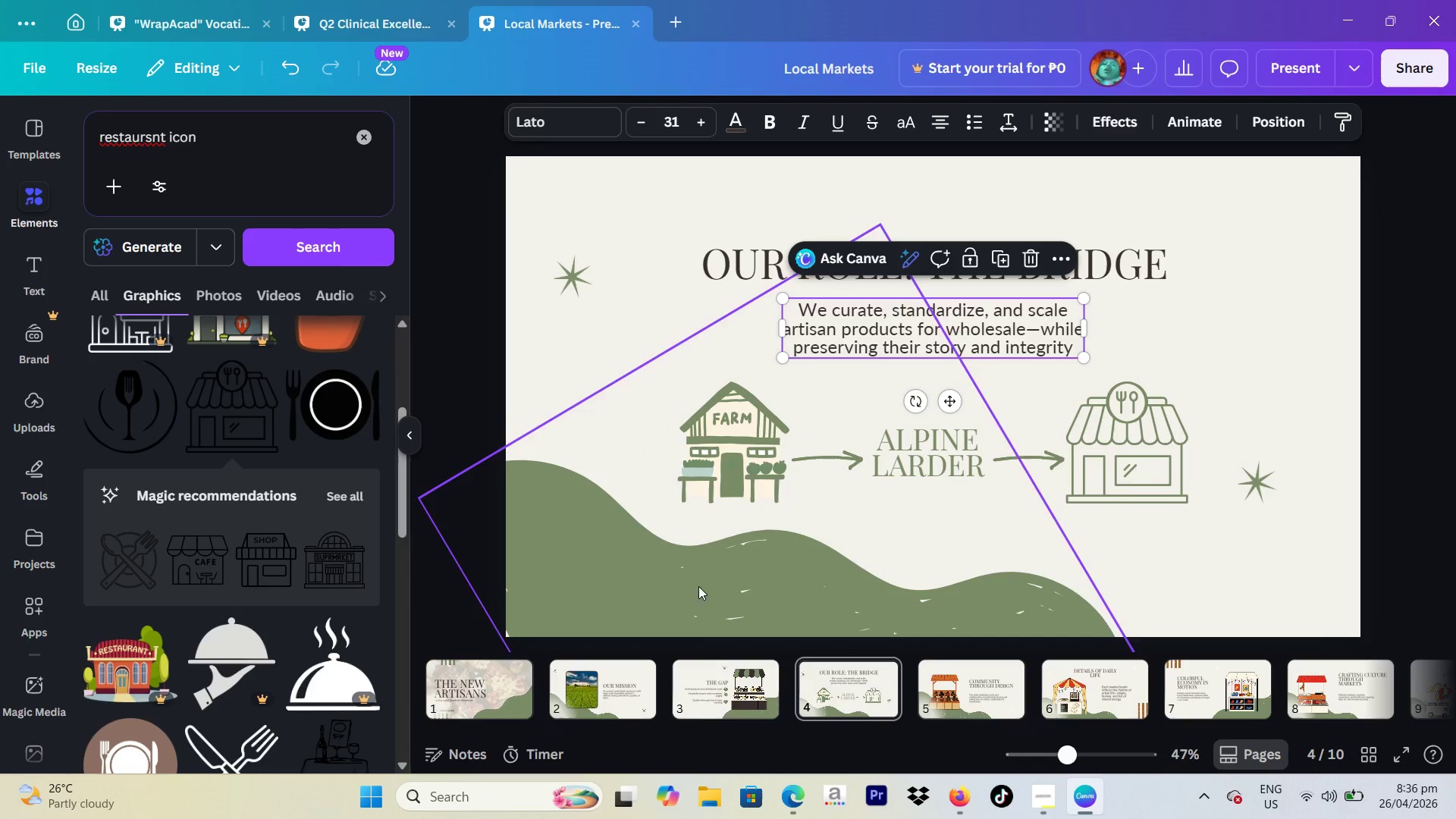 
left_click([721, 695])
 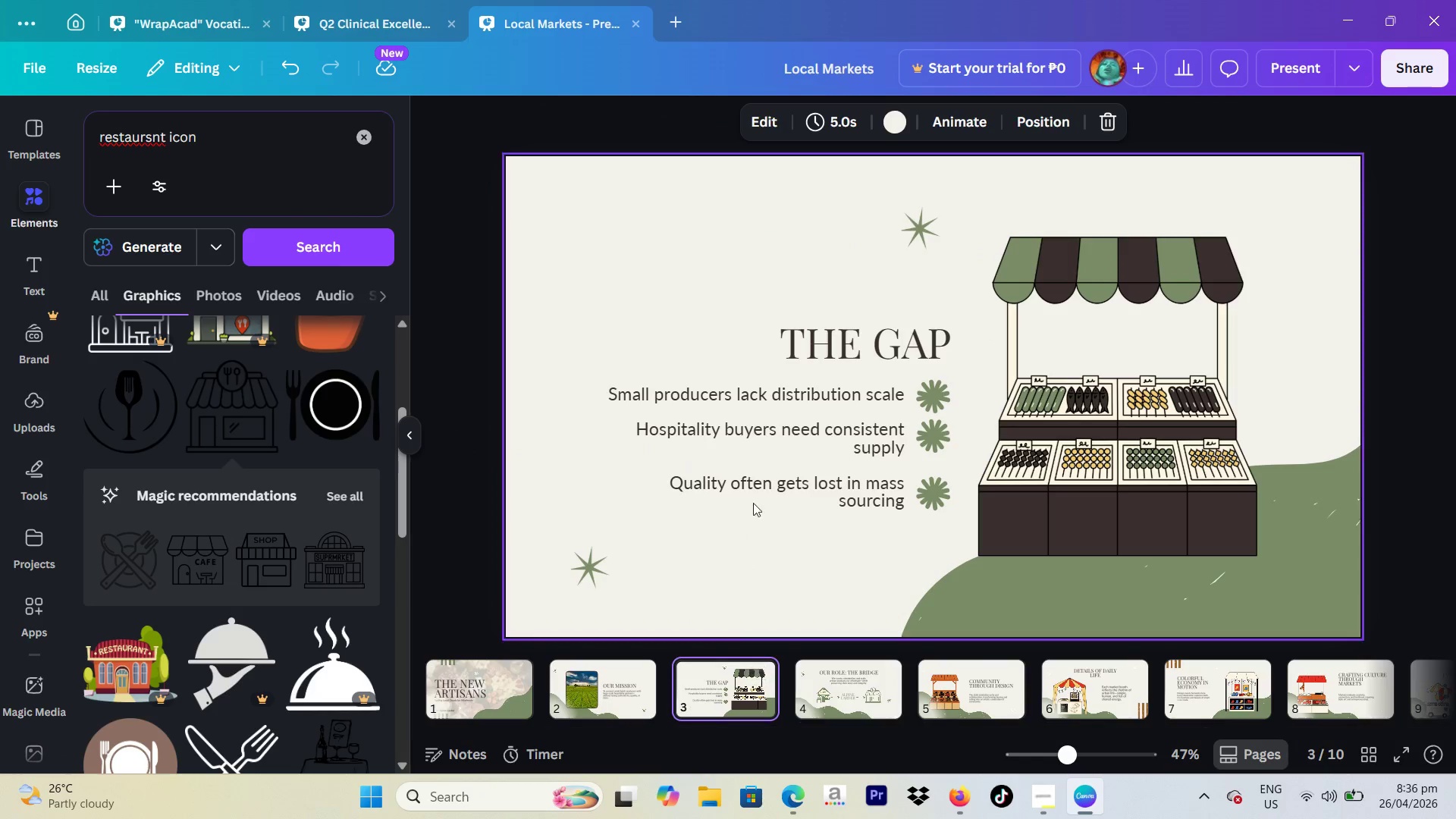 
left_click([752, 473])
 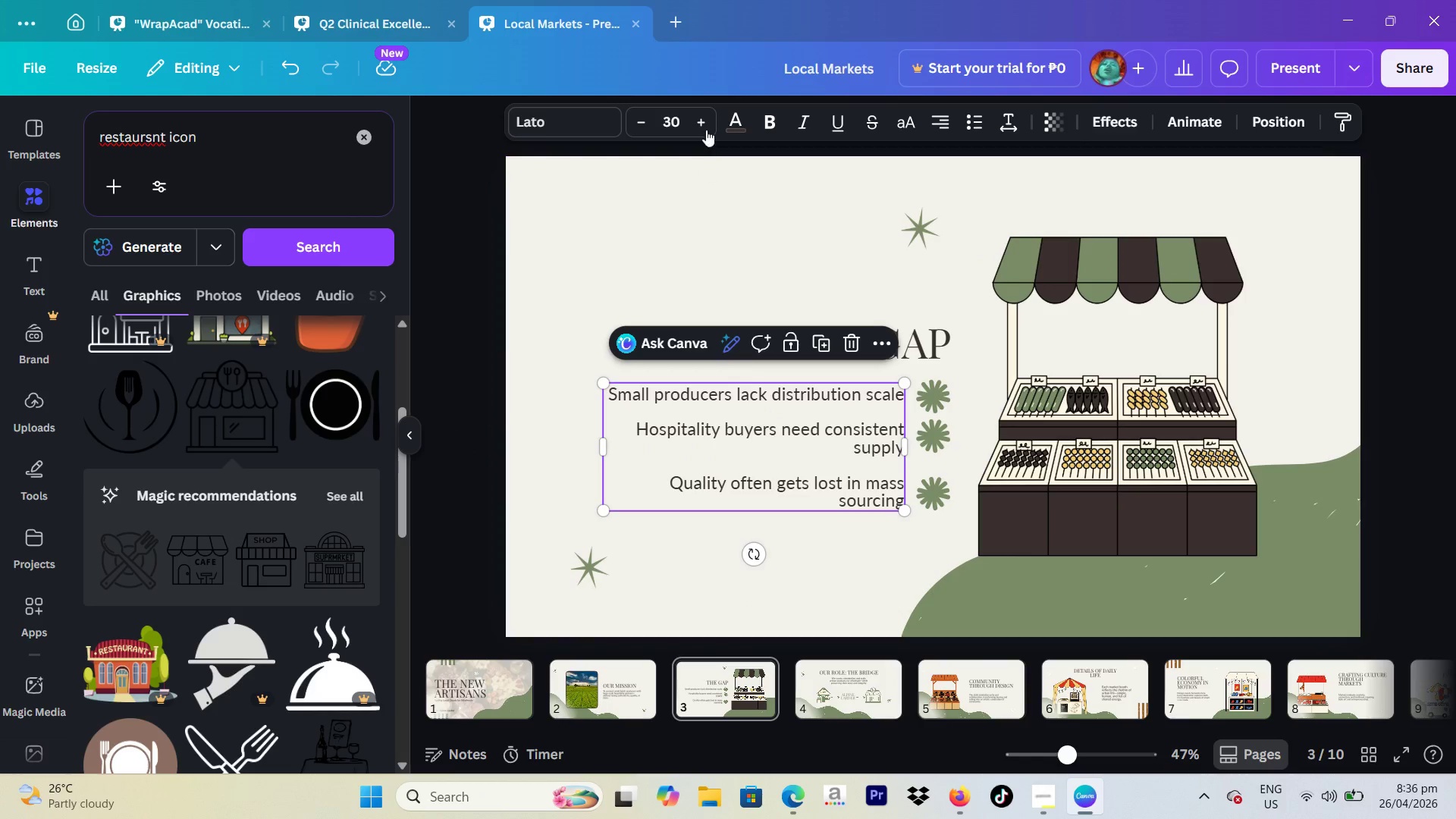 
left_click([706, 125])
 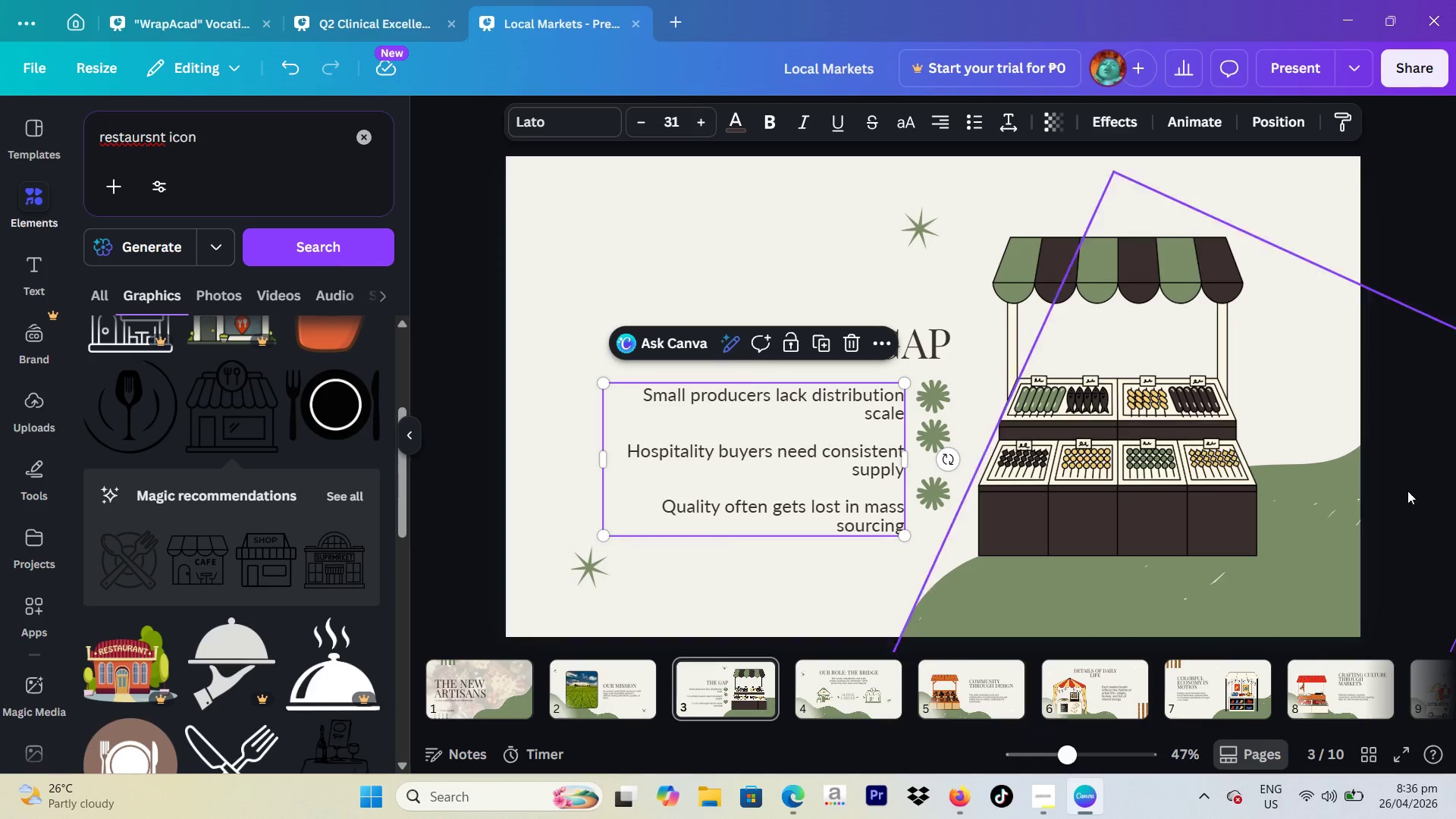 
left_click([1455, 554])
 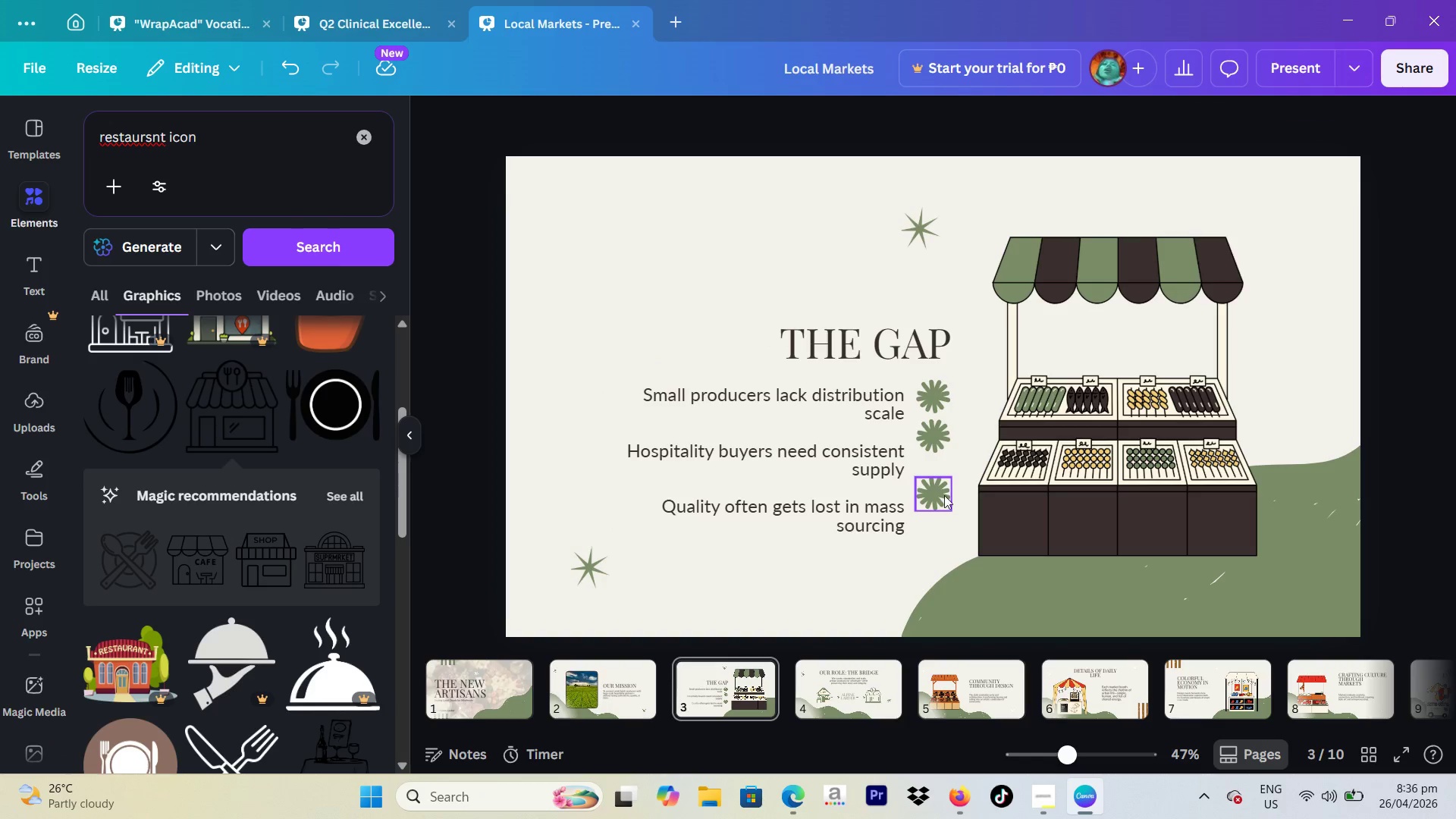 
left_click_drag(start_coordinate=[940, 492], to_coordinate=[937, 515])
 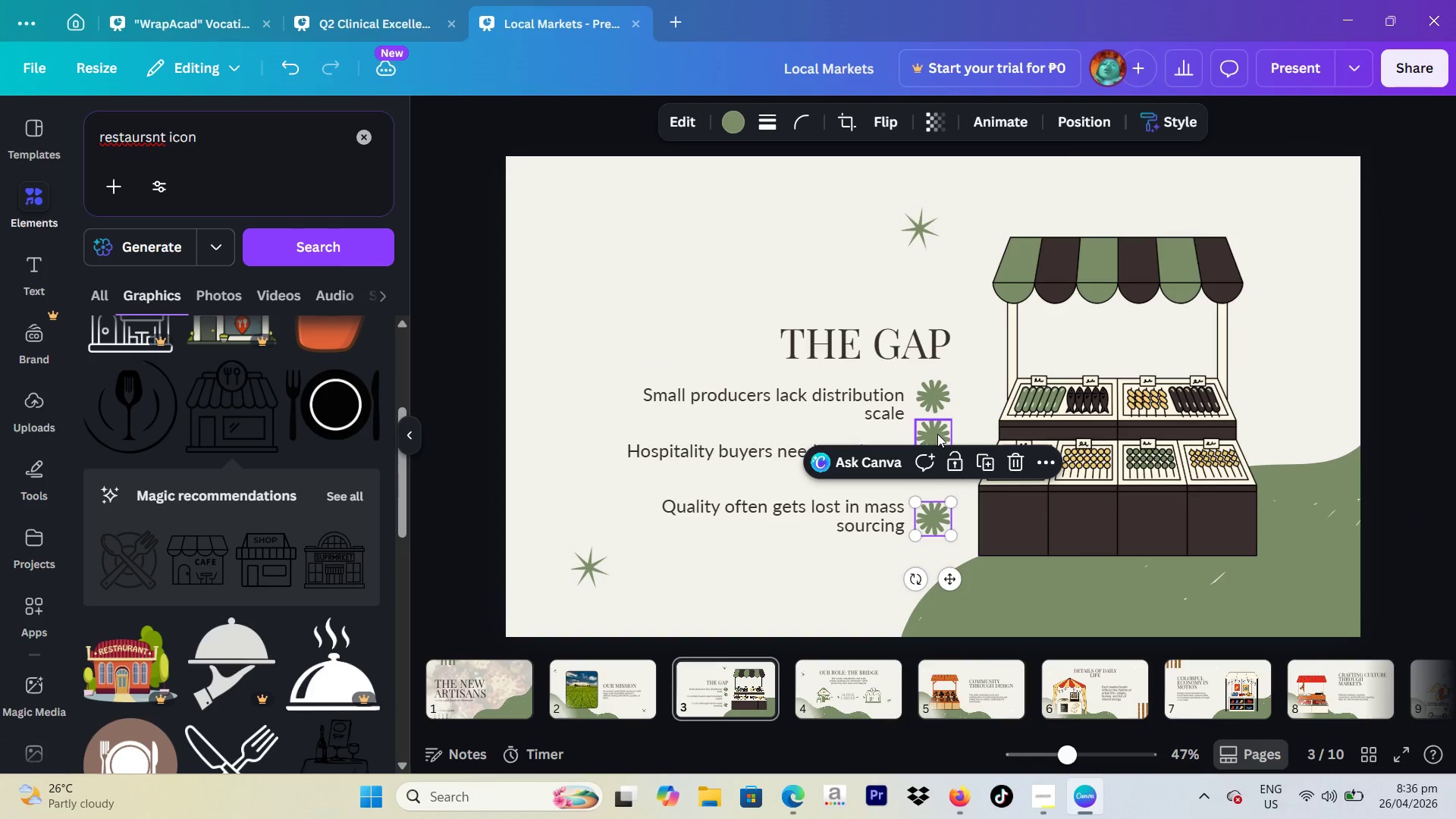 
left_click_drag(start_coordinate=[937, 434], to_coordinate=[935, 460])
 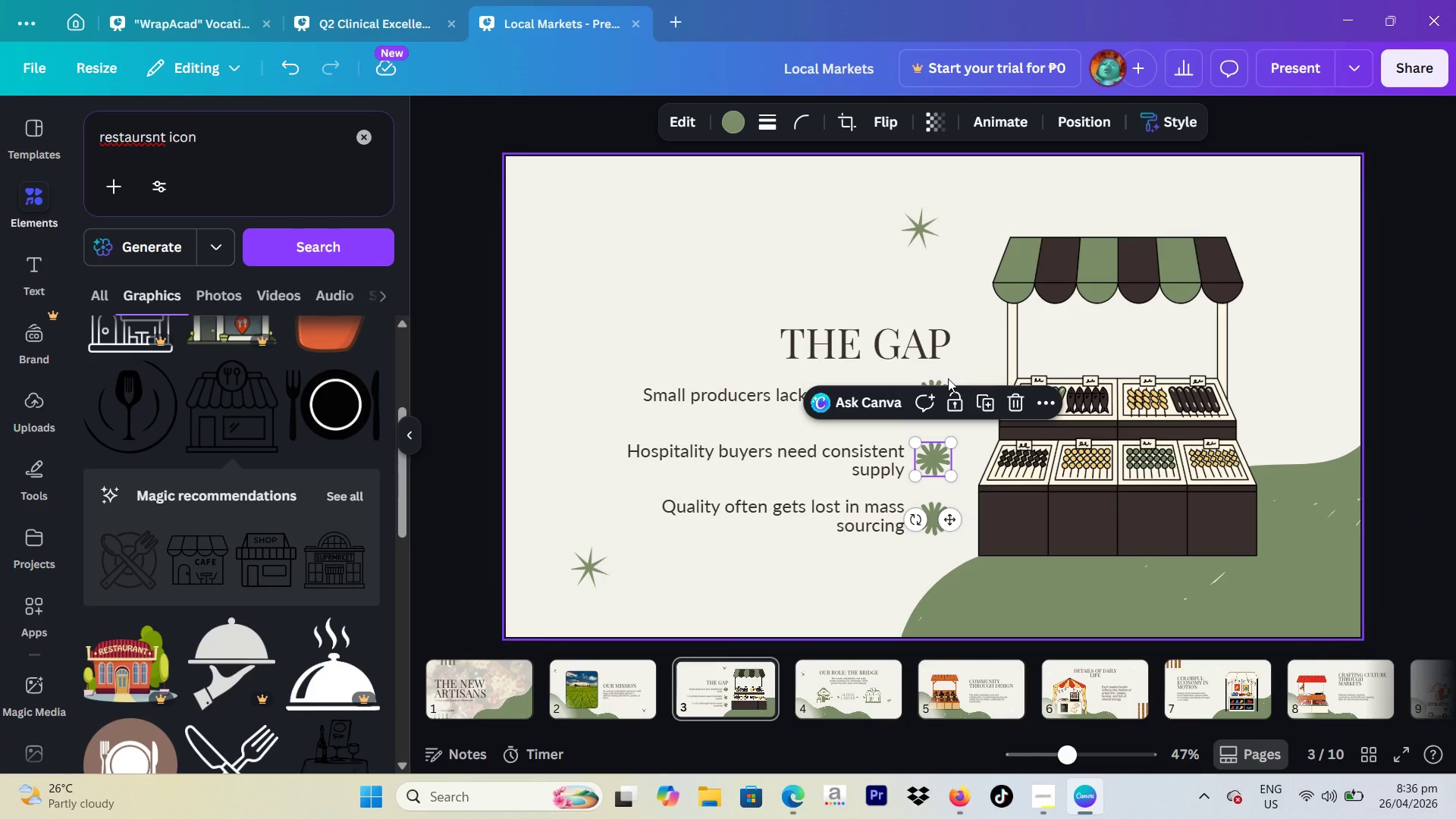 
left_click([947, 379])
 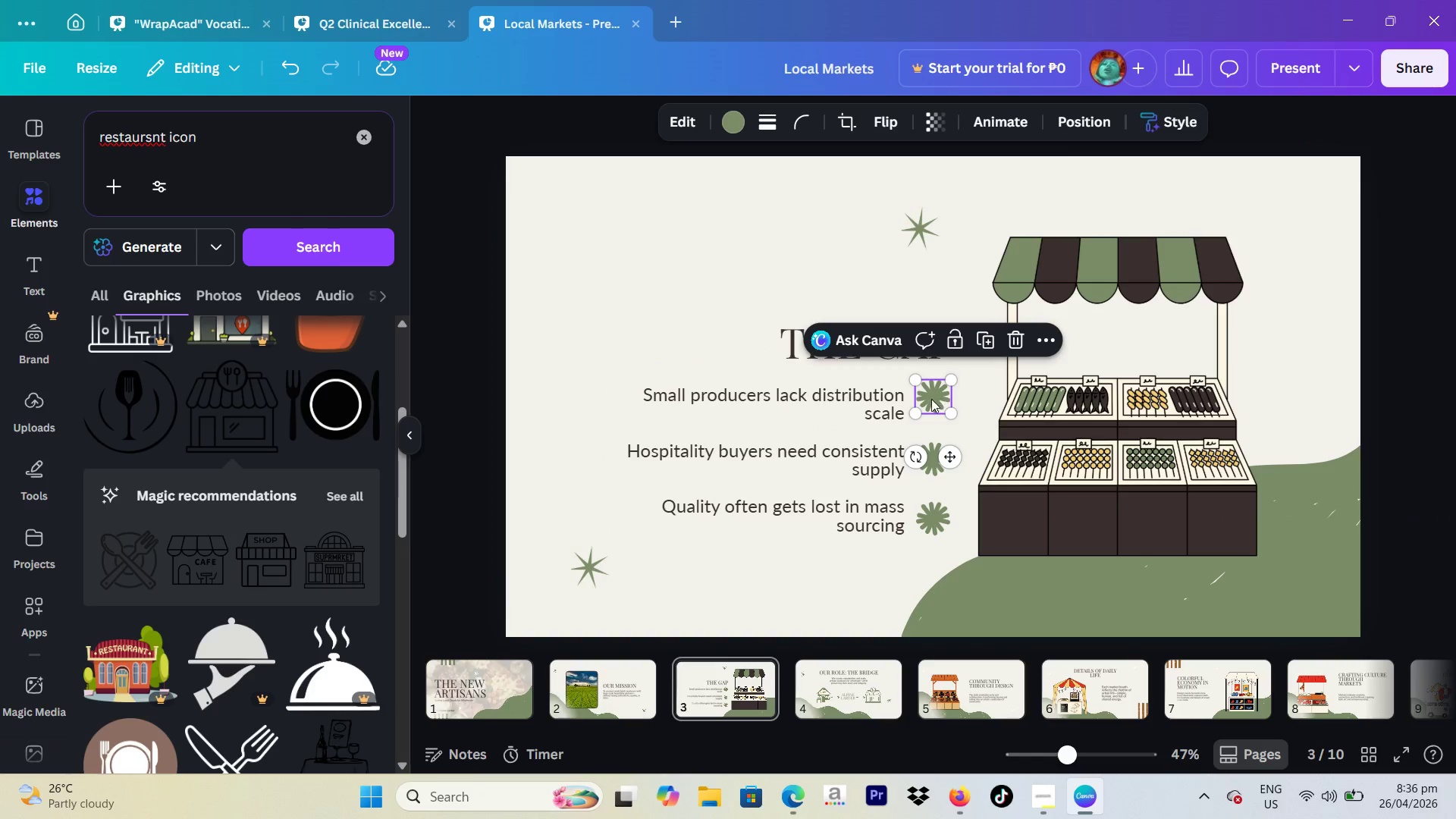 
left_click_drag(start_coordinate=[930, 400], to_coordinate=[930, 410])
 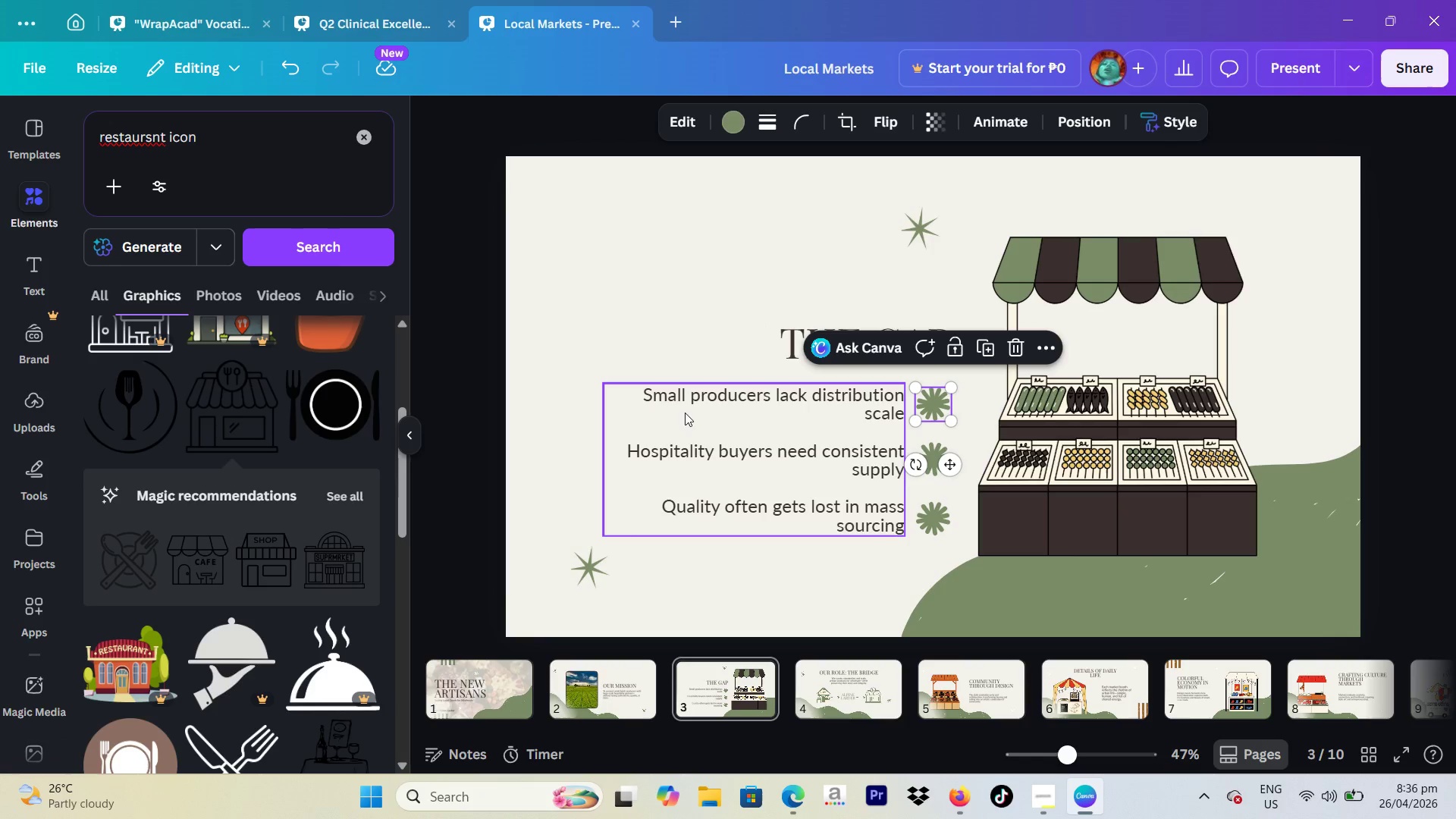 
left_click([681, 428])
 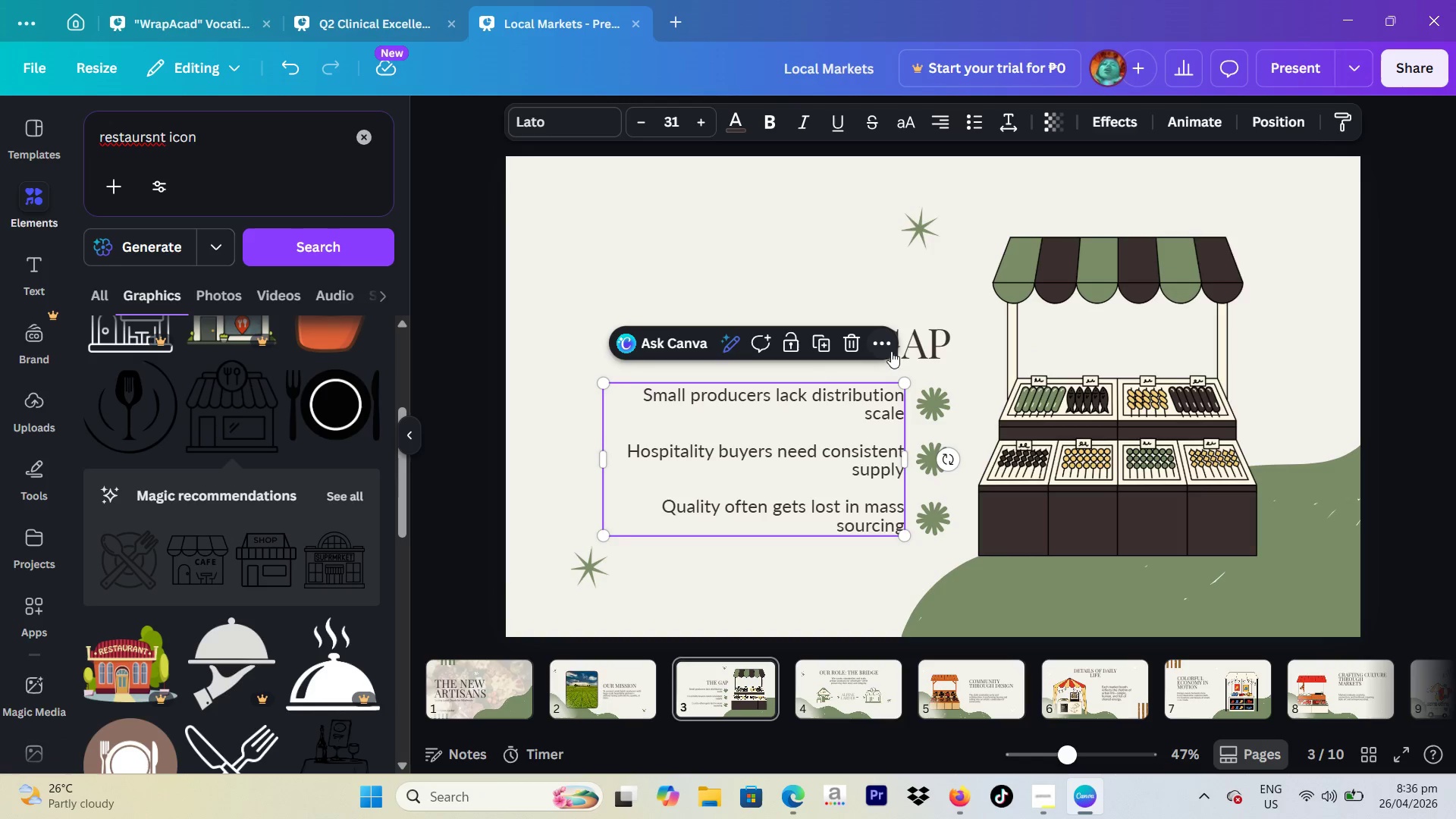 
left_click([893, 351])
 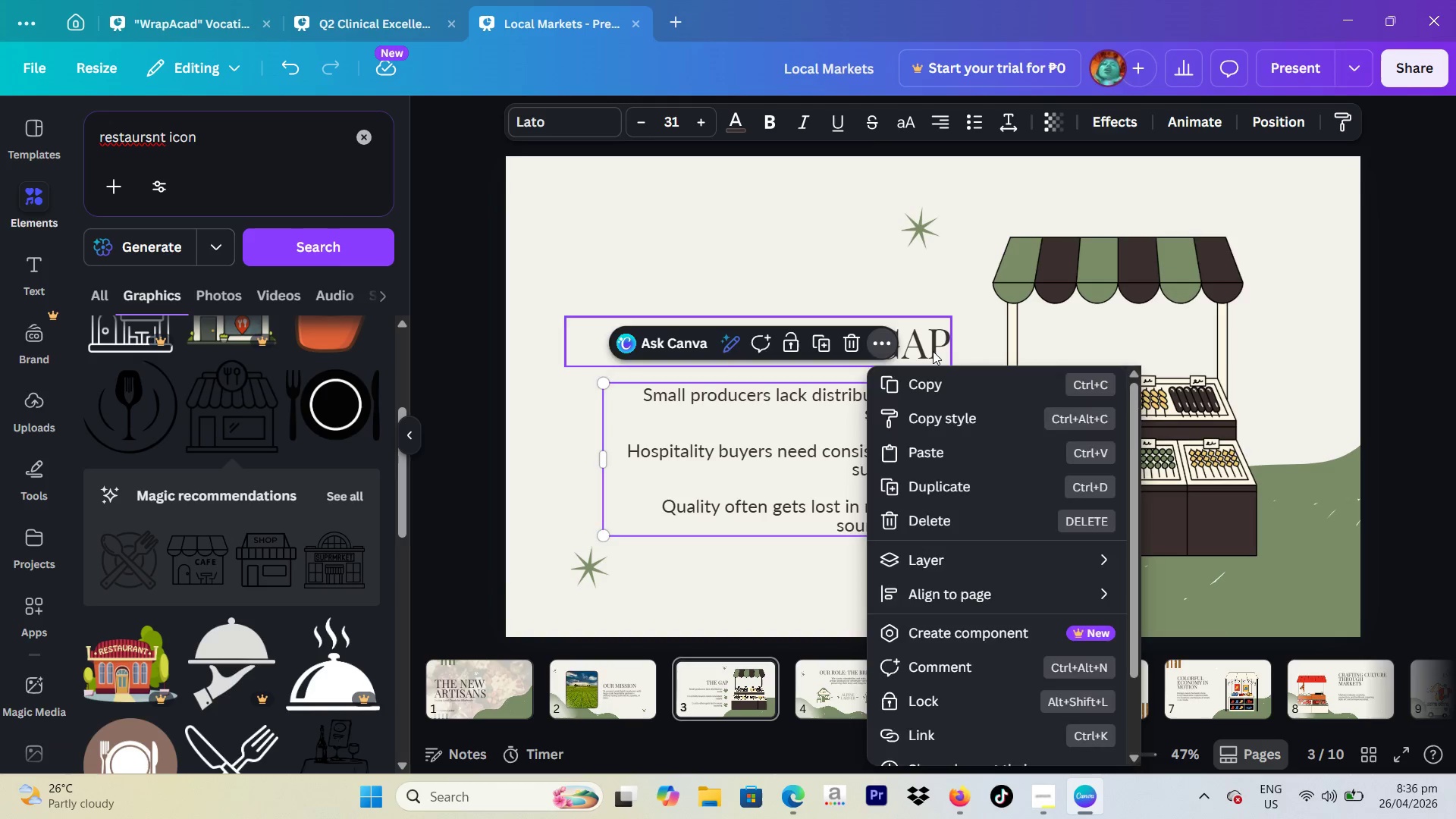 
left_click([933, 351])
 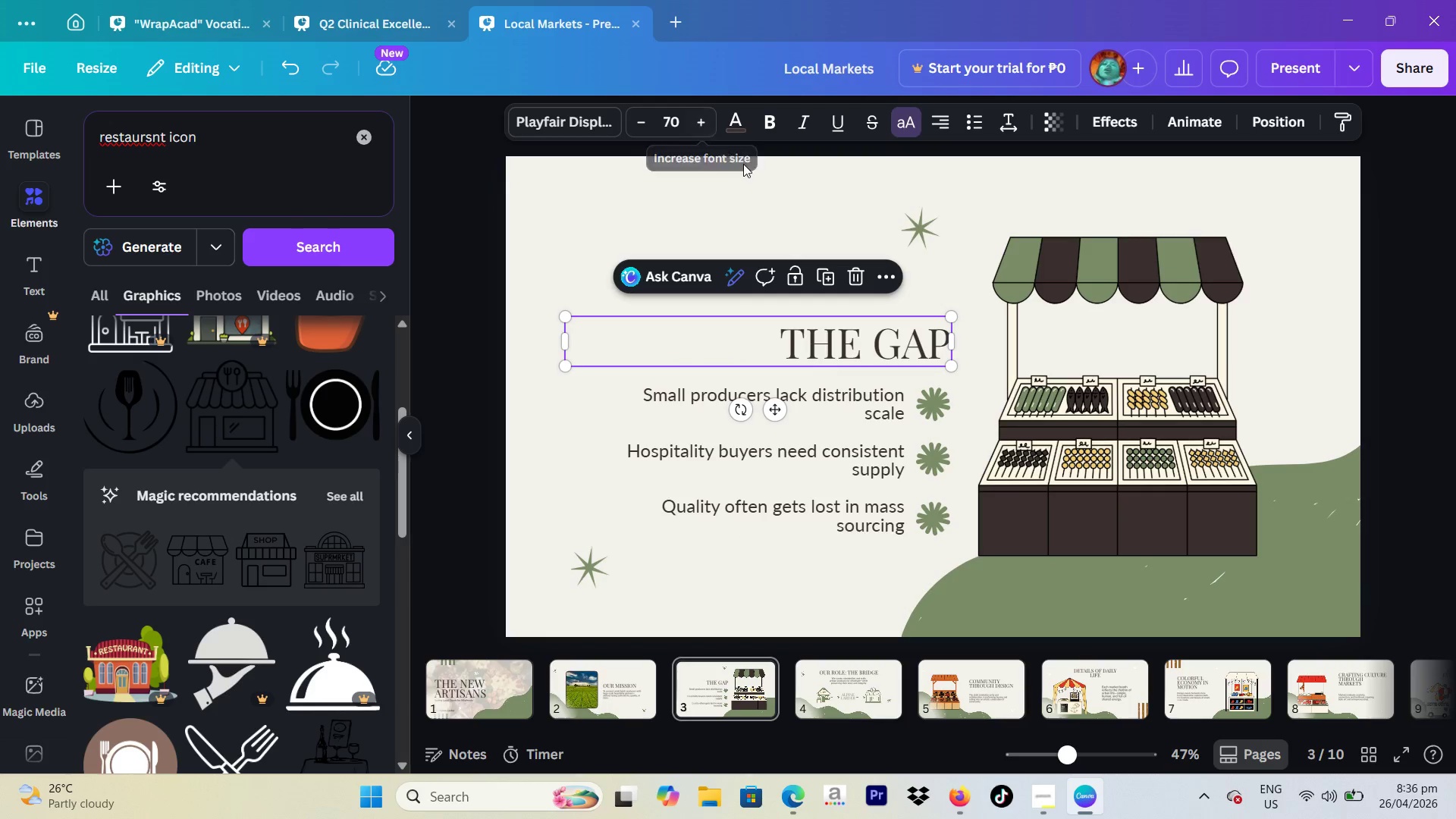 
left_click([1455, 457])
 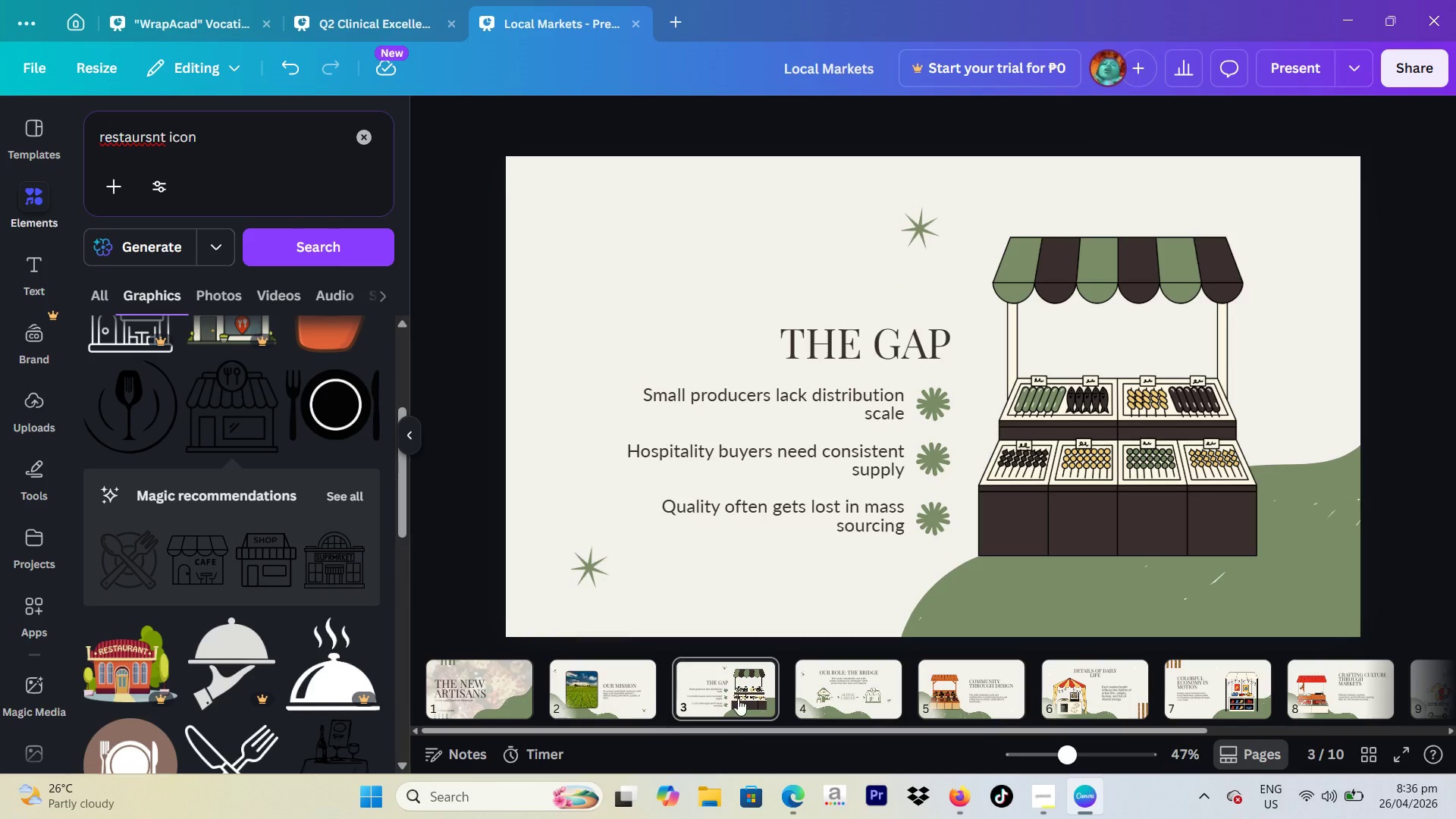 
left_click([829, 695])
 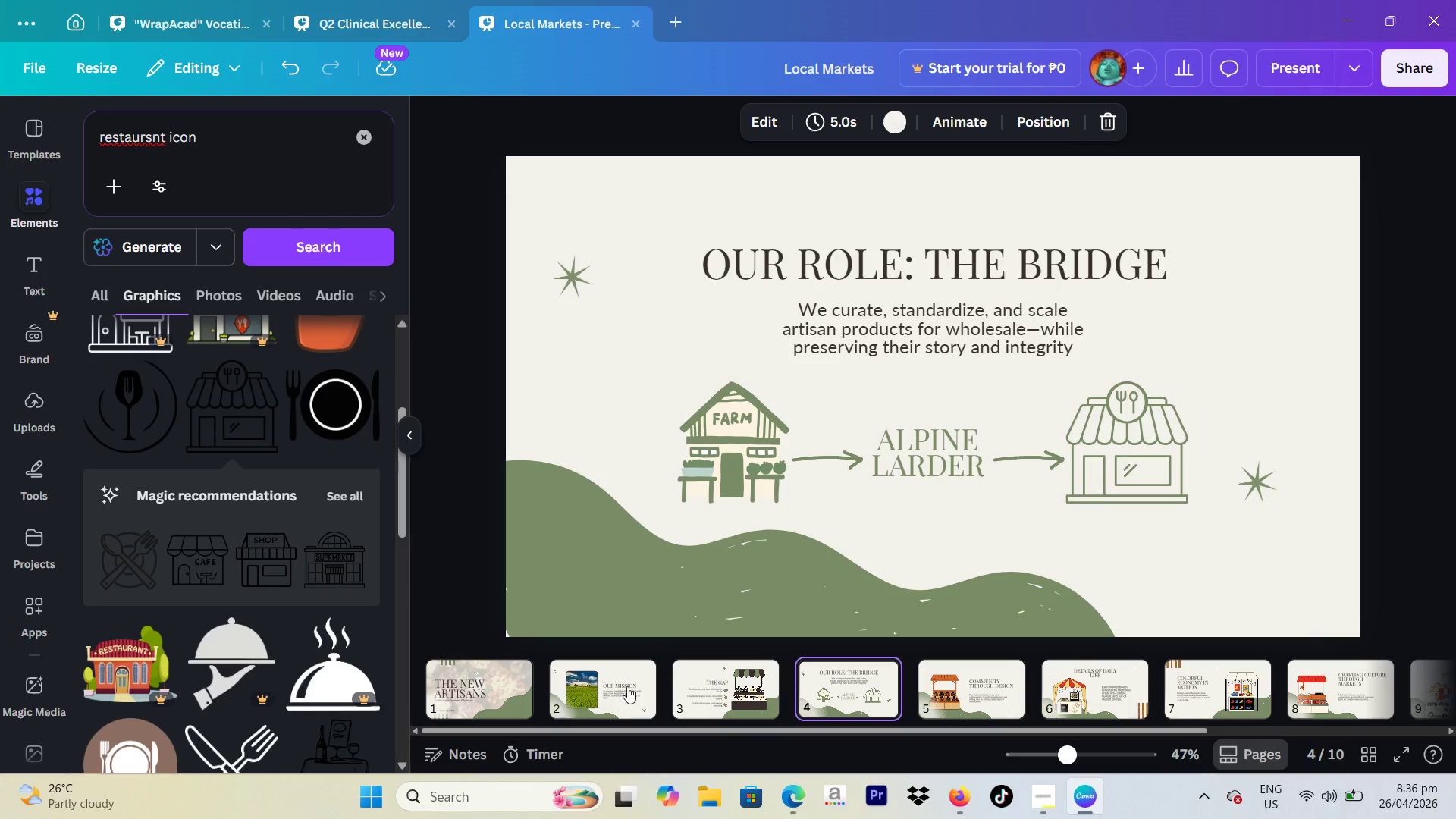 
left_click([625, 686])
 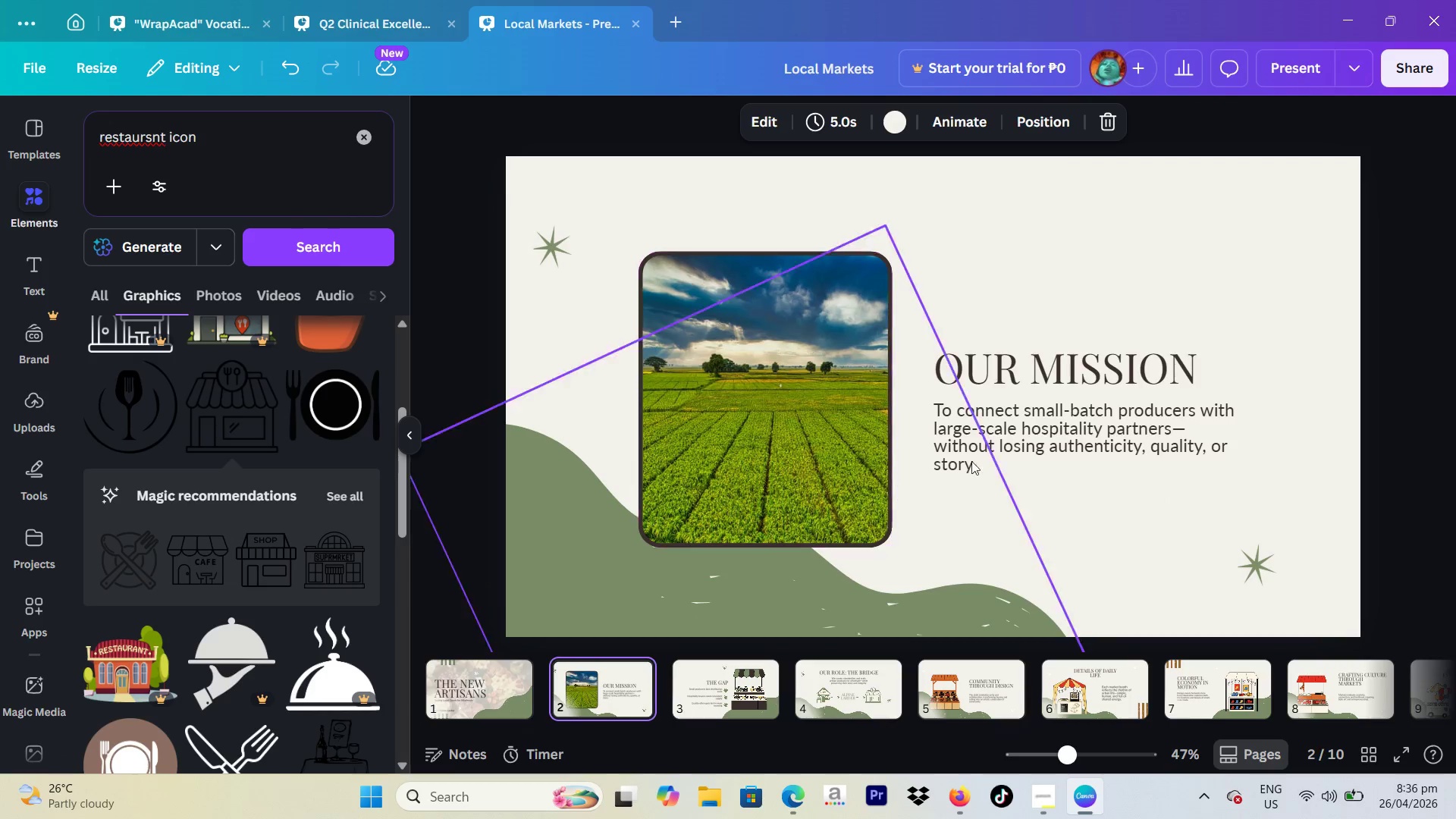 
left_click([1004, 457])
 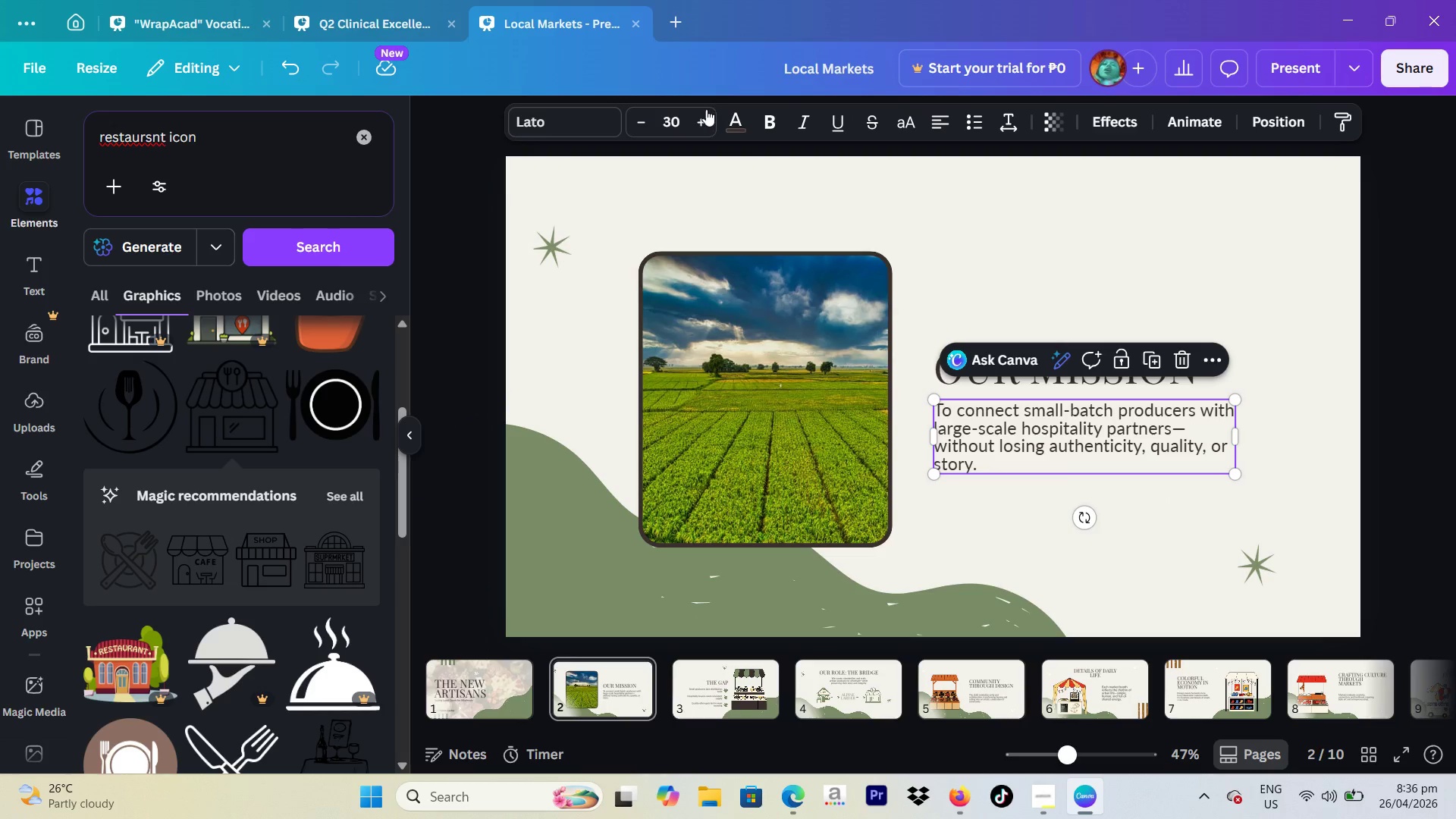 
left_click([705, 109])
 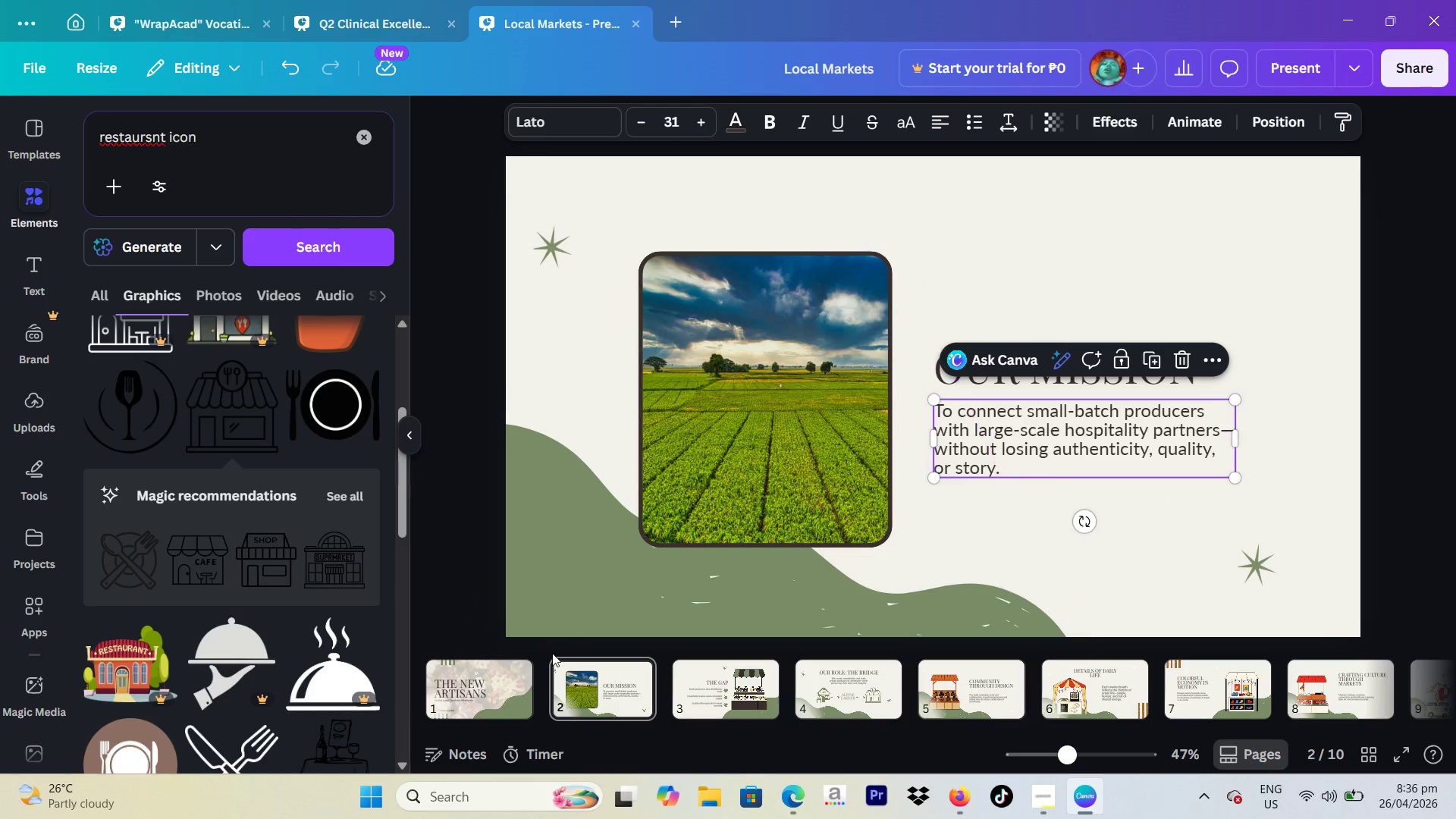 
left_click([511, 674])
 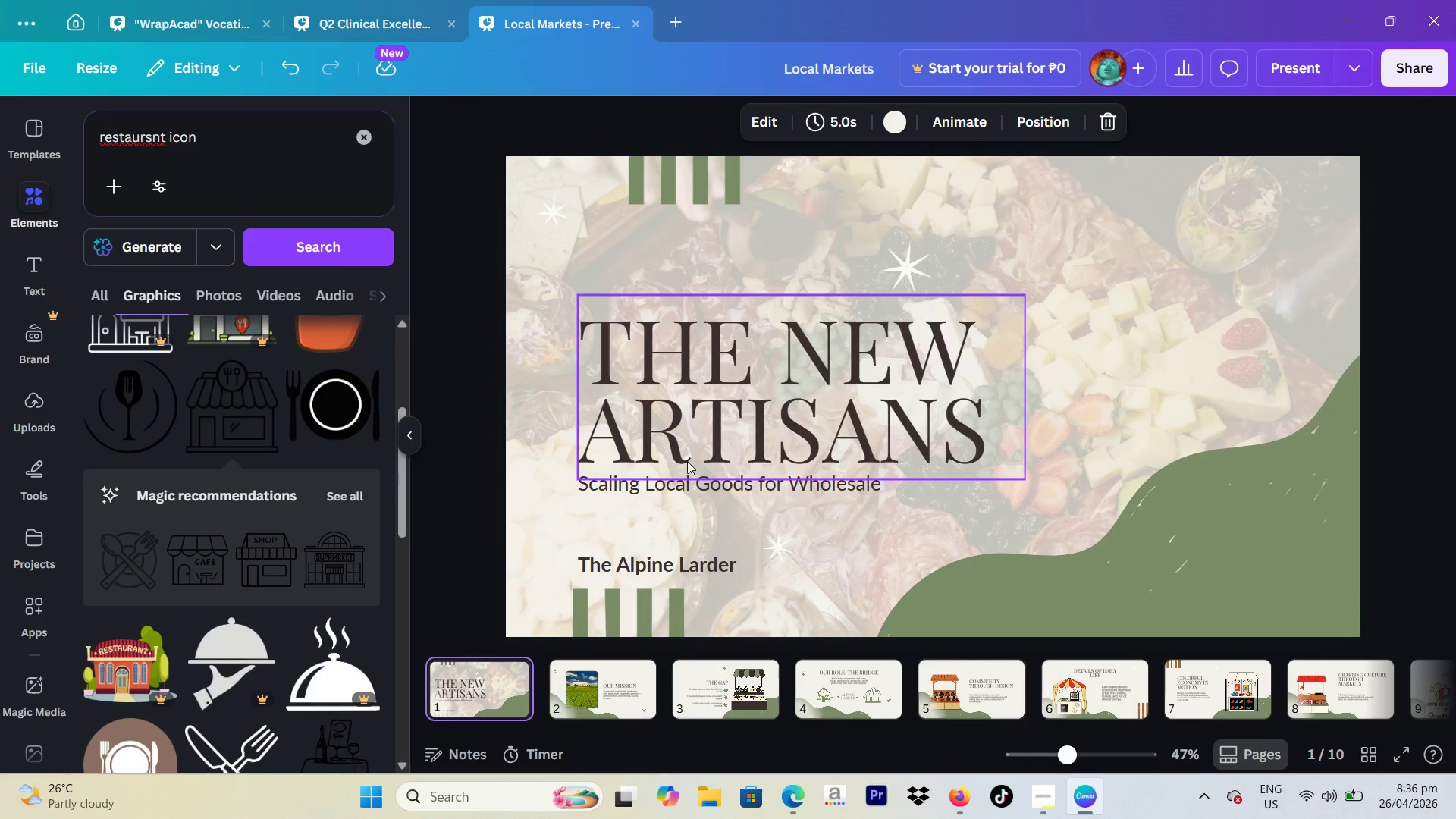 
left_click([676, 484])
 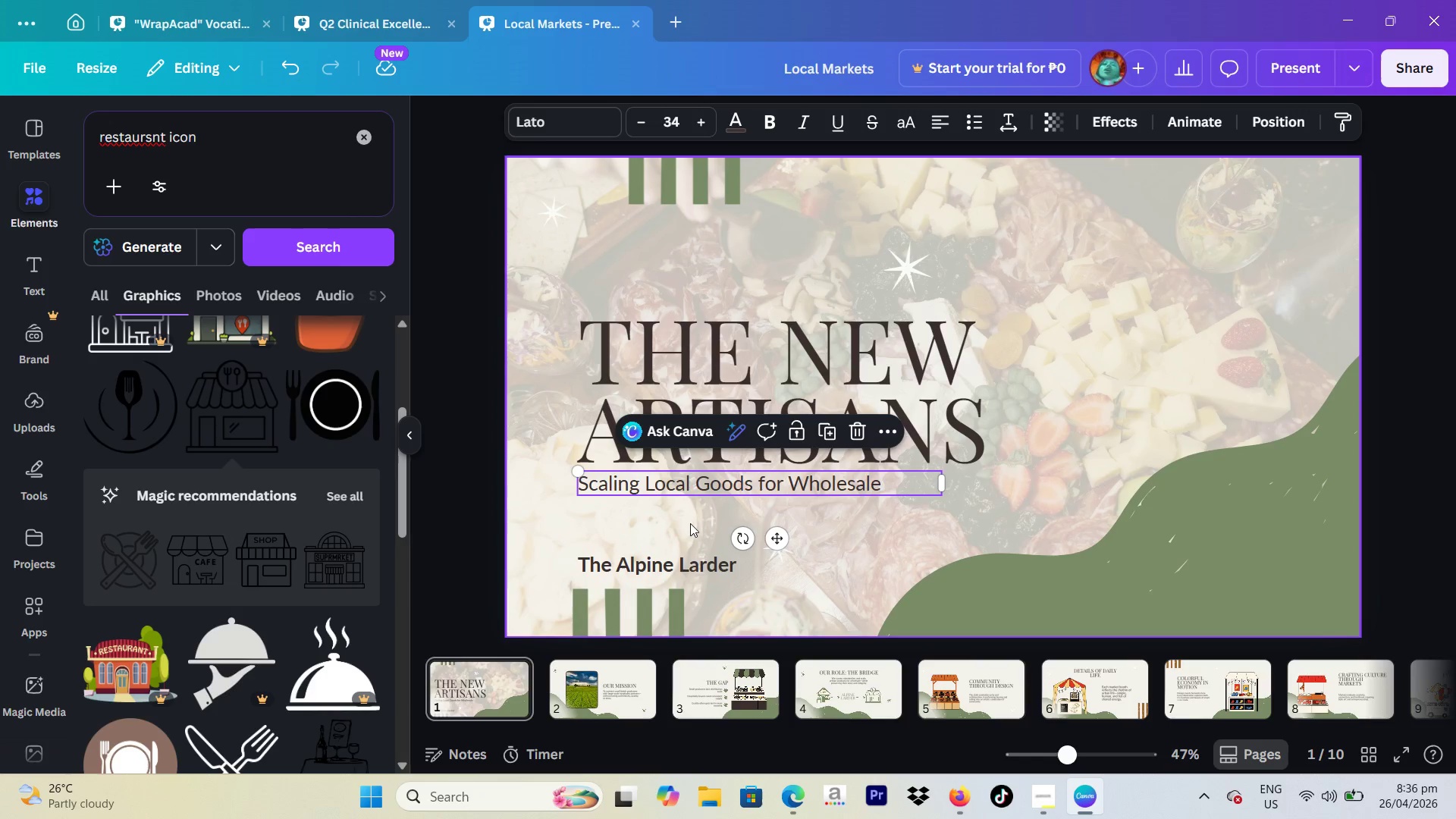 
left_click([673, 561])
 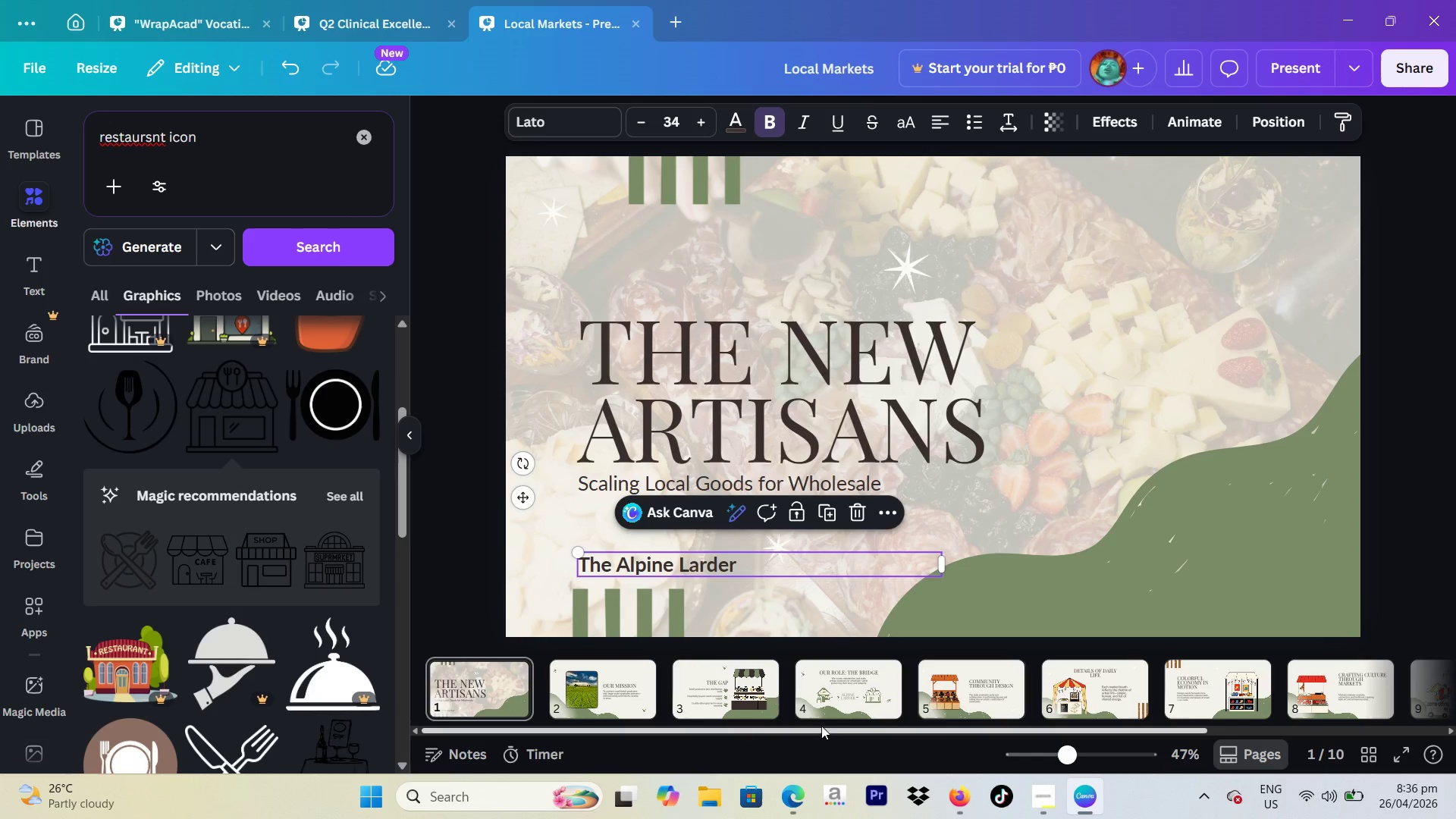 
left_click([849, 686])
 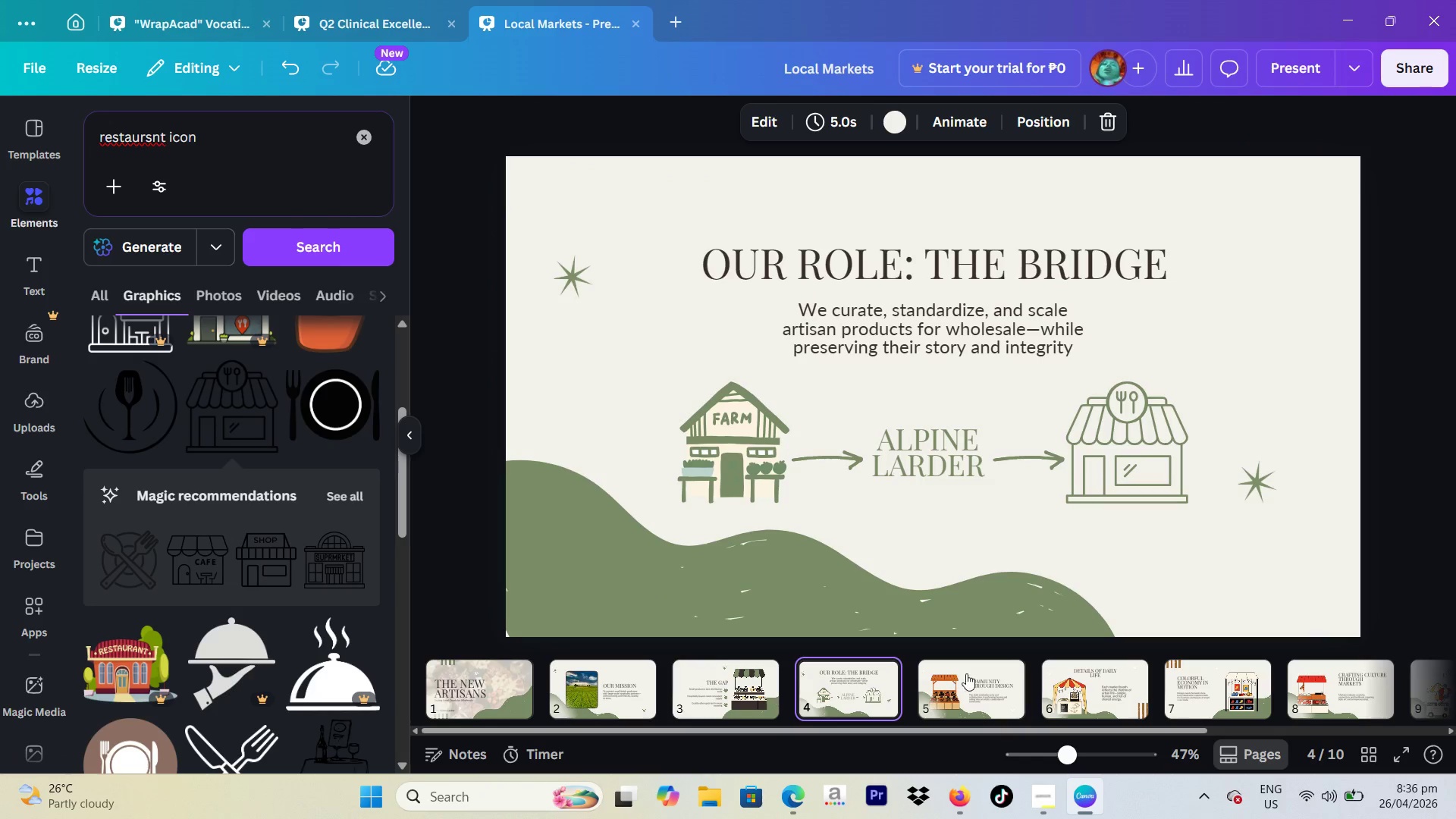 
left_click([976, 670])
 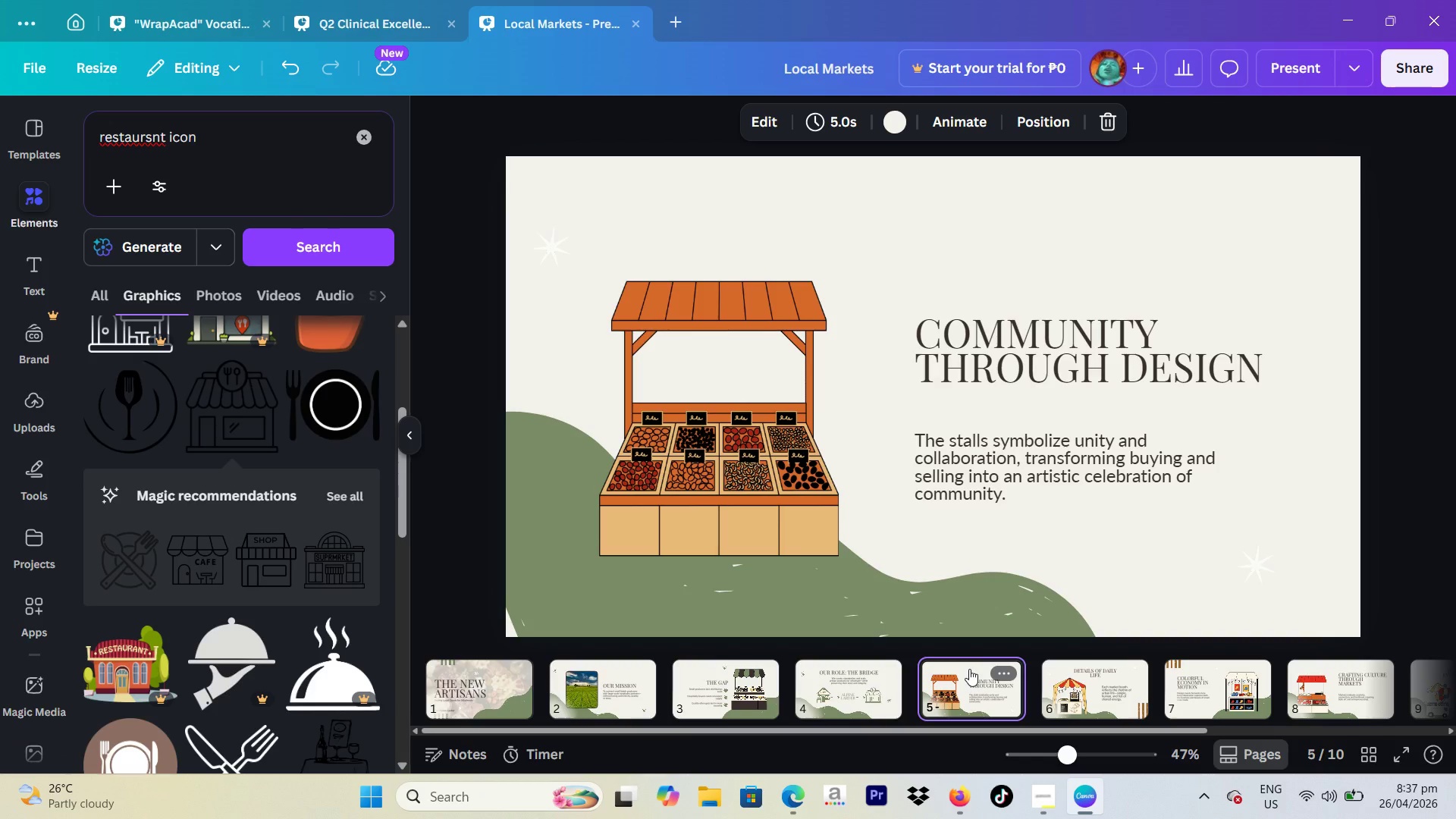 
wait(17.77)
 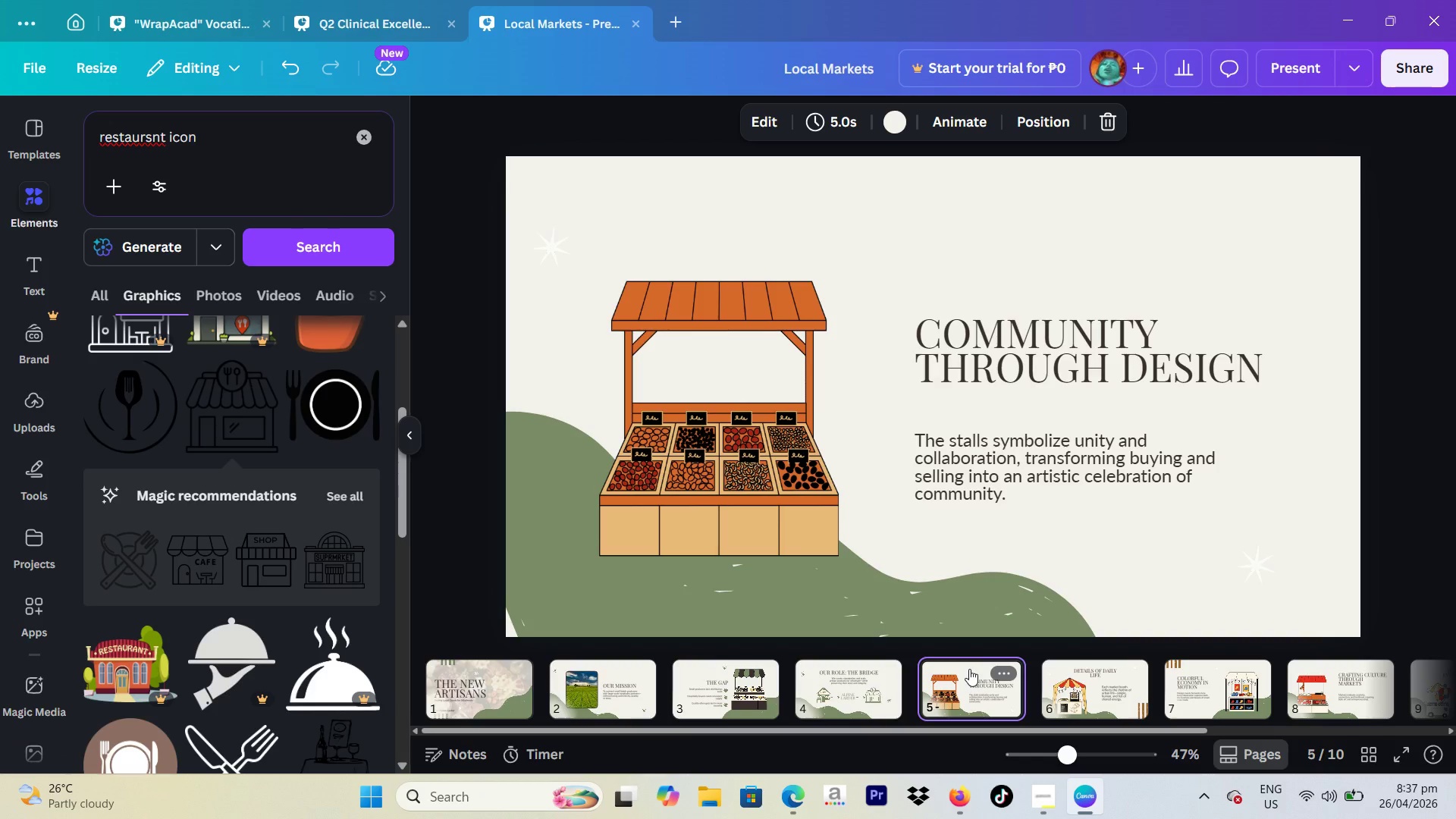 
left_click_drag(start_coordinate=[259, 144], to_coordinate=[0, 140])
 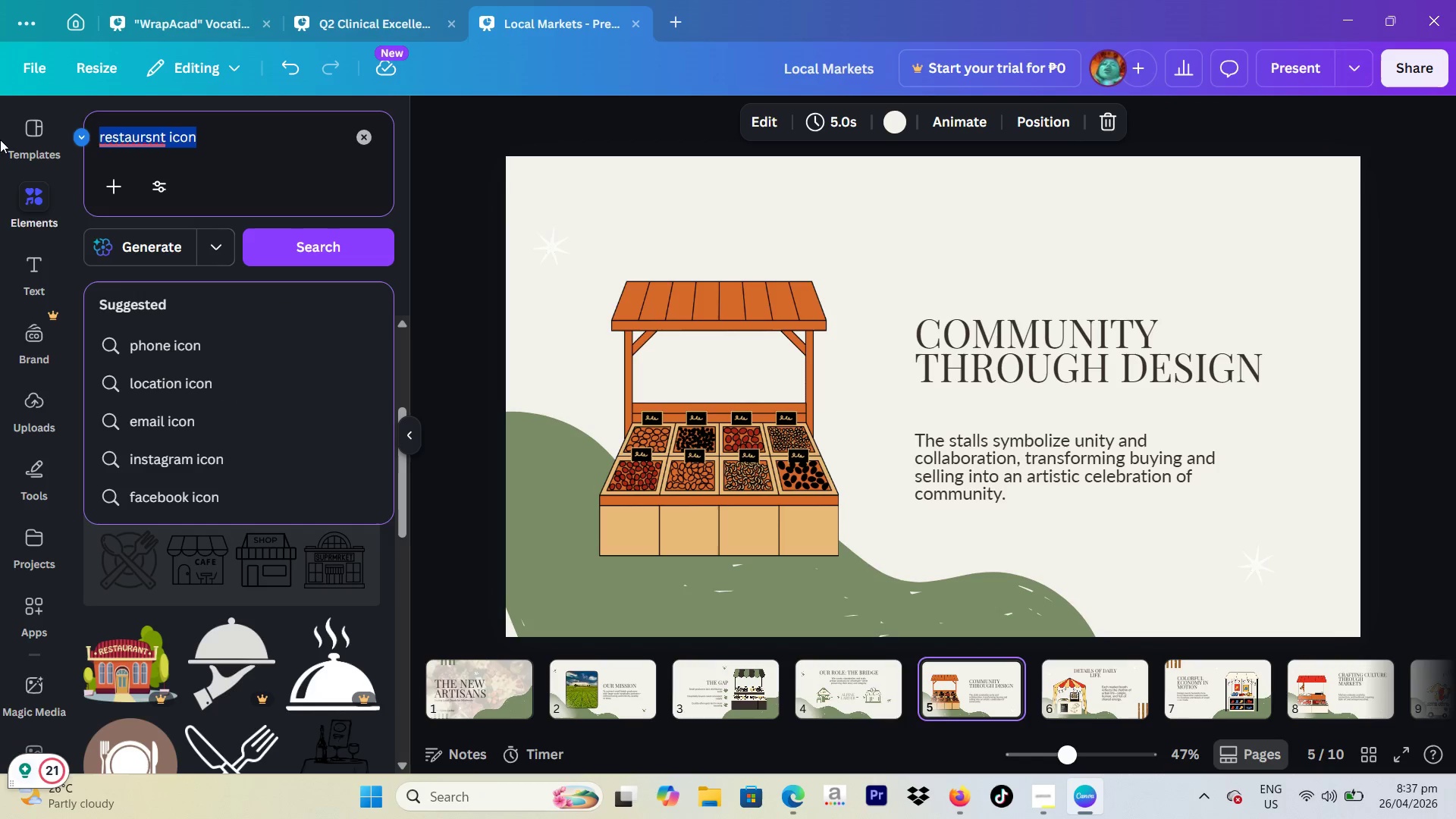 
type(horizontal flow)
 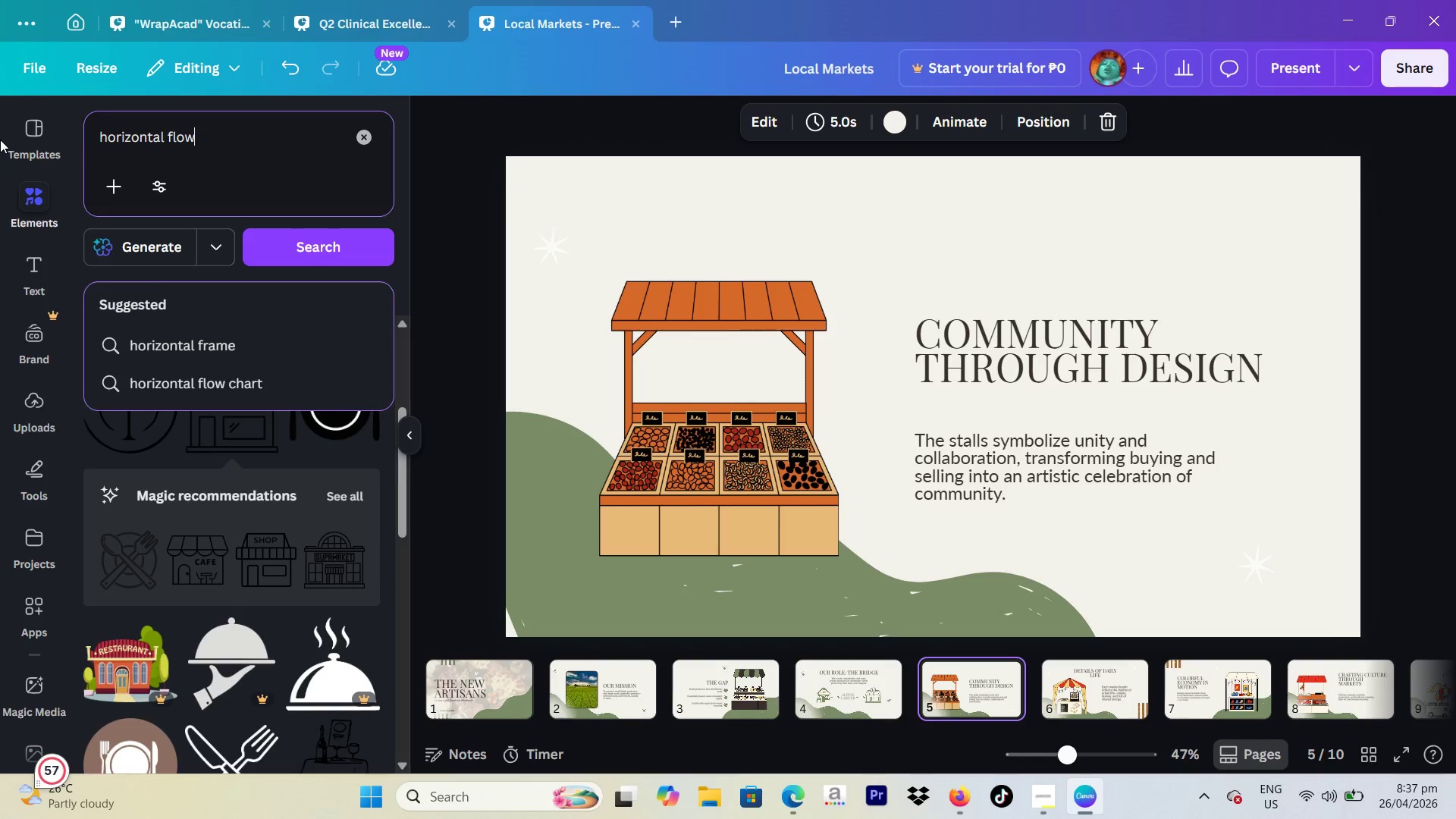 
key(Enter)
 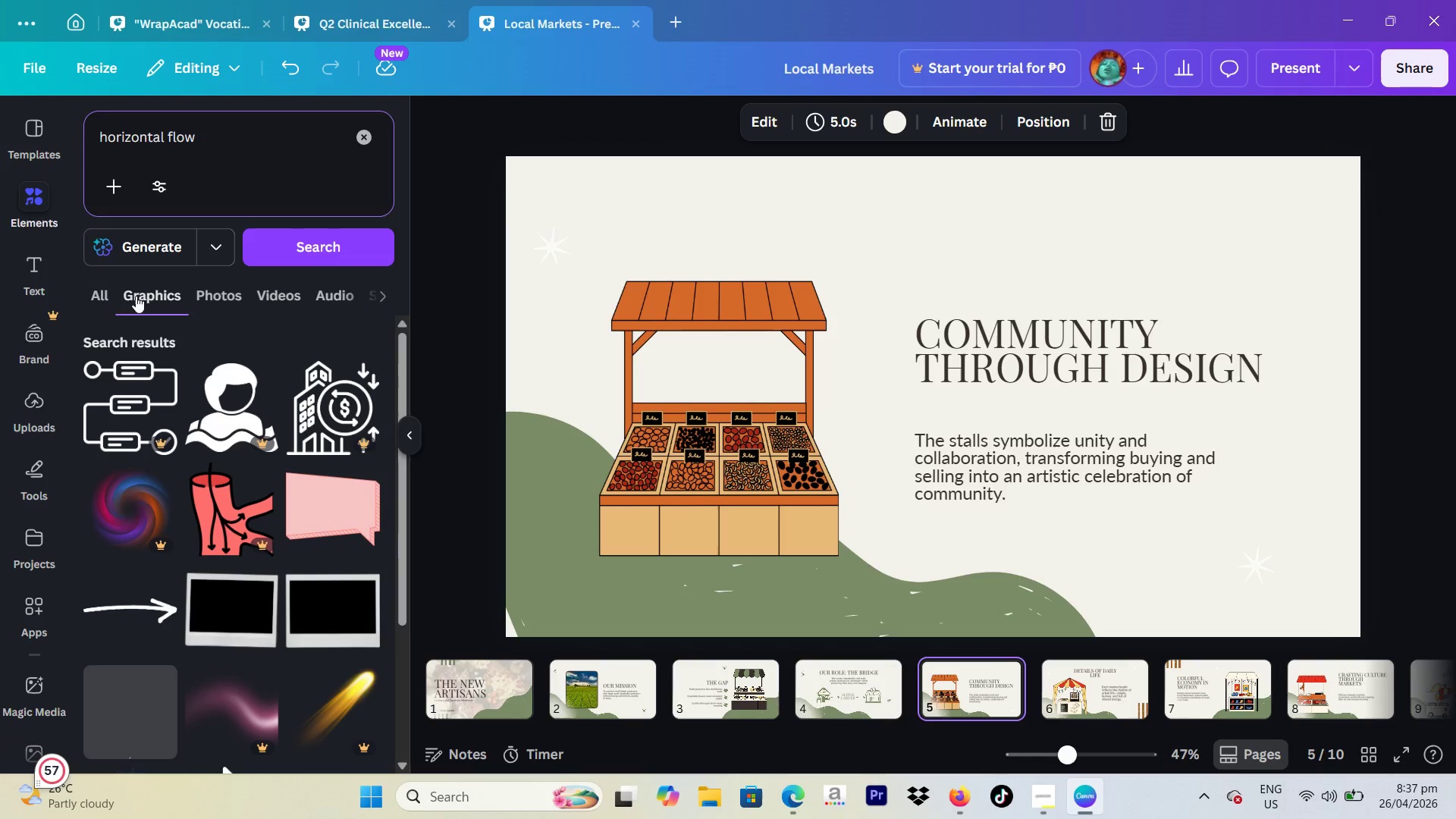 
left_click([117, 295])
 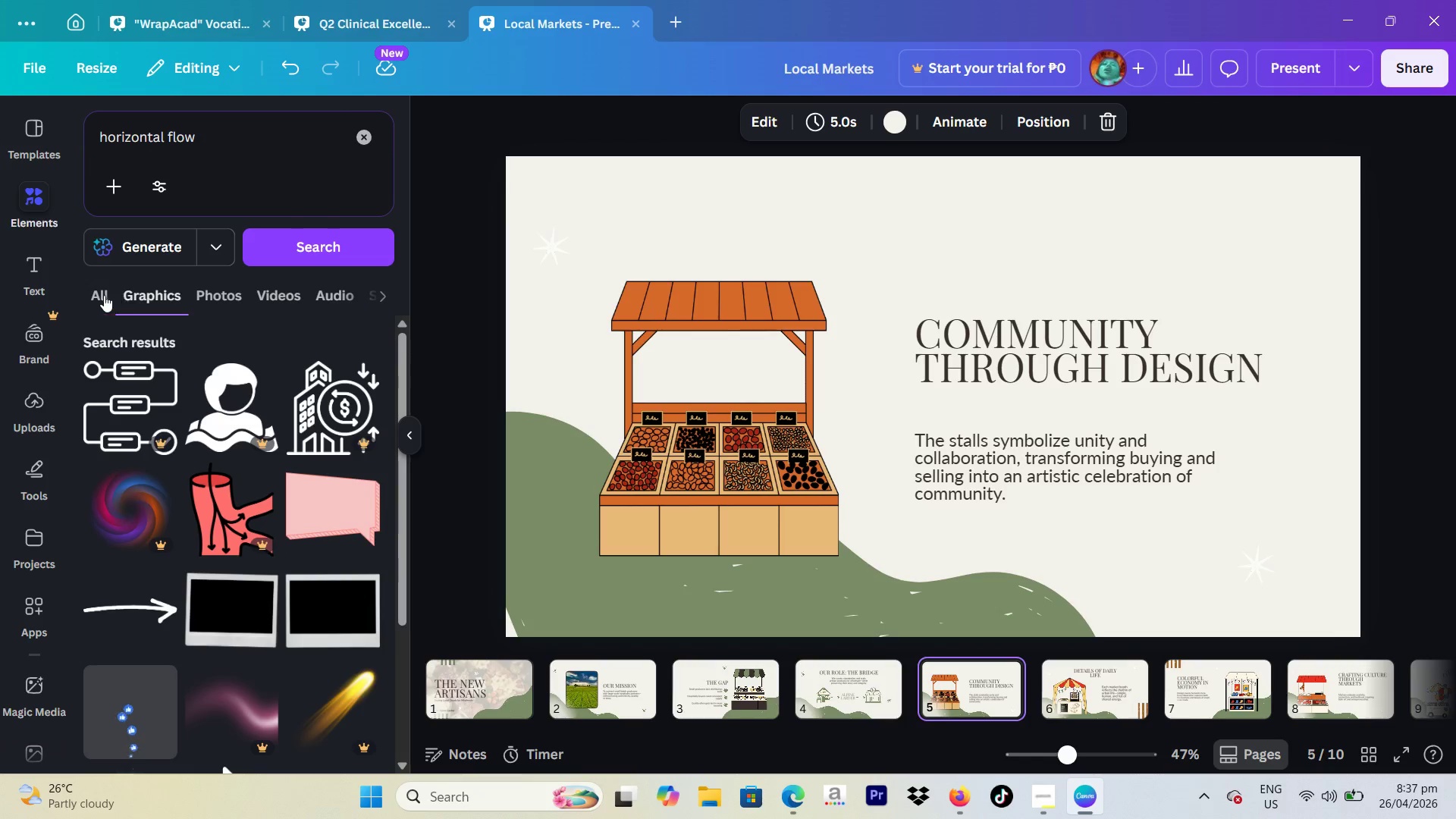 
left_click([89, 295])
 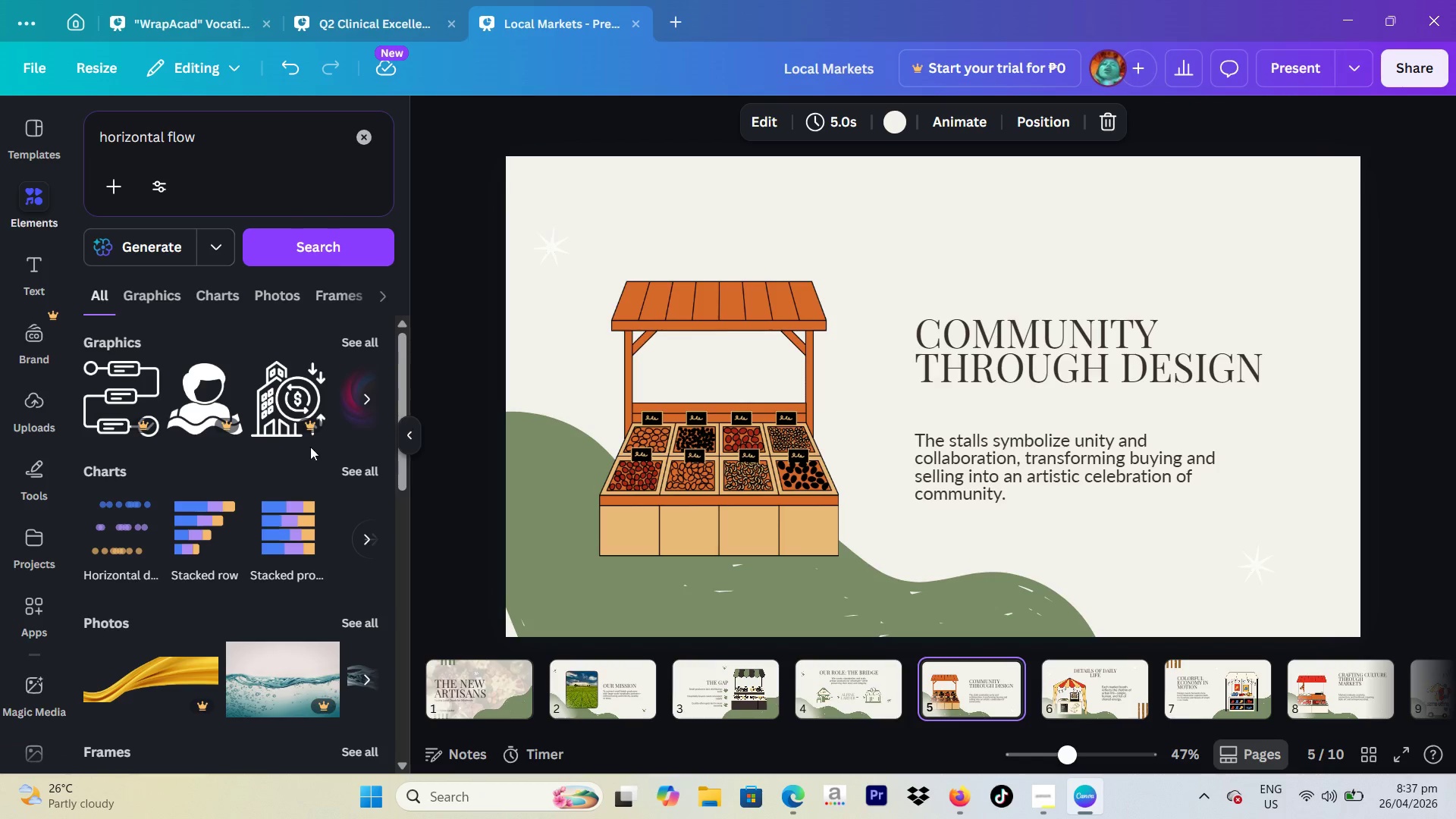 
scroll: coordinate [311, 447], scroll_direction: down, amount: 2.0
 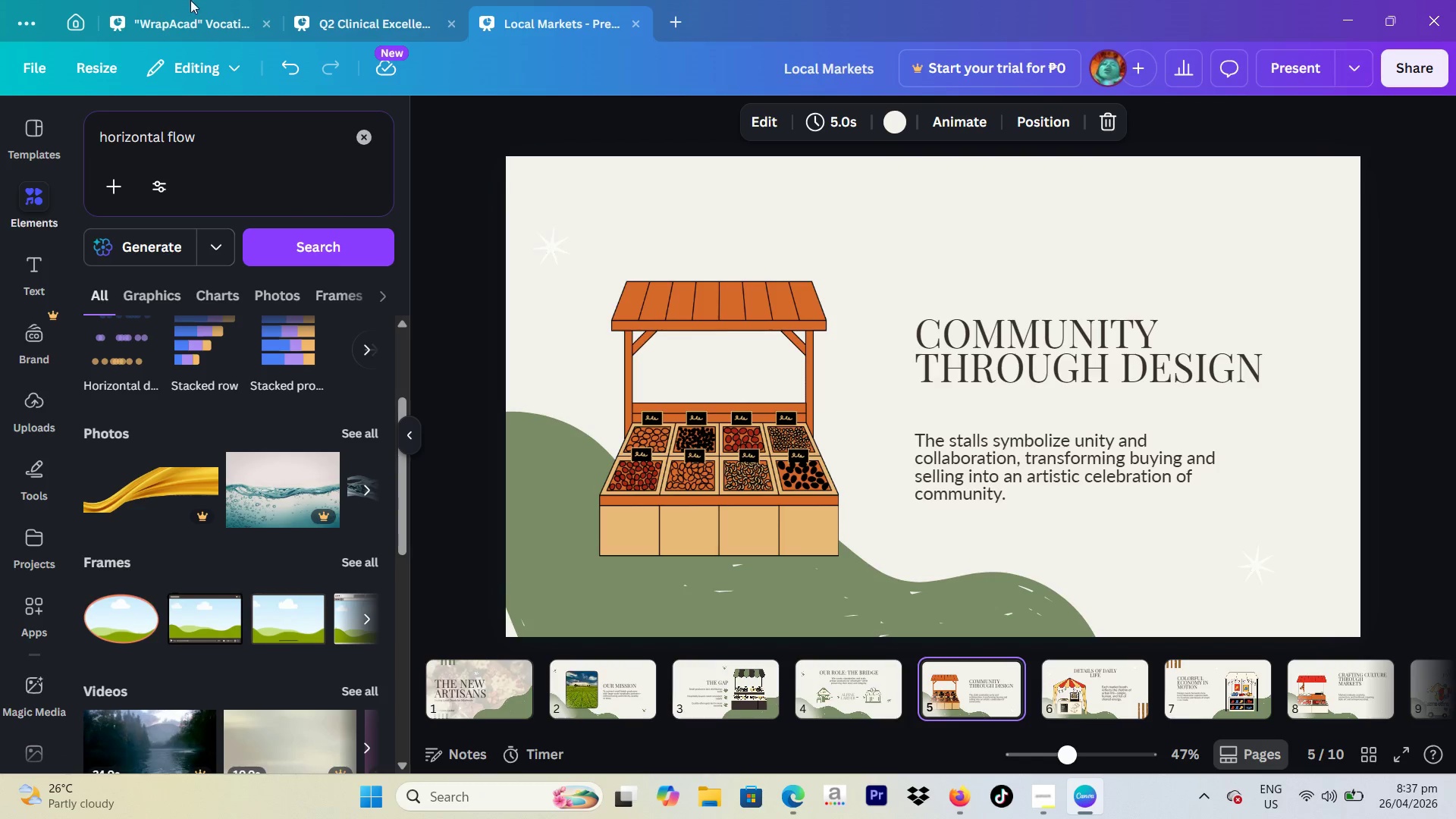 
left_click([193, 0])
 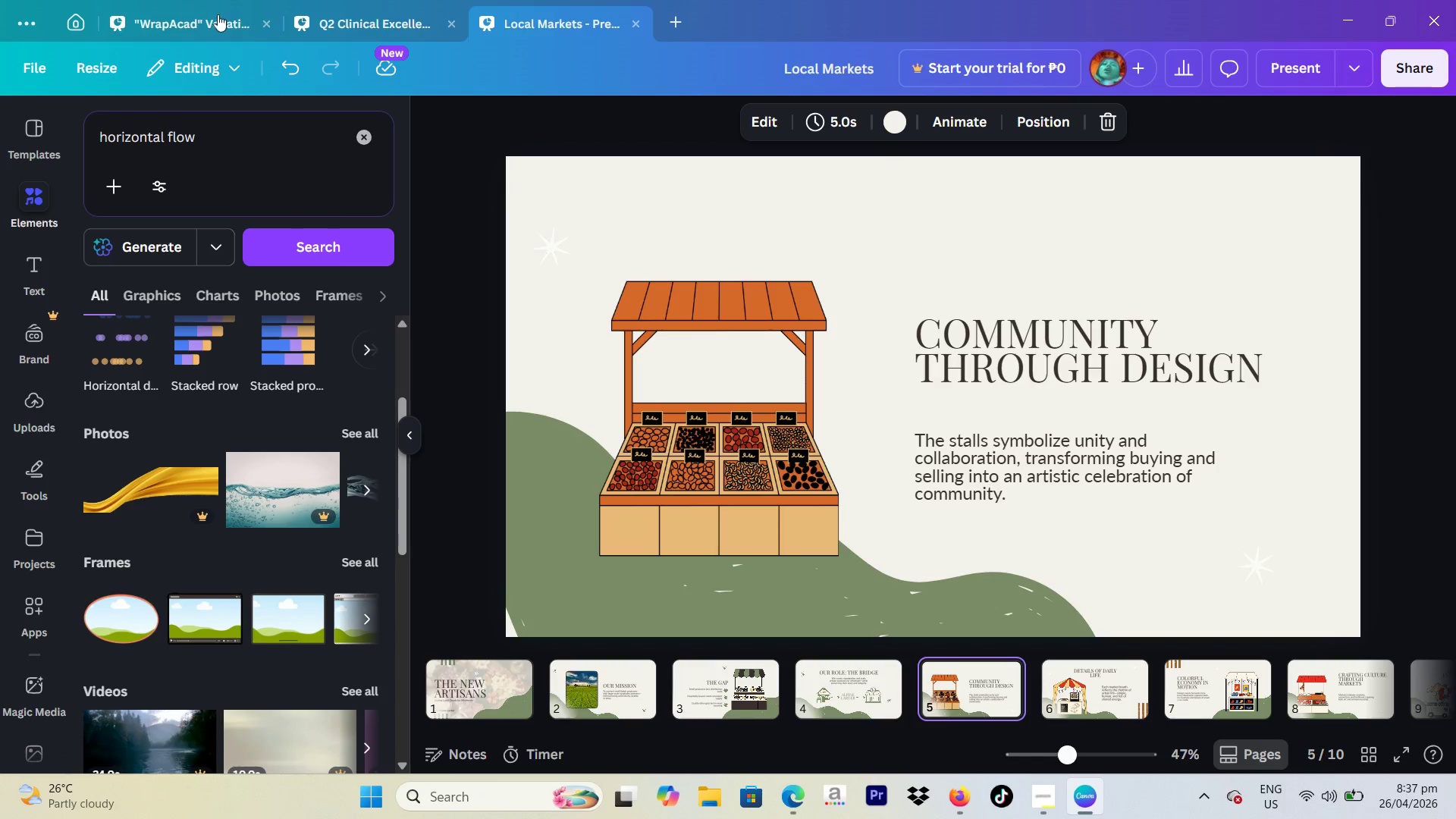 
left_click([218, 17])
 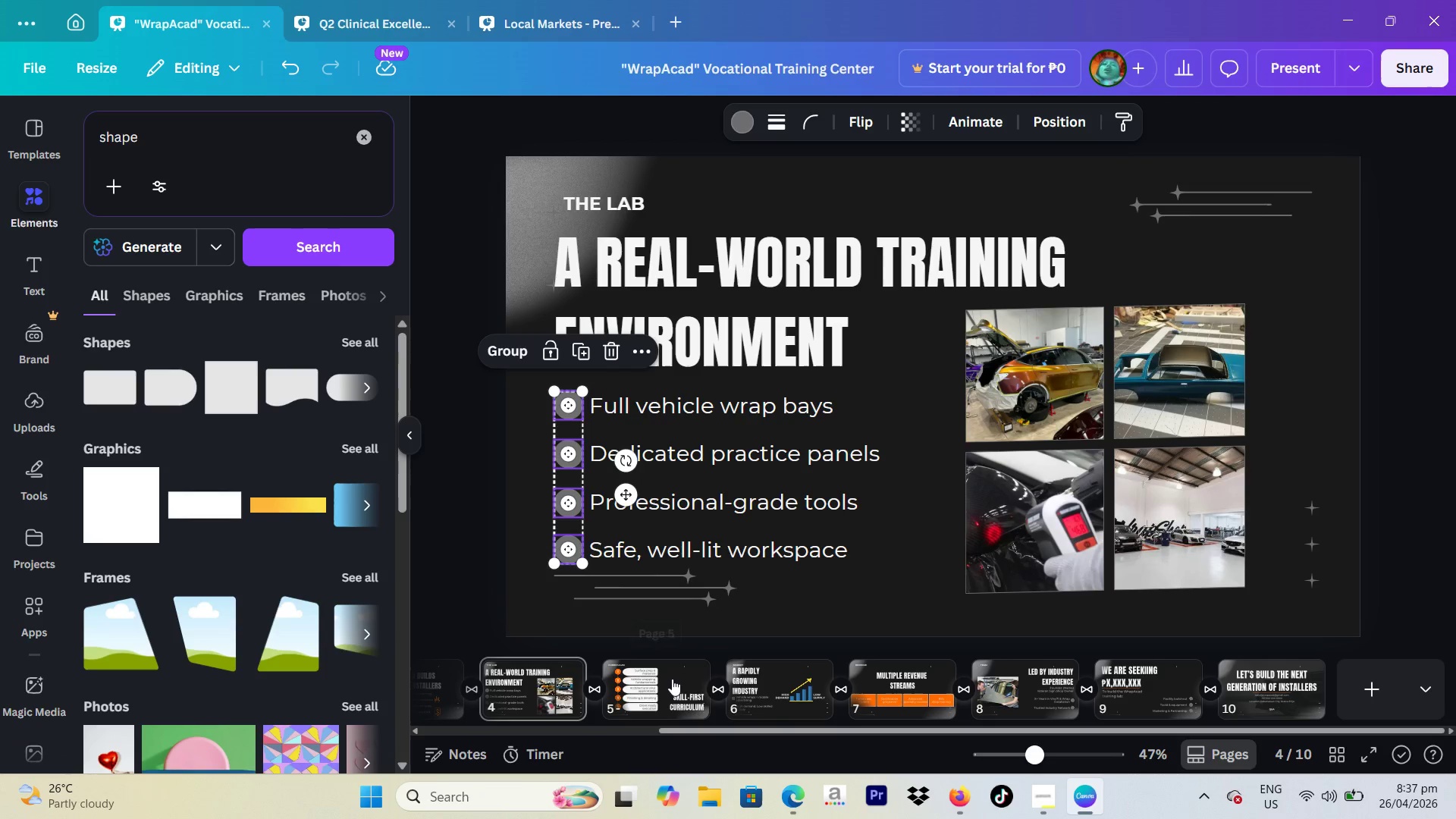 
left_click([672, 679])
 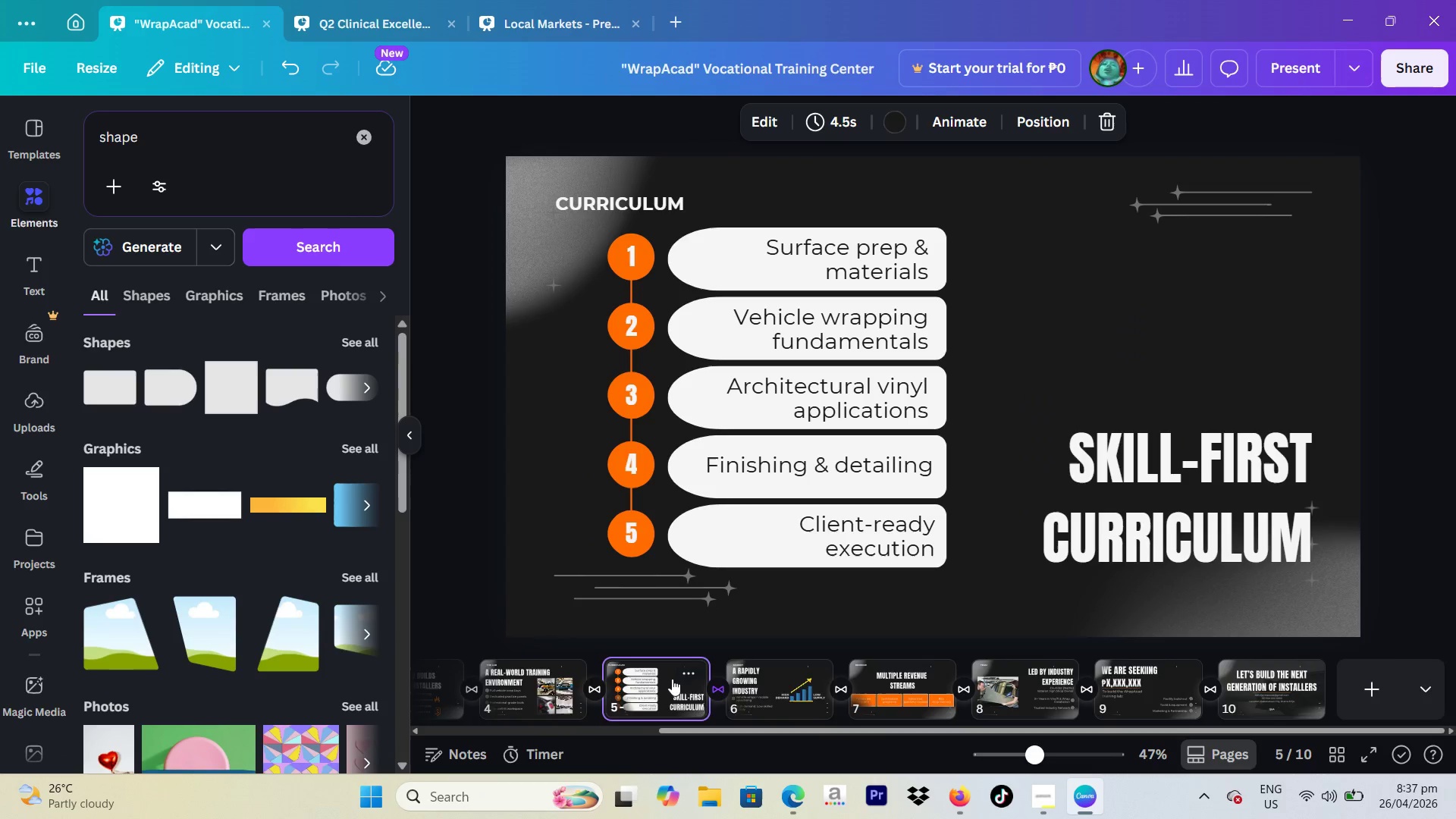 
scroll: coordinate [677, 676], scroll_direction: up, amount: 2.0
 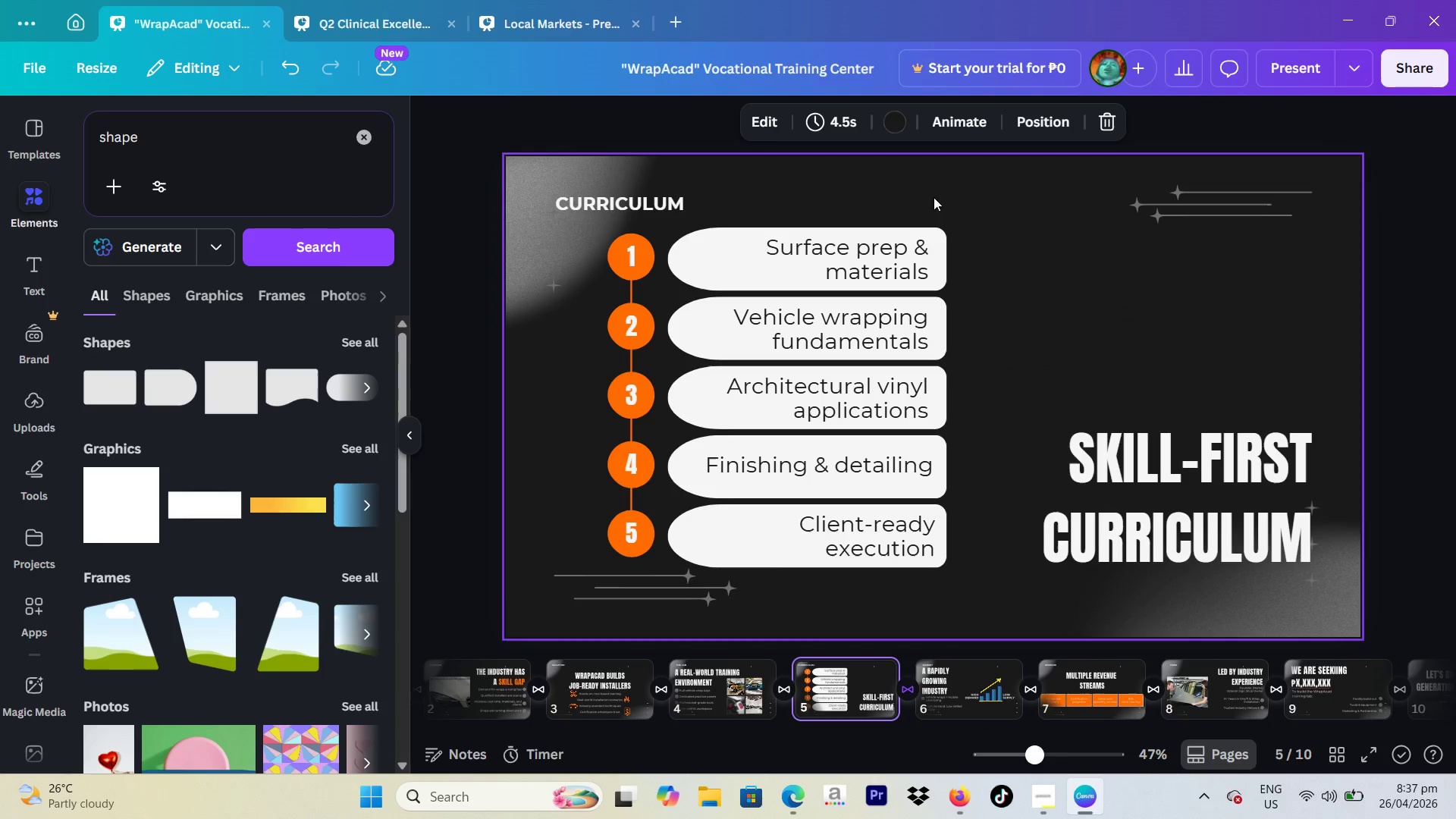 
left_click_drag(start_coordinate=[948, 207], to_coordinate=[718, 439])
 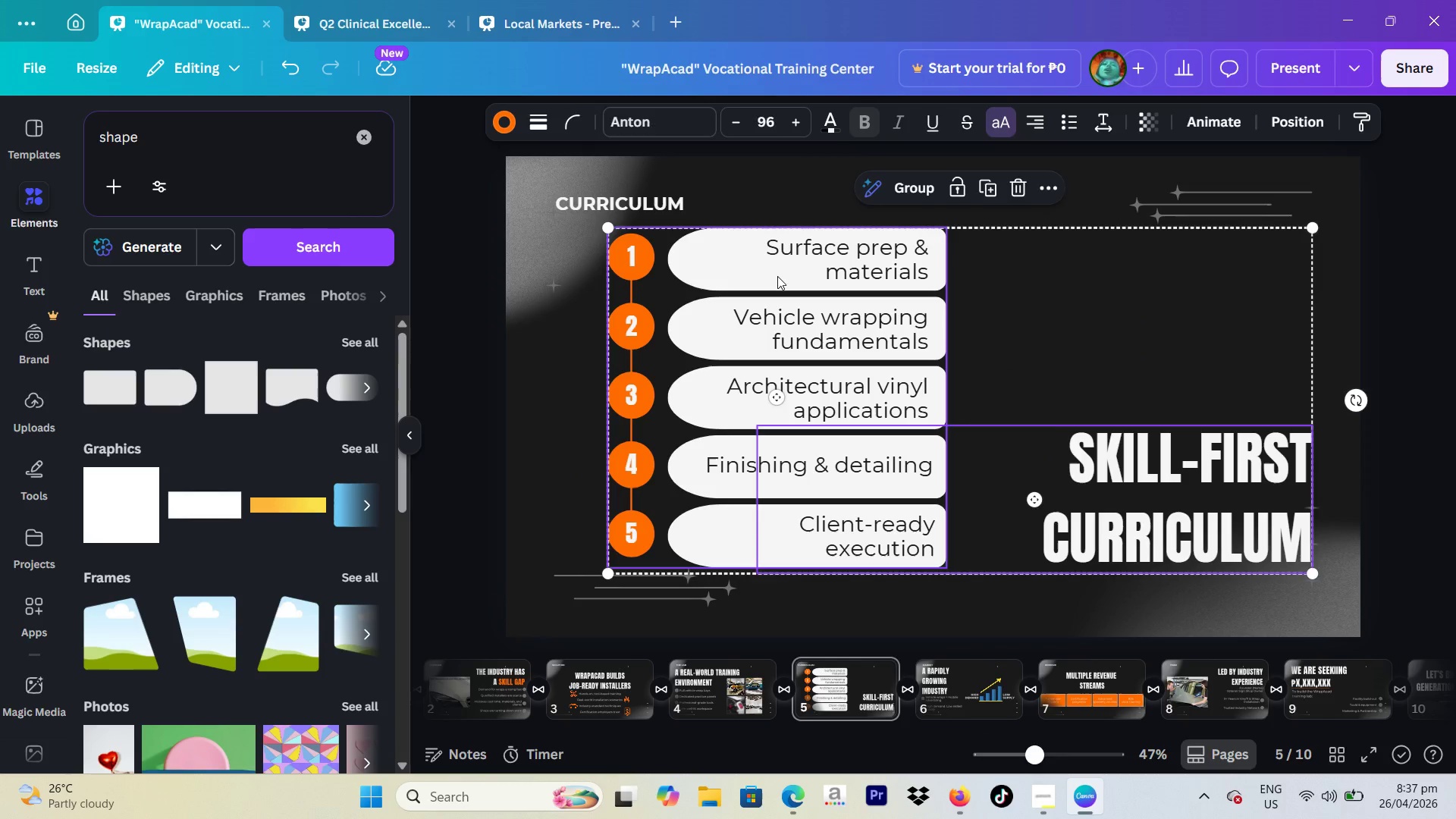 
left_click([777, 276])
 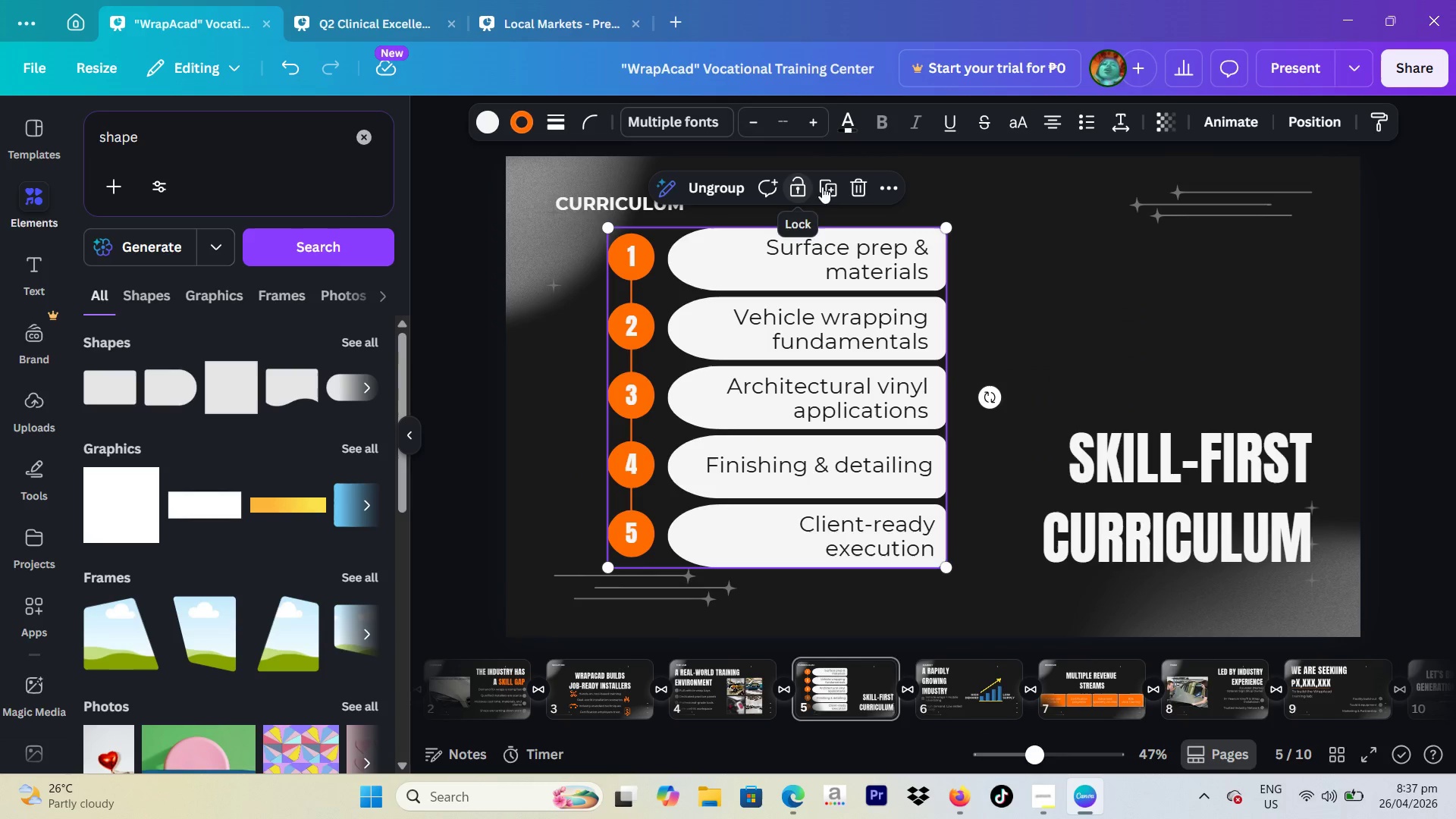 
left_click([890, 186])
 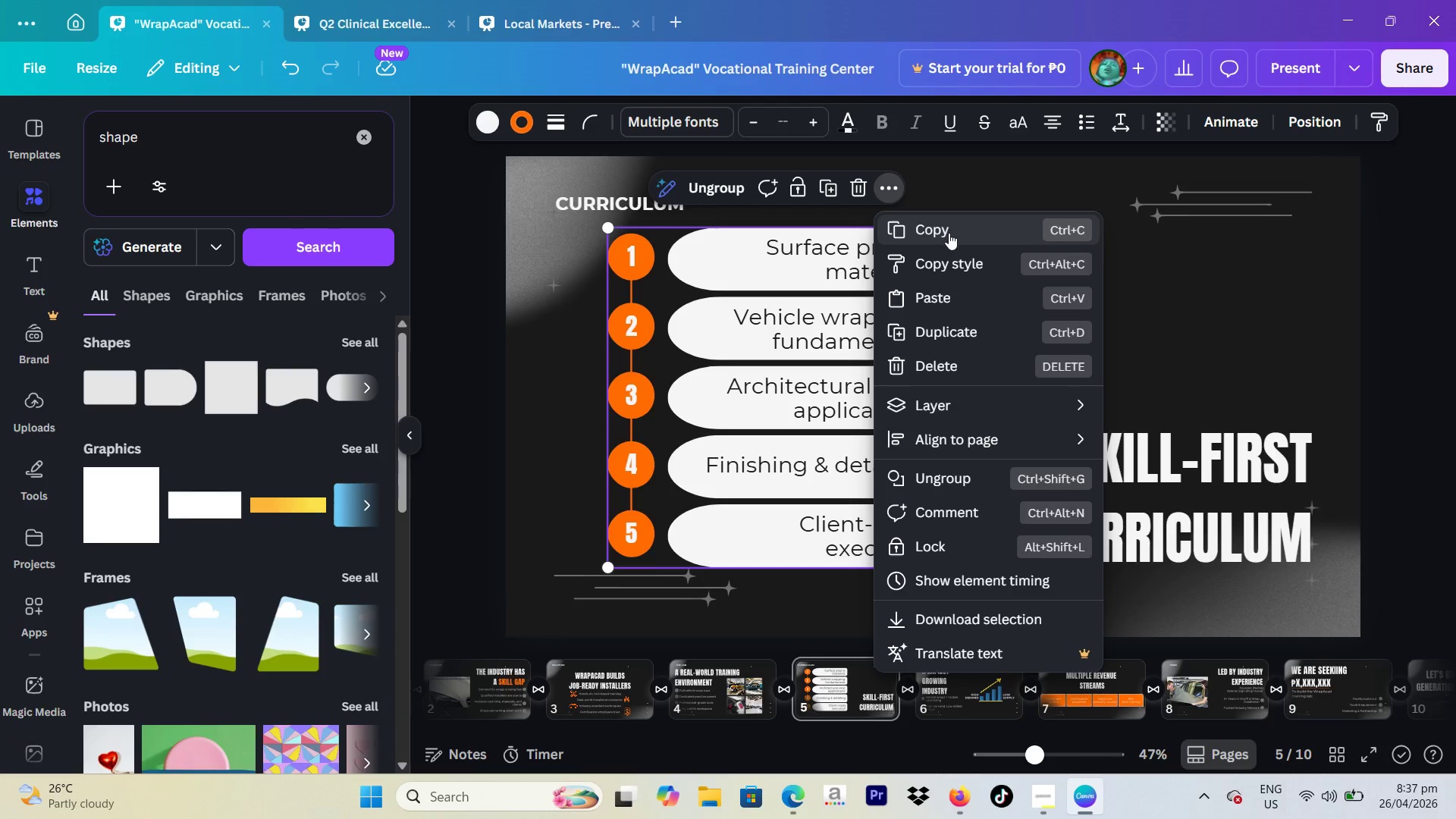 
left_click([949, 232])
 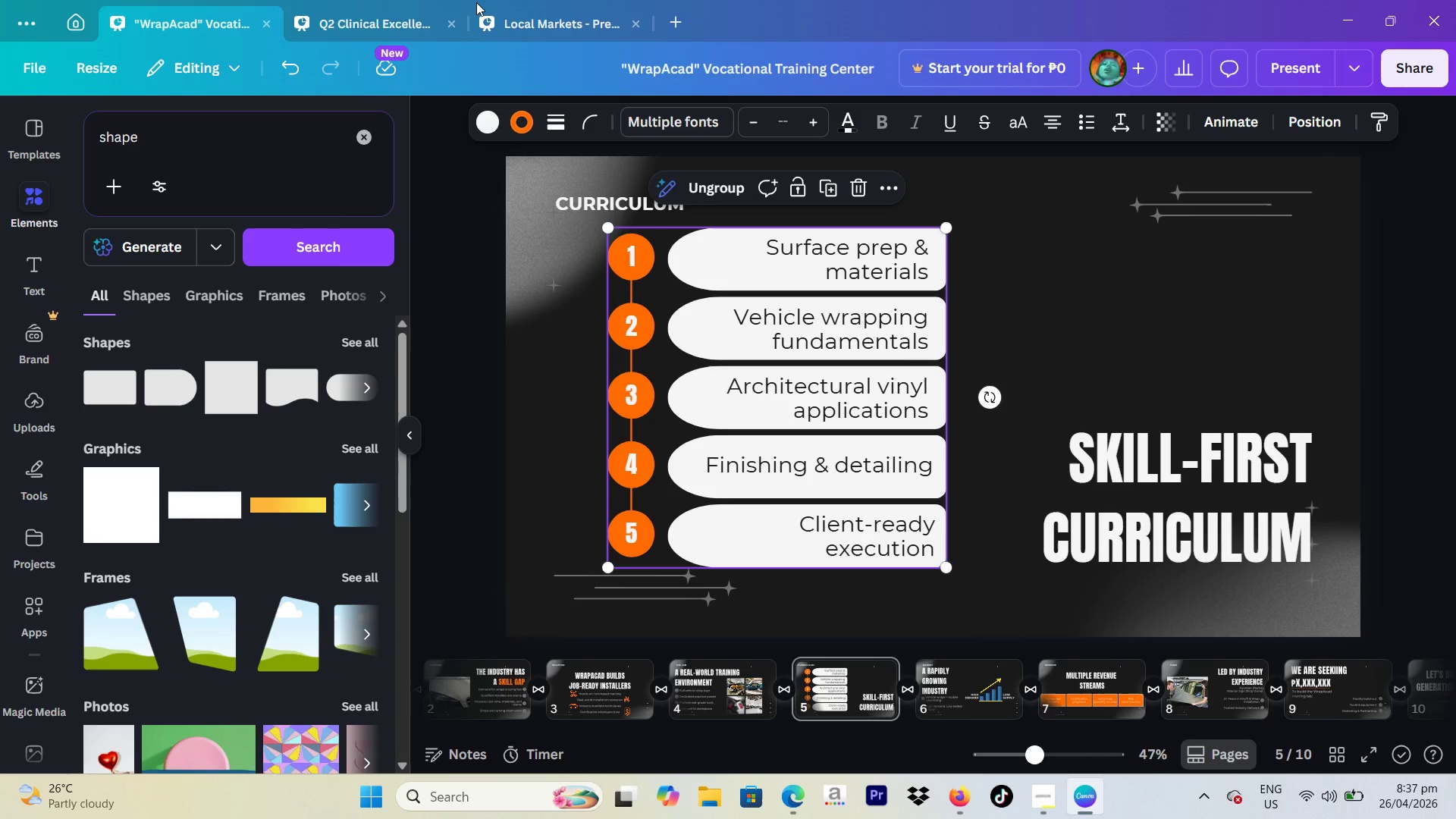 
double_click([534, 8])
 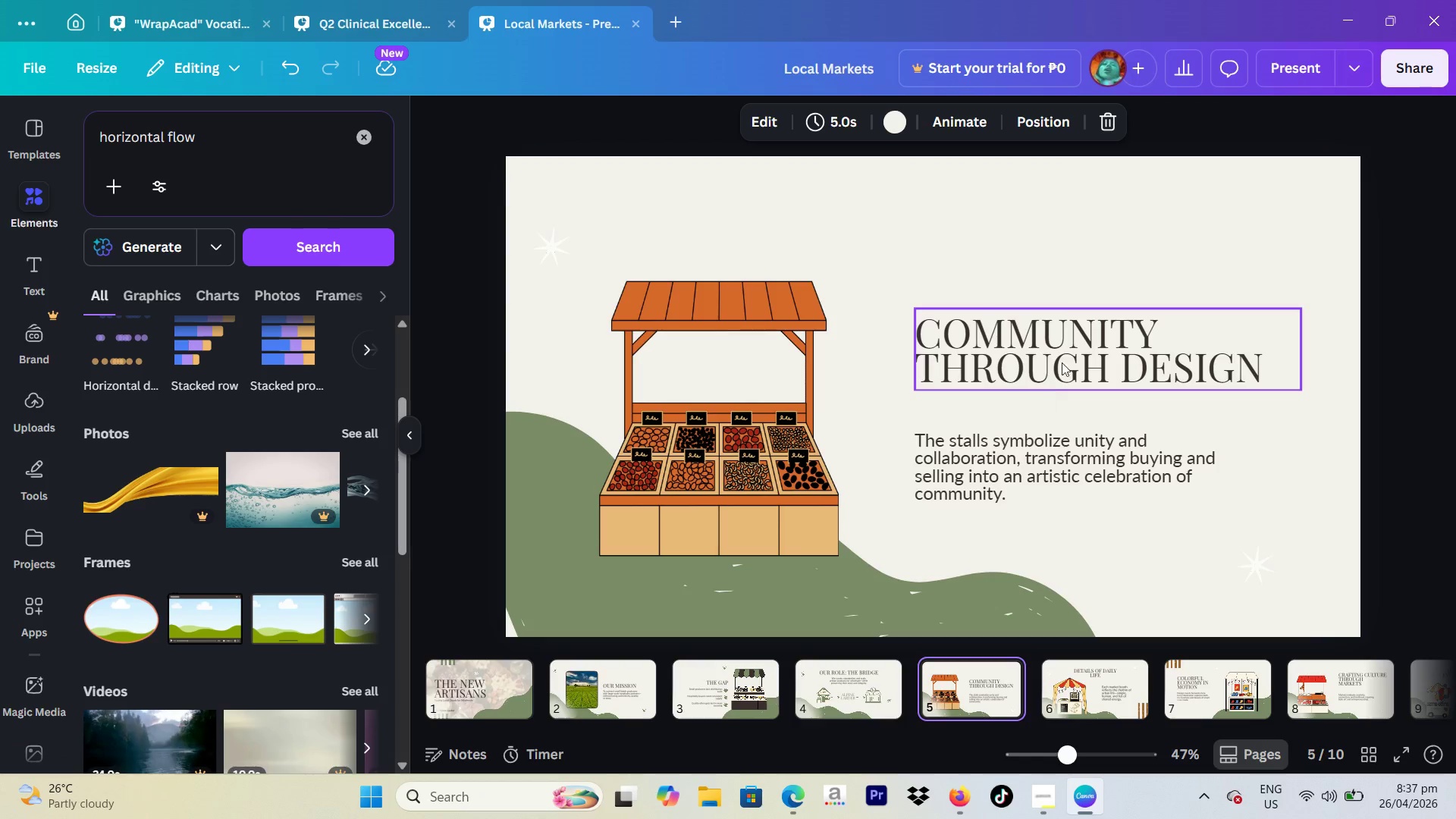 
left_click_drag(start_coordinate=[1073, 281], to_coordinate=[1037, 479])
 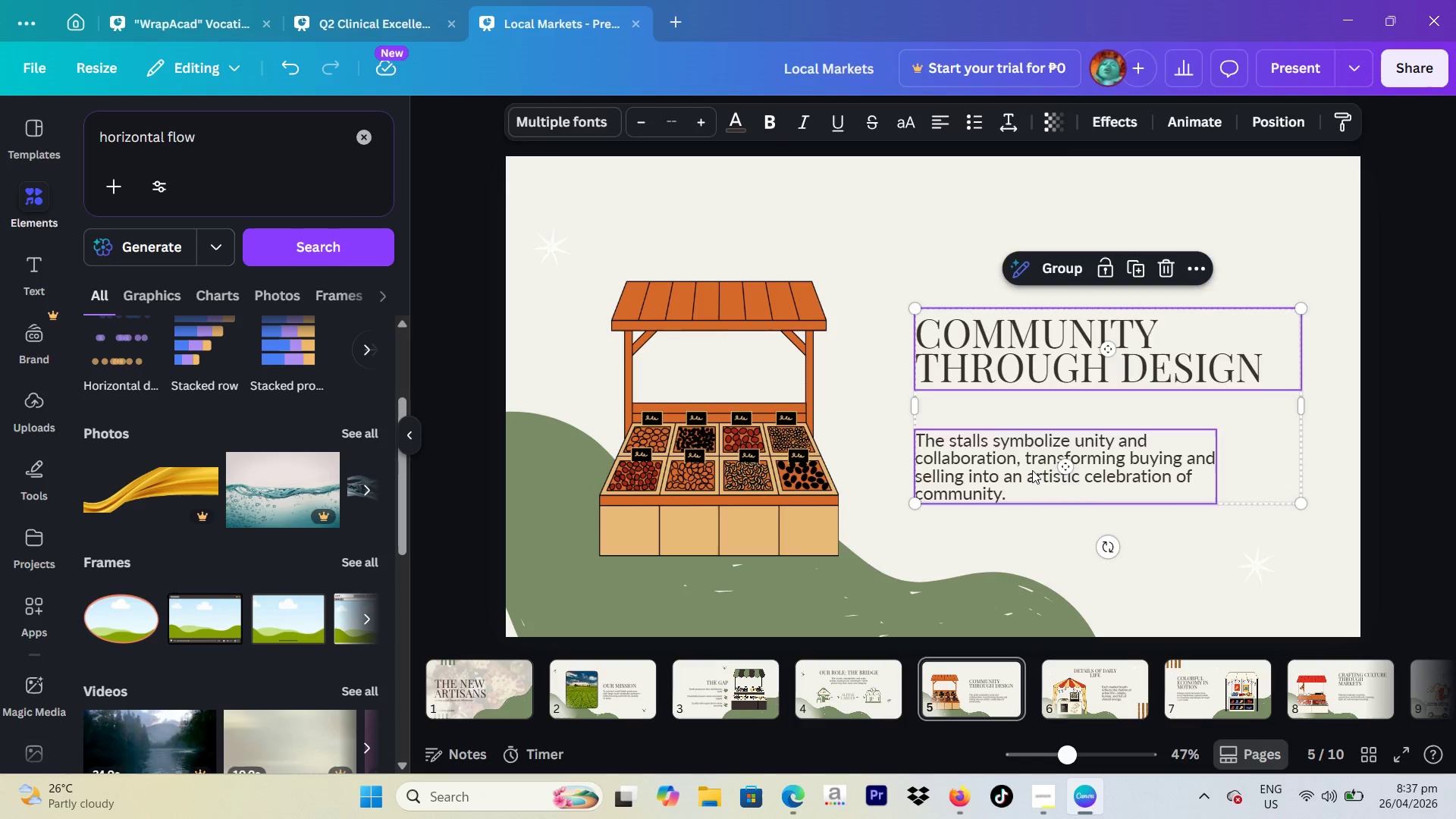 
key(Backspace)
 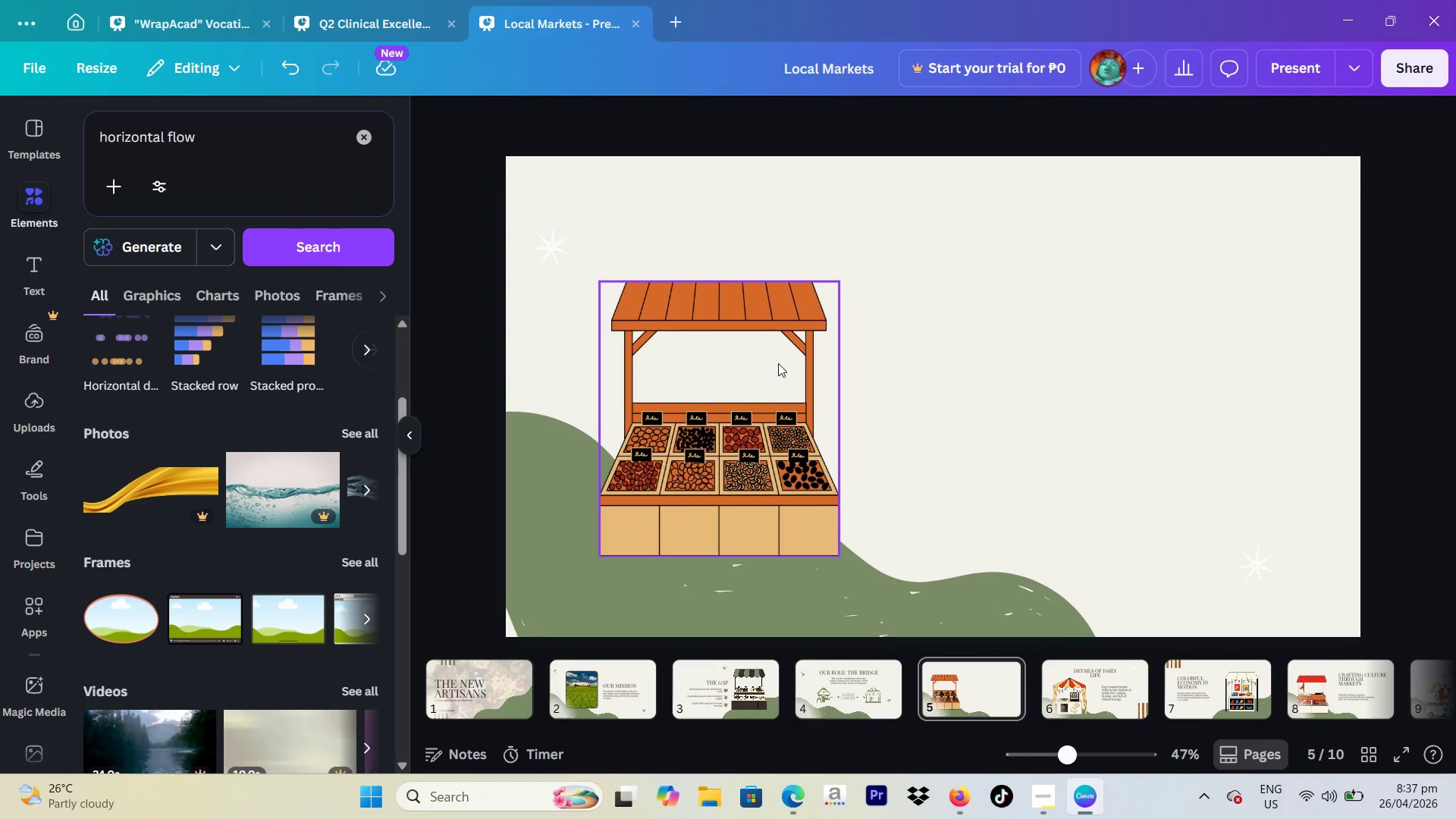 
left_click([778, 363])
 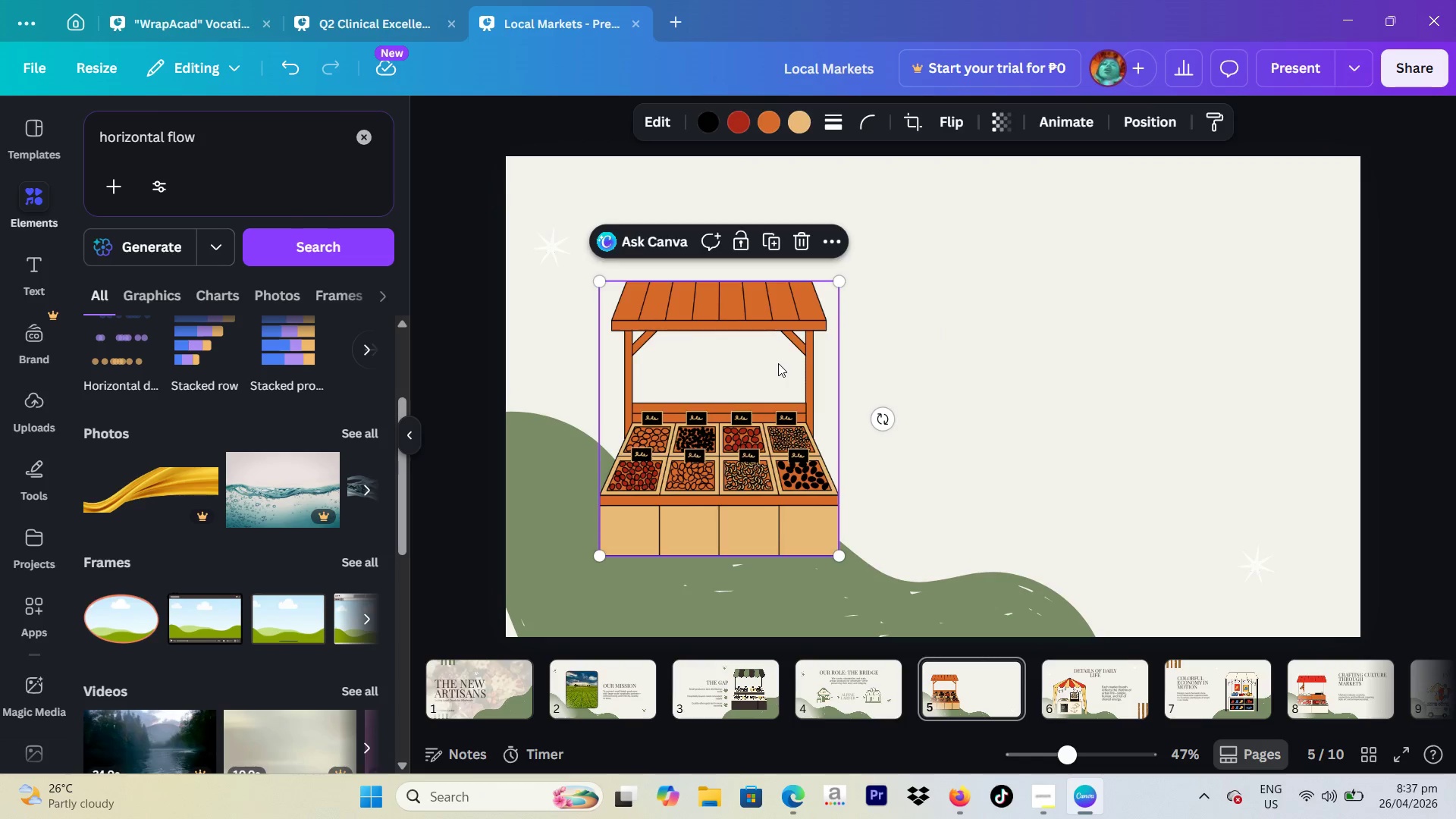 
key(Backspace)
 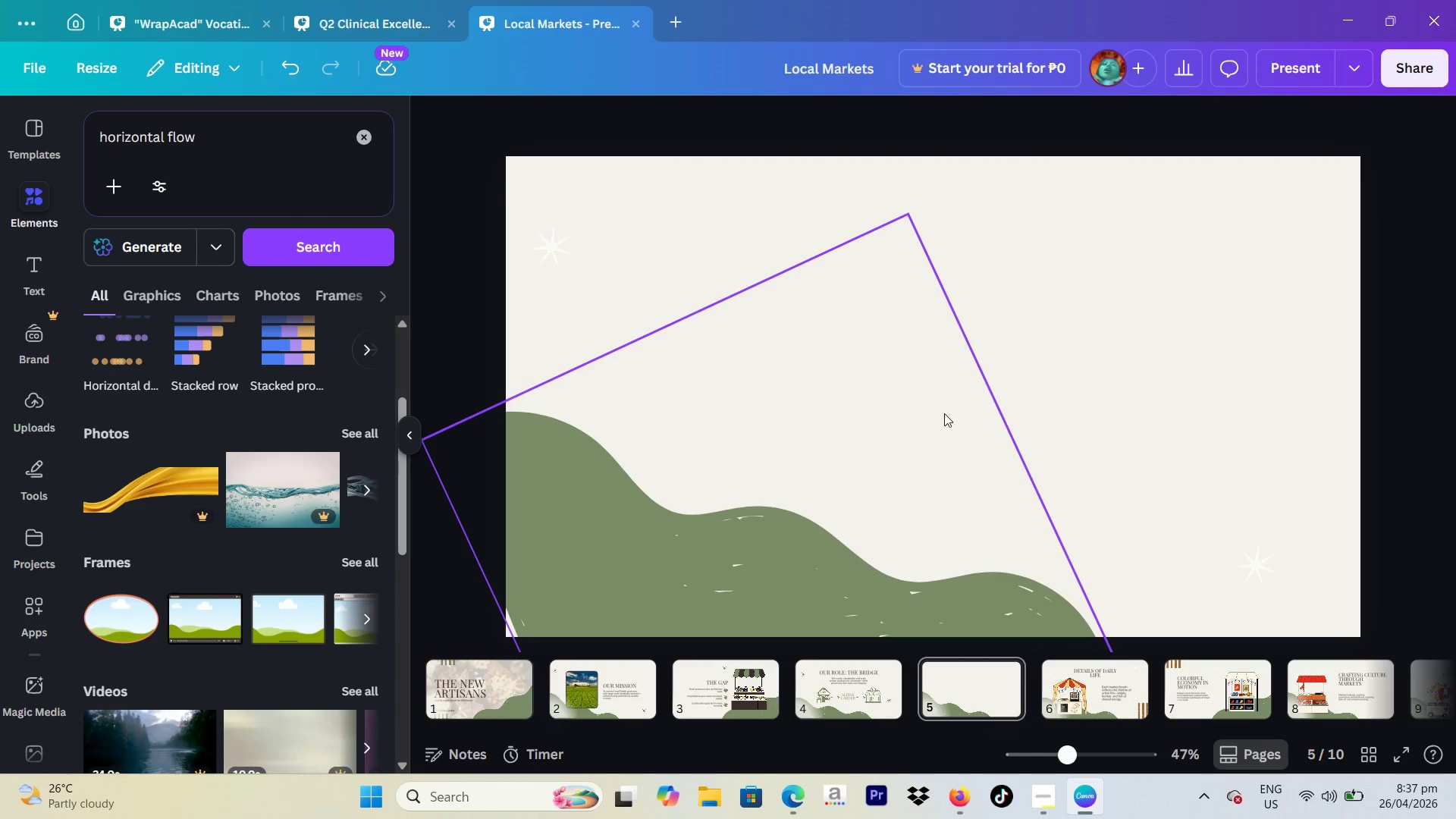 
key(Control+C)
 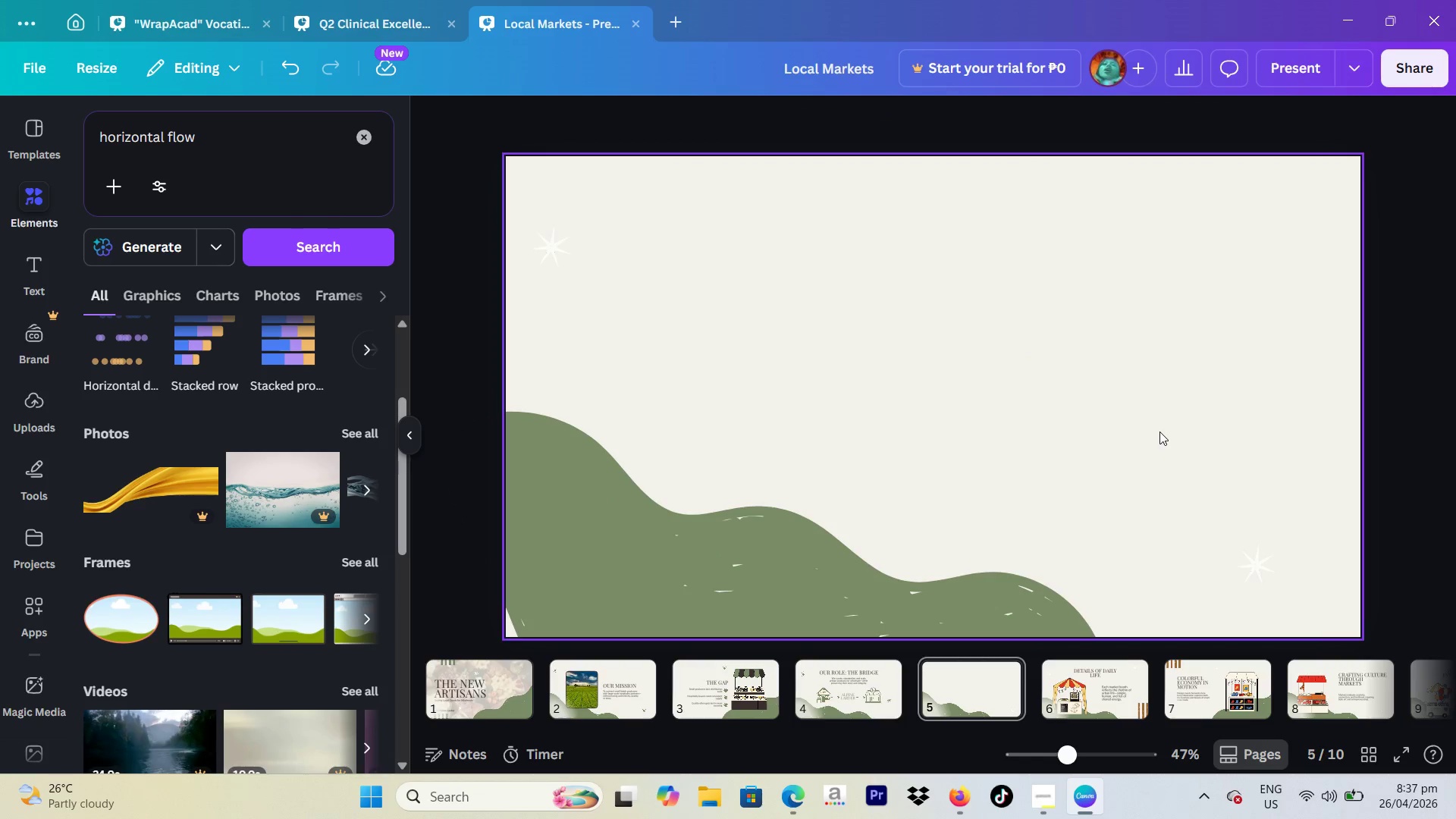 
key(V)
 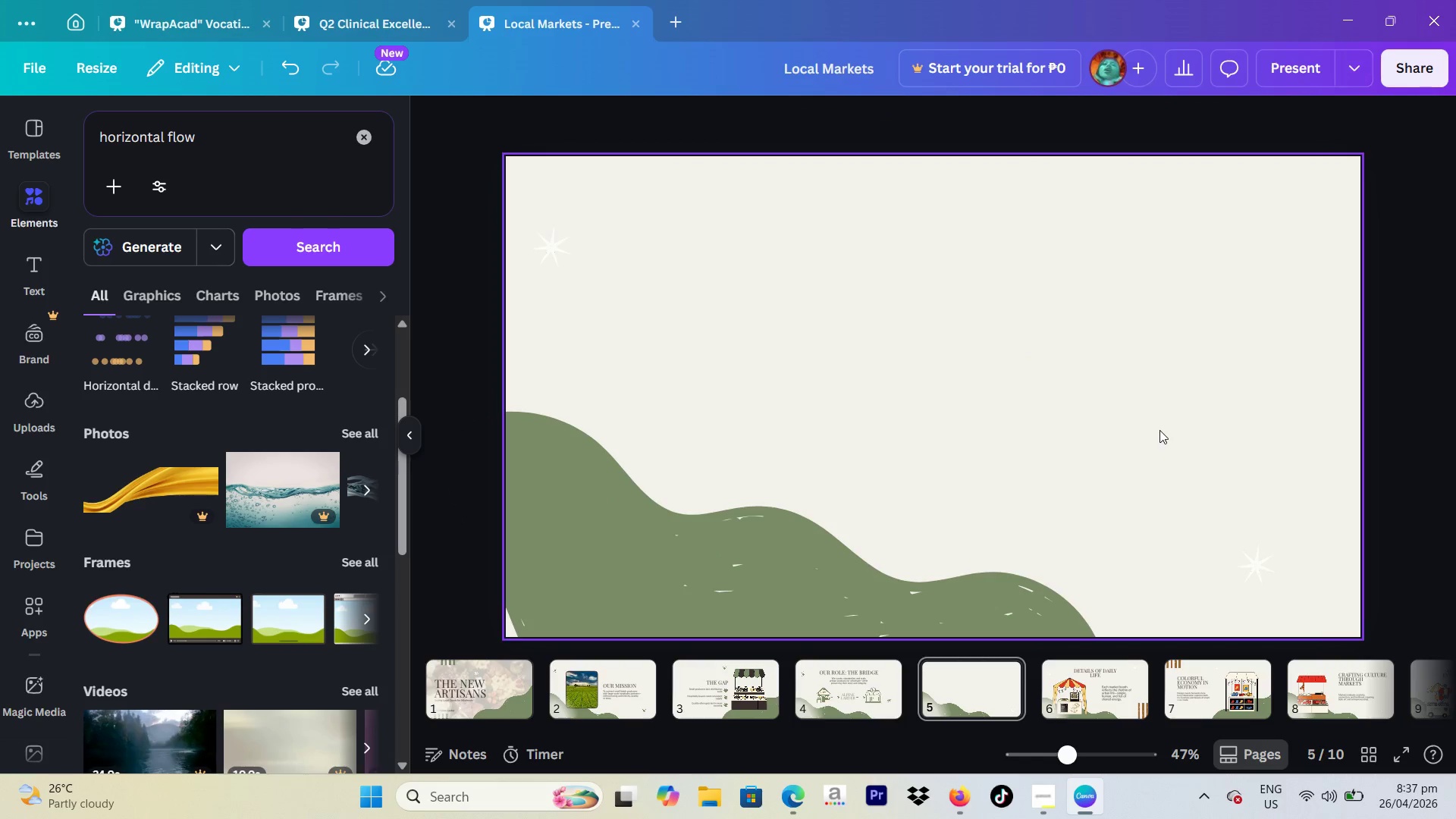 
key(Control+V)
 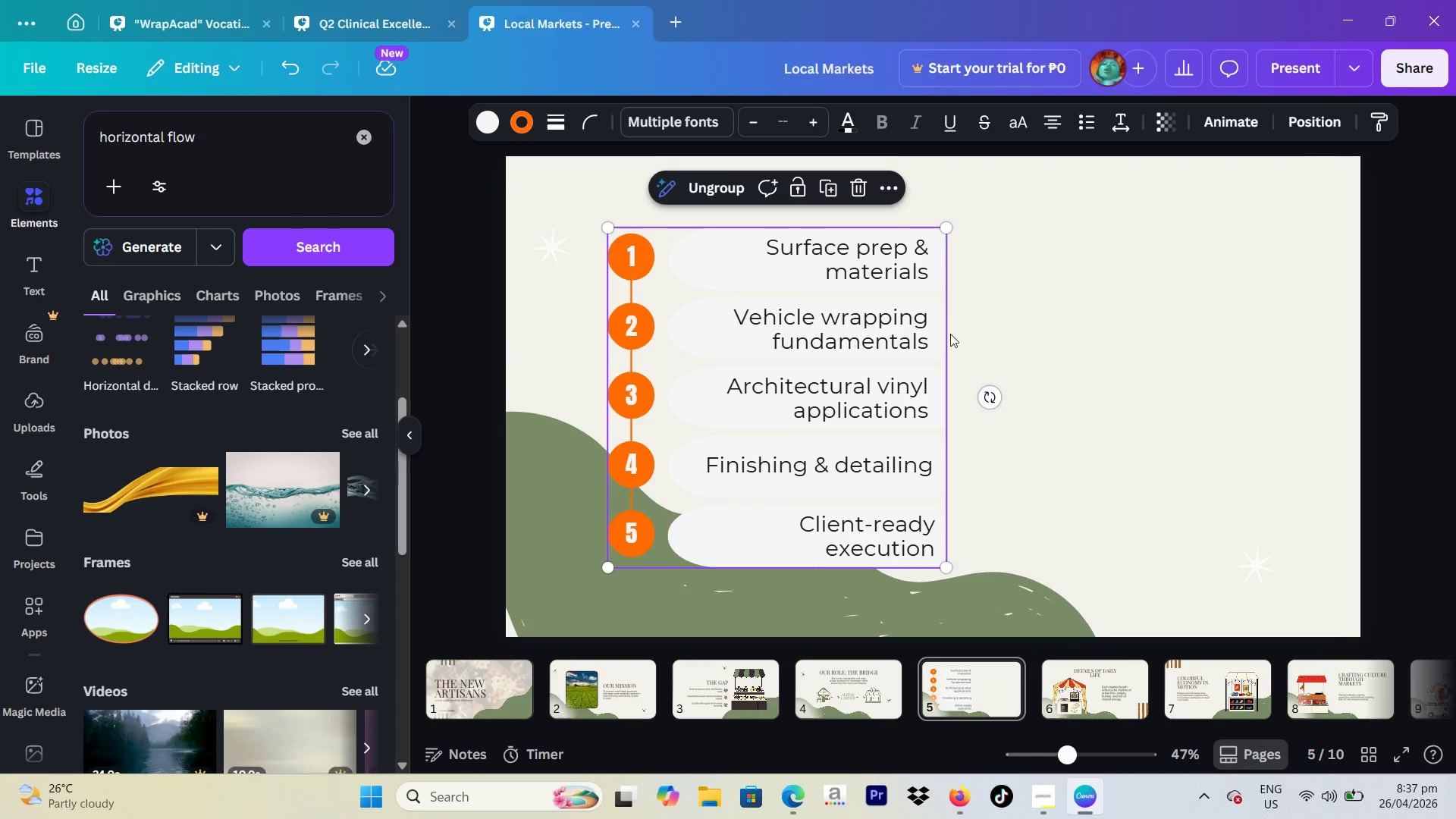 
left_click_drag(start_coordinate=[839, 358], to_coordinate=[1045, 385])
 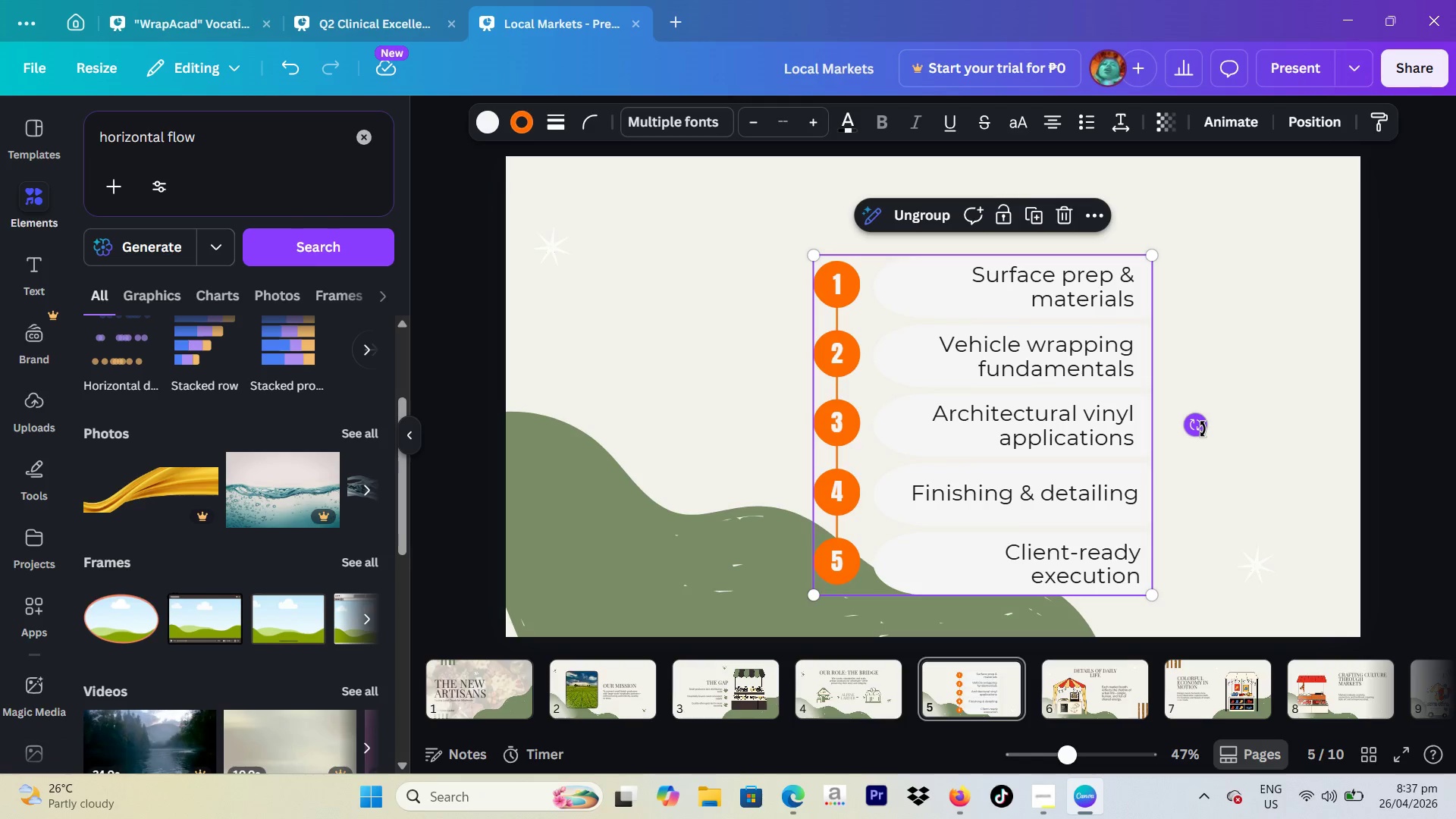 
left_click_drag(start_coordinate=[1203, 429], to_coordinate=[981, 557])
 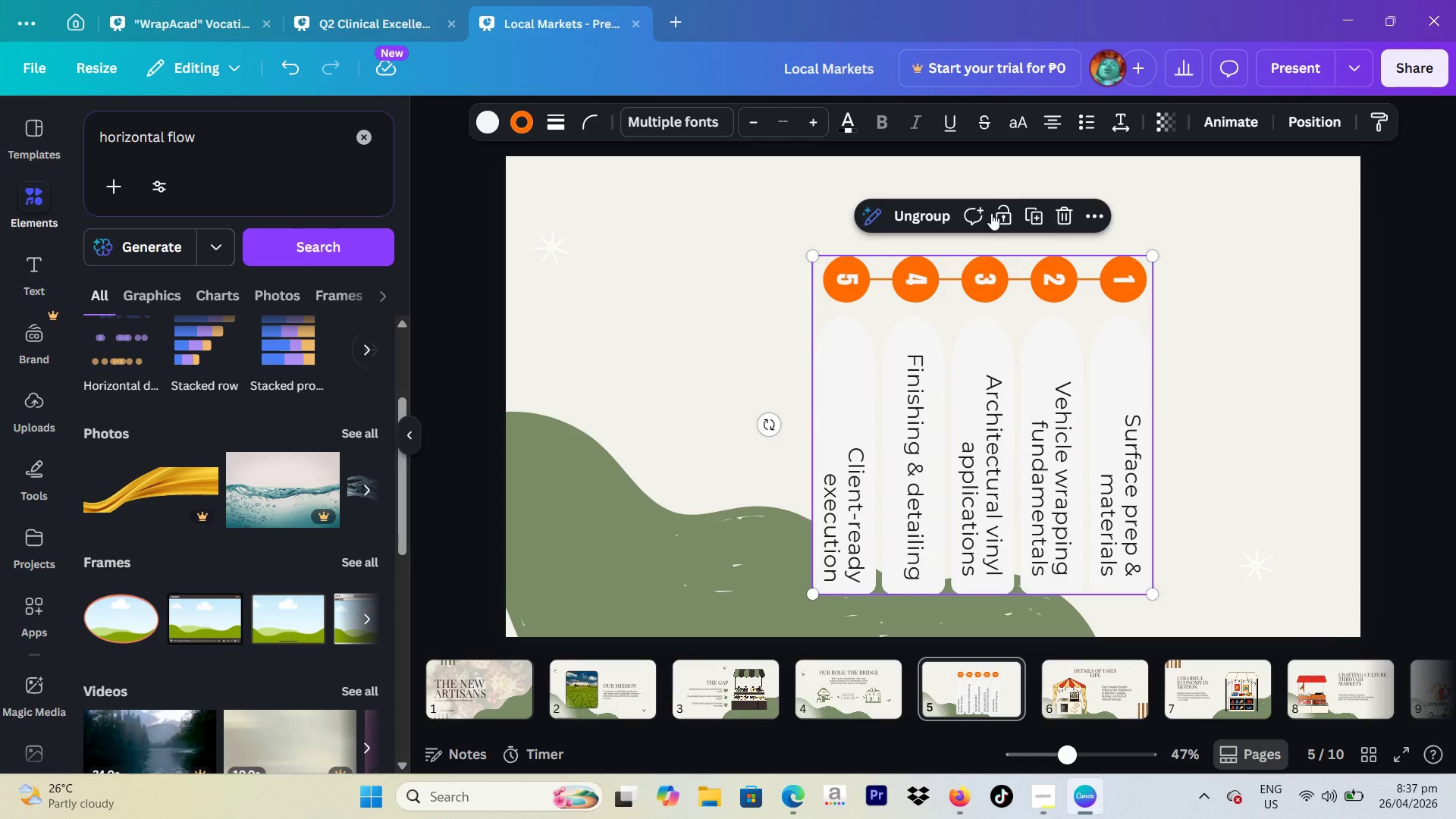 
left_click([908, 214])
 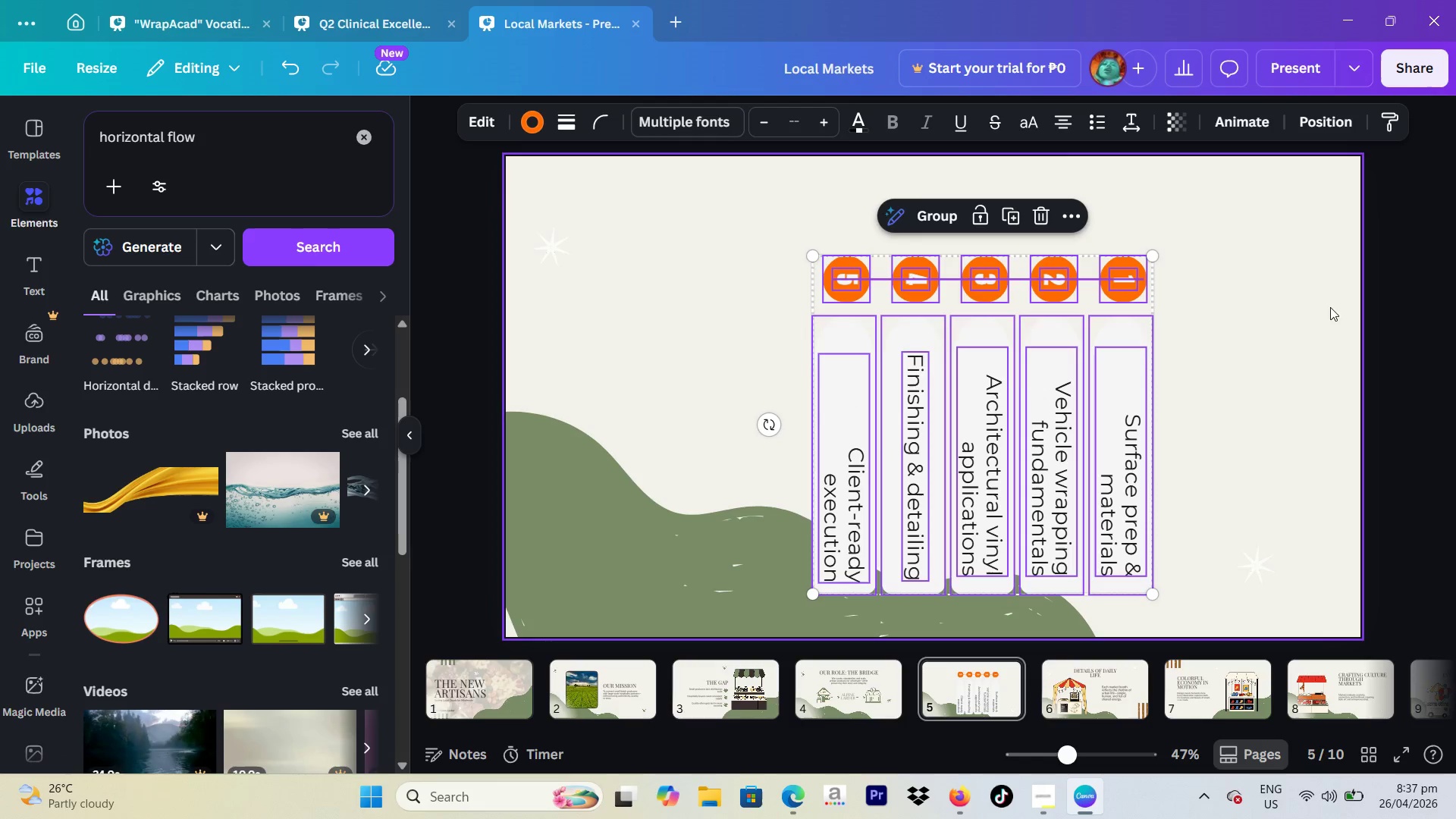 
left_click([1339, 309])
 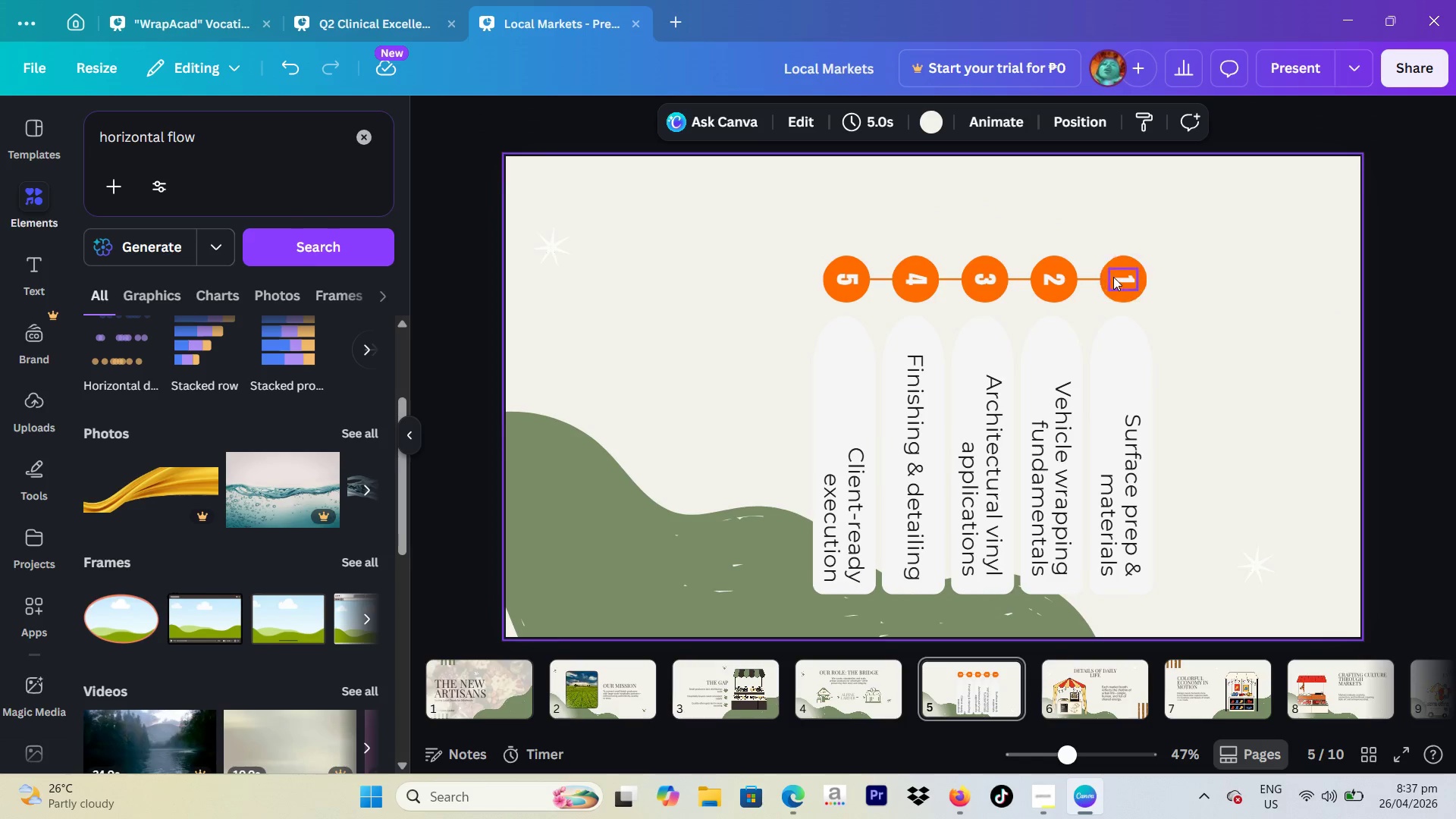 
left_click([1118, 278])
 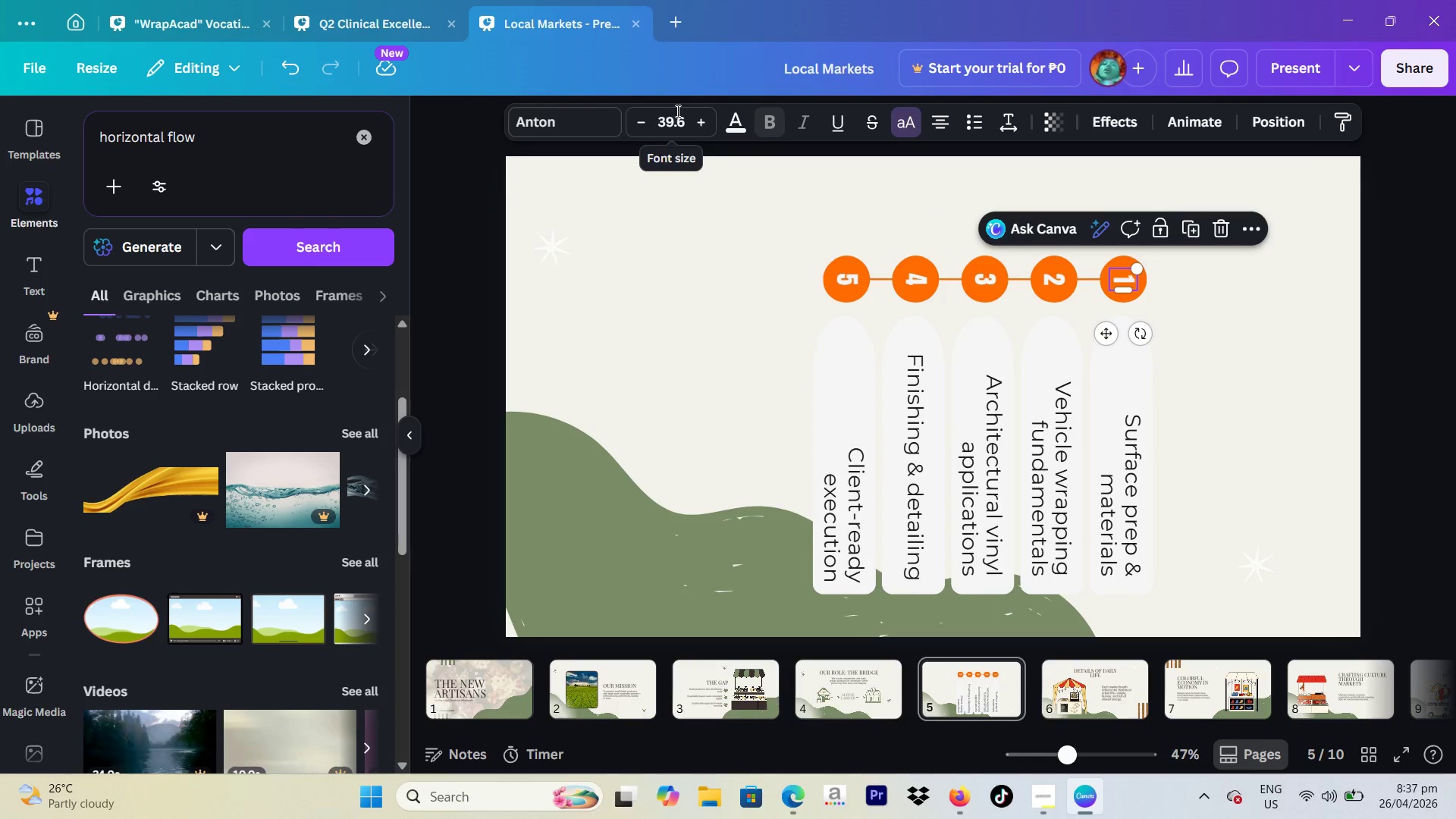 
left_click([682, 115])
 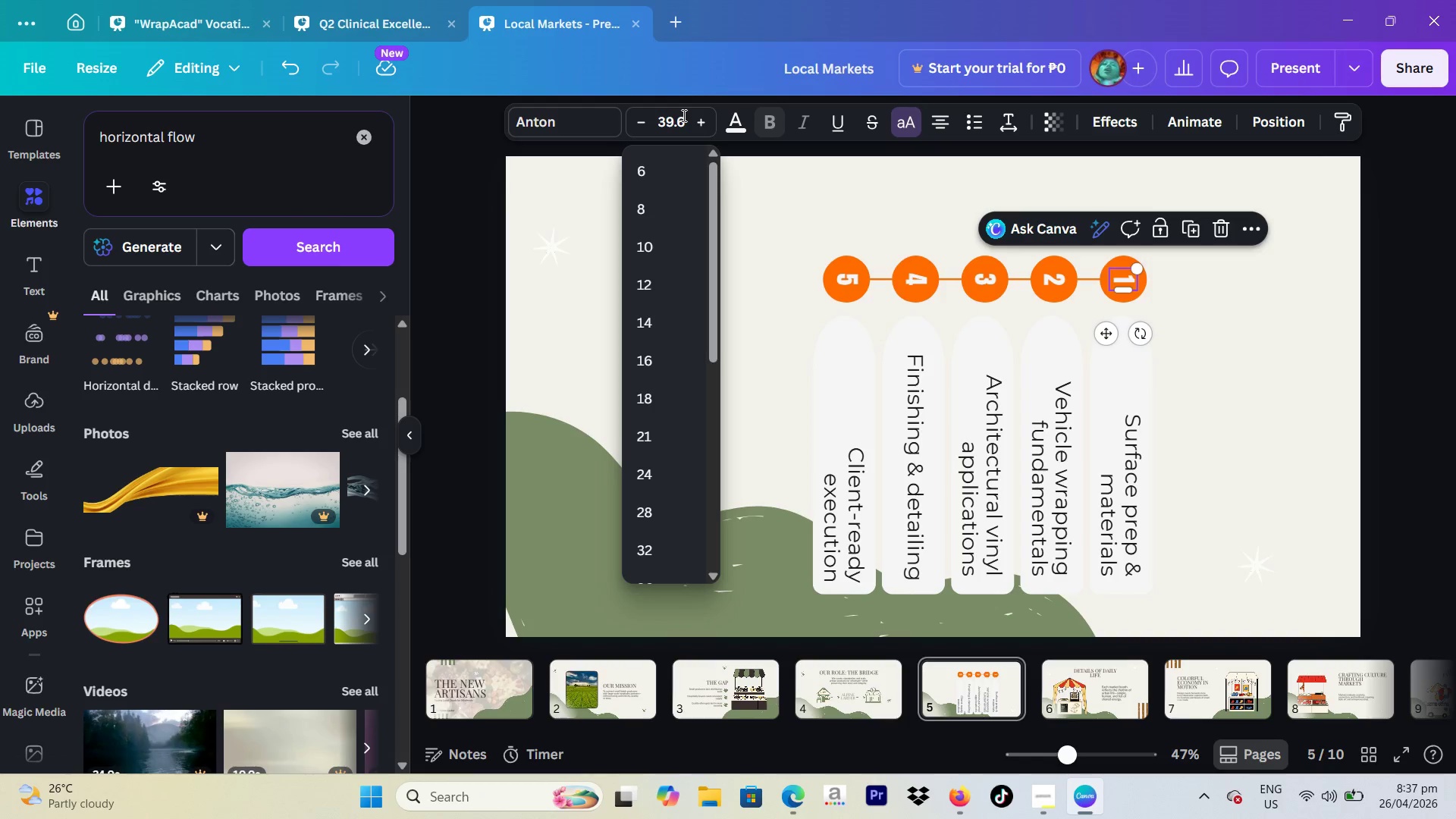 
key(Backslash)
 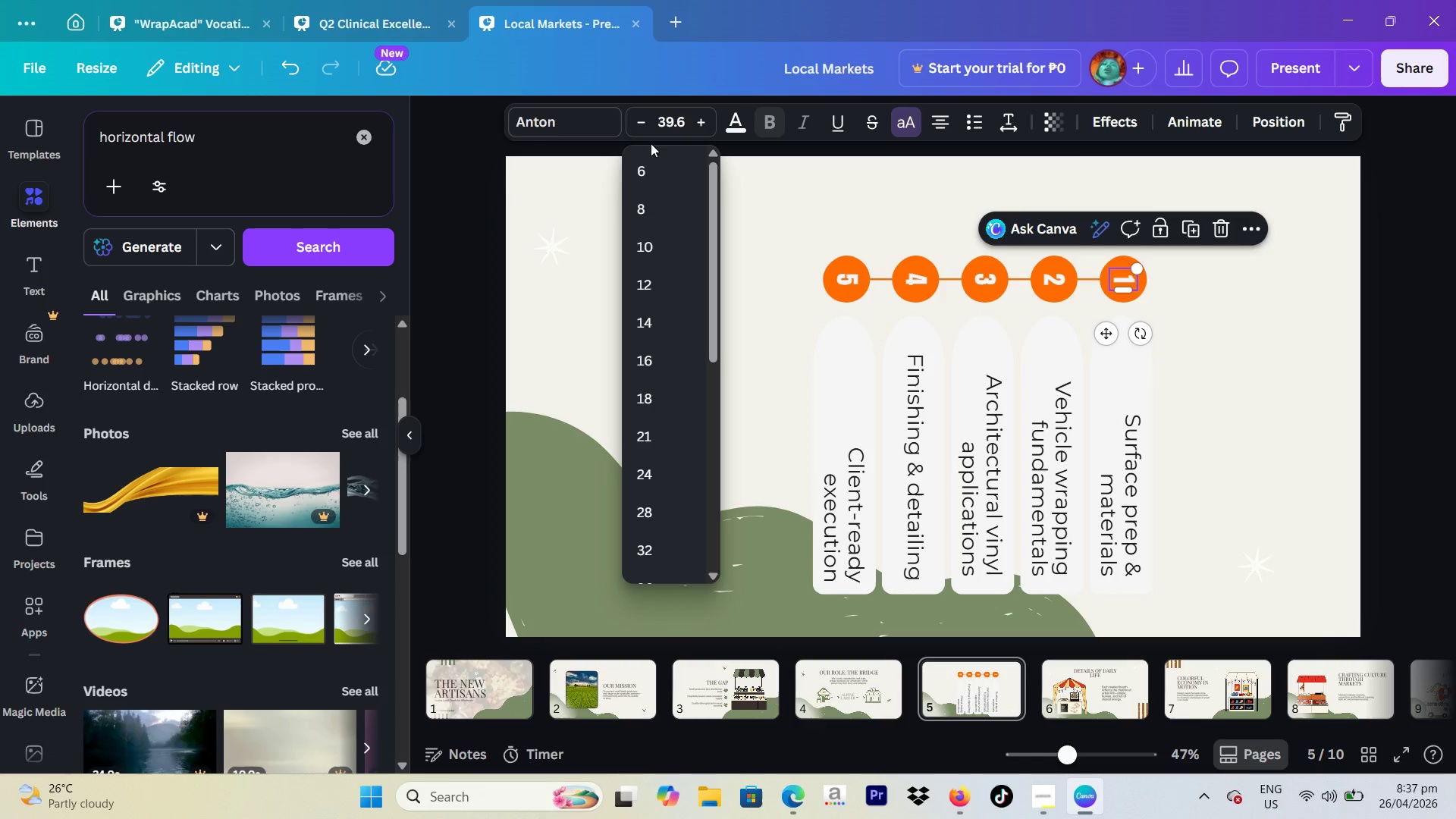 
left_click([584, 133])
 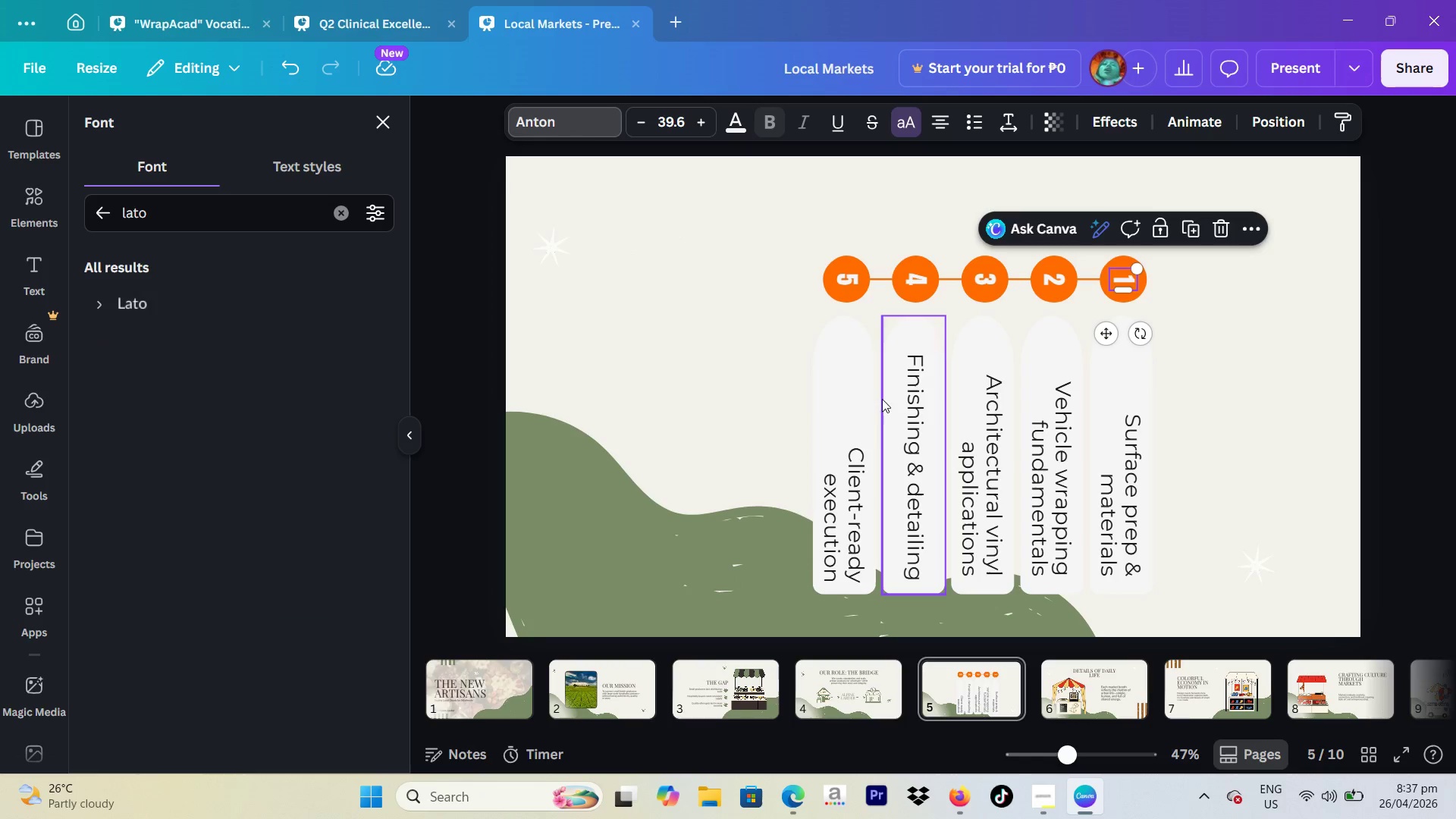 
left_click([482, 685])
 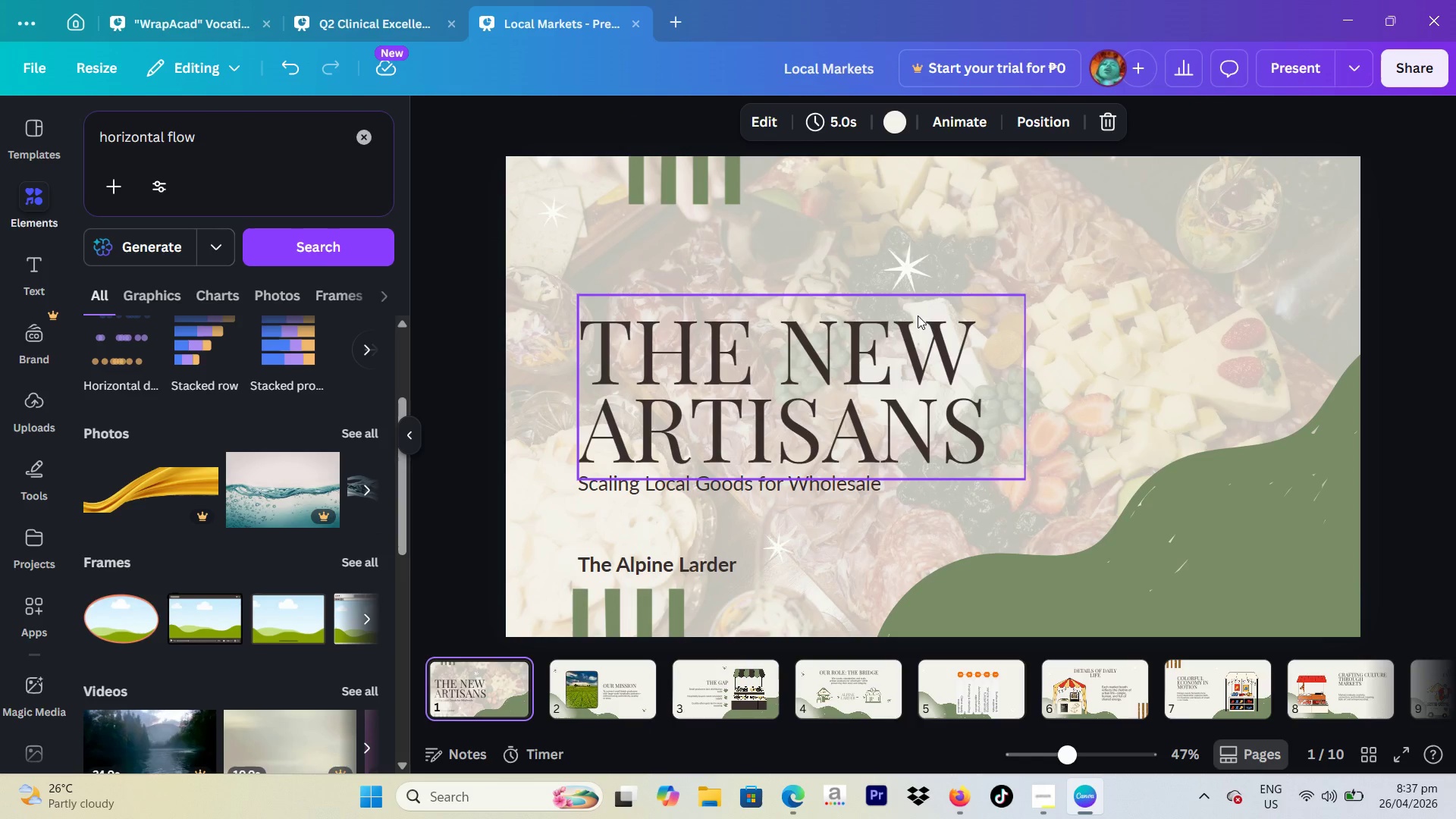 
left_click([903, 322])
 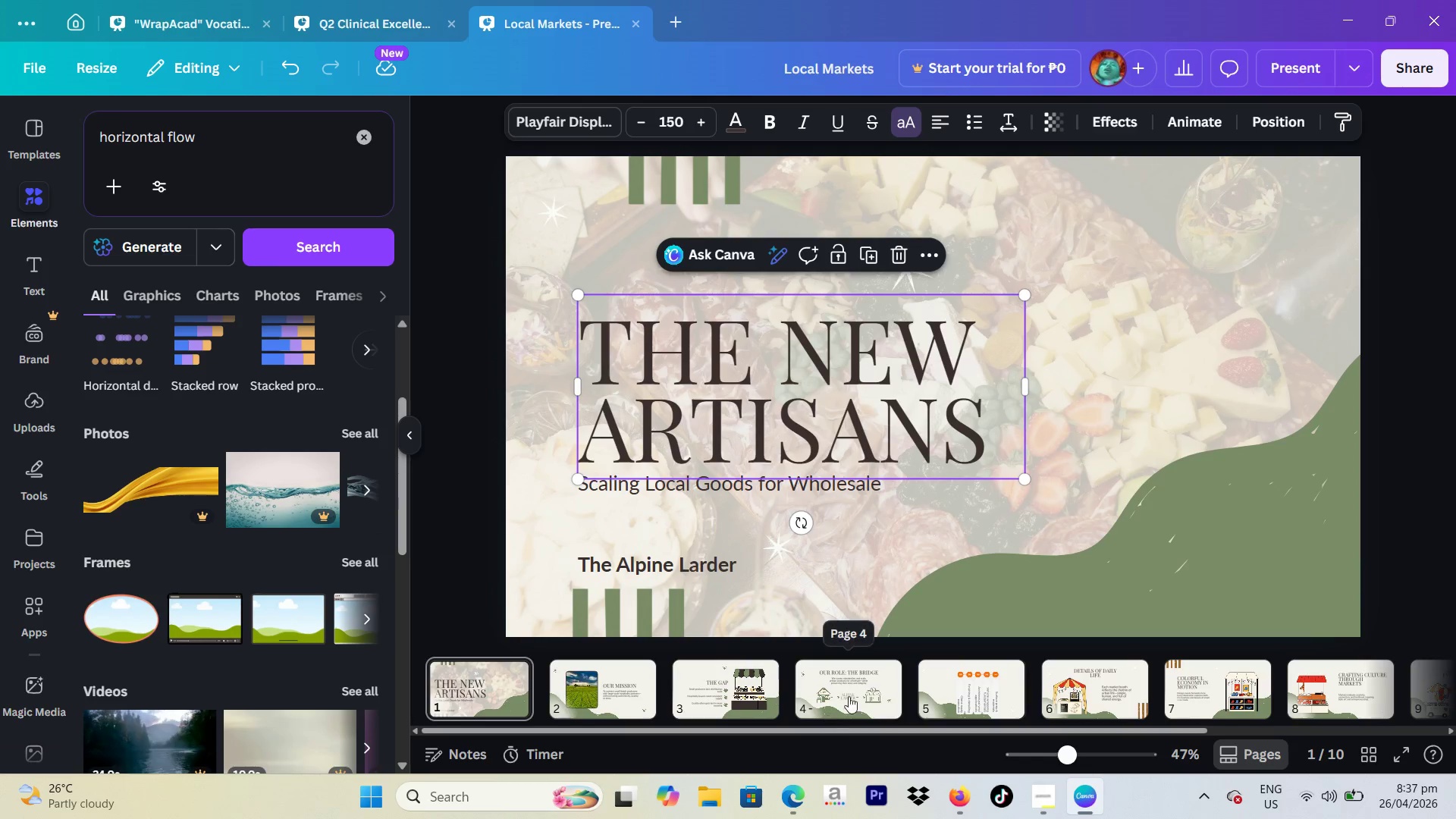 
left_click([950, 680])
 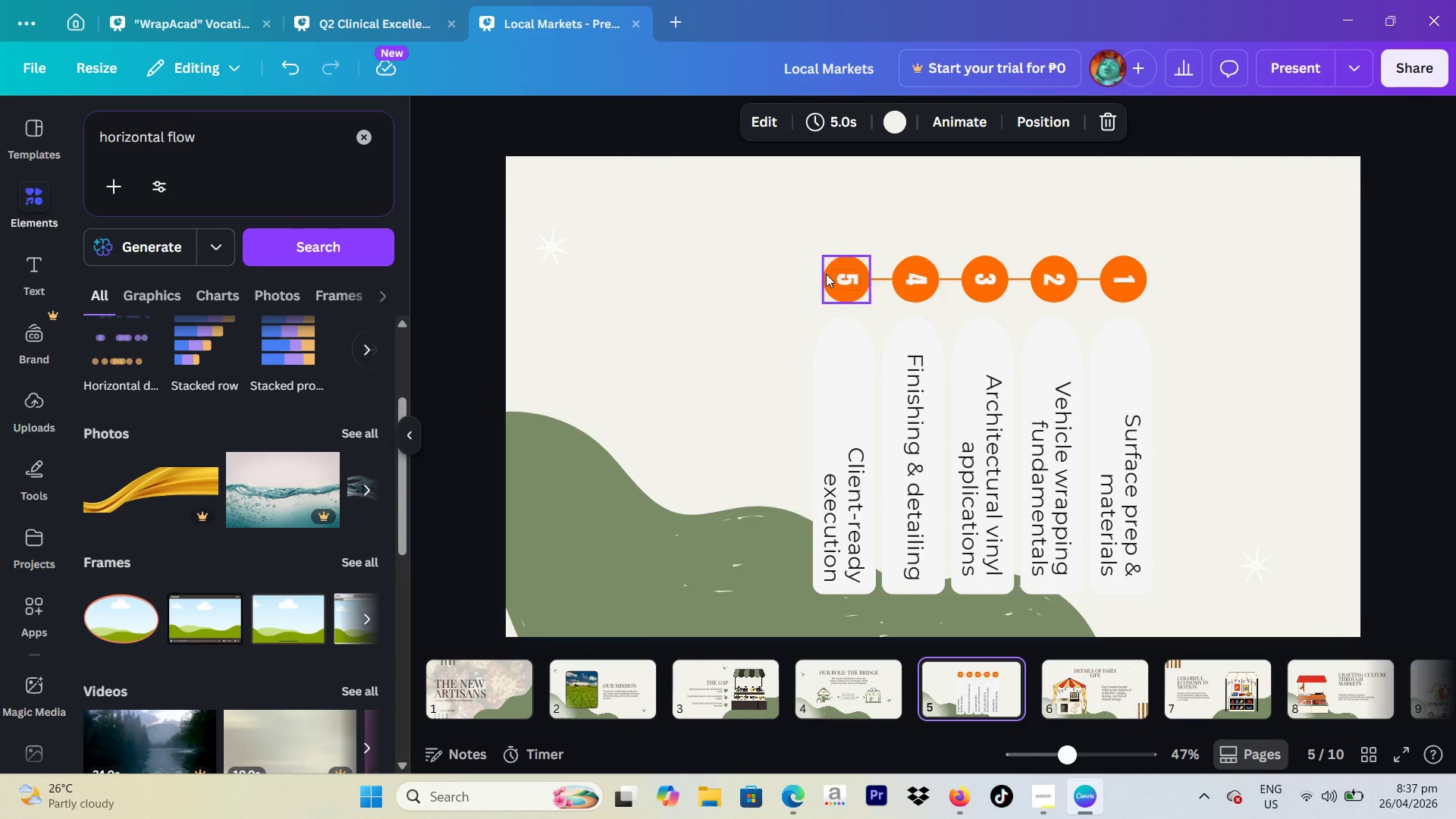 
left_click([848, 275])
 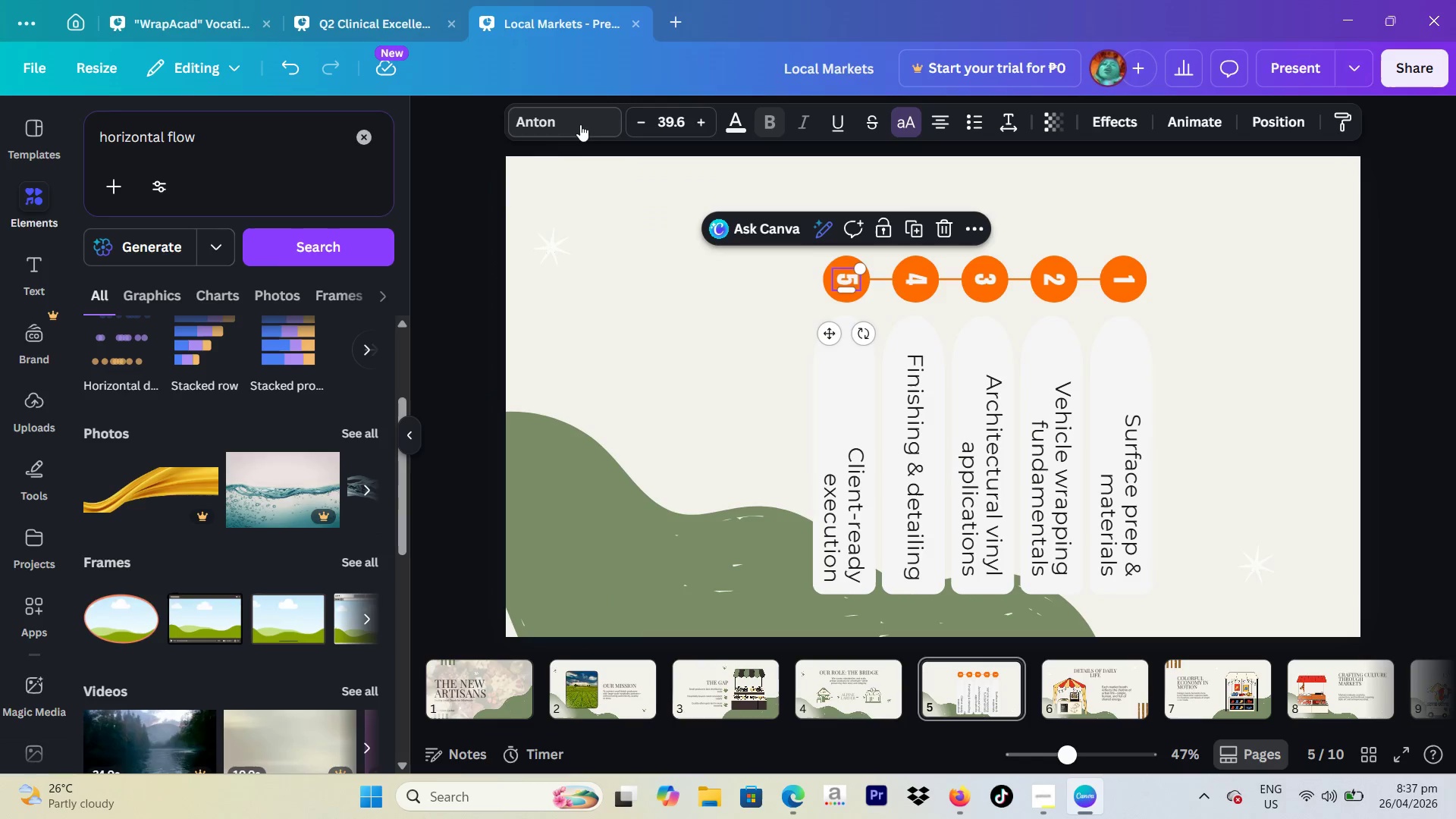 
left_click_drag(start_coordinate=[578, 124], to_coordinate=[577, 119])
 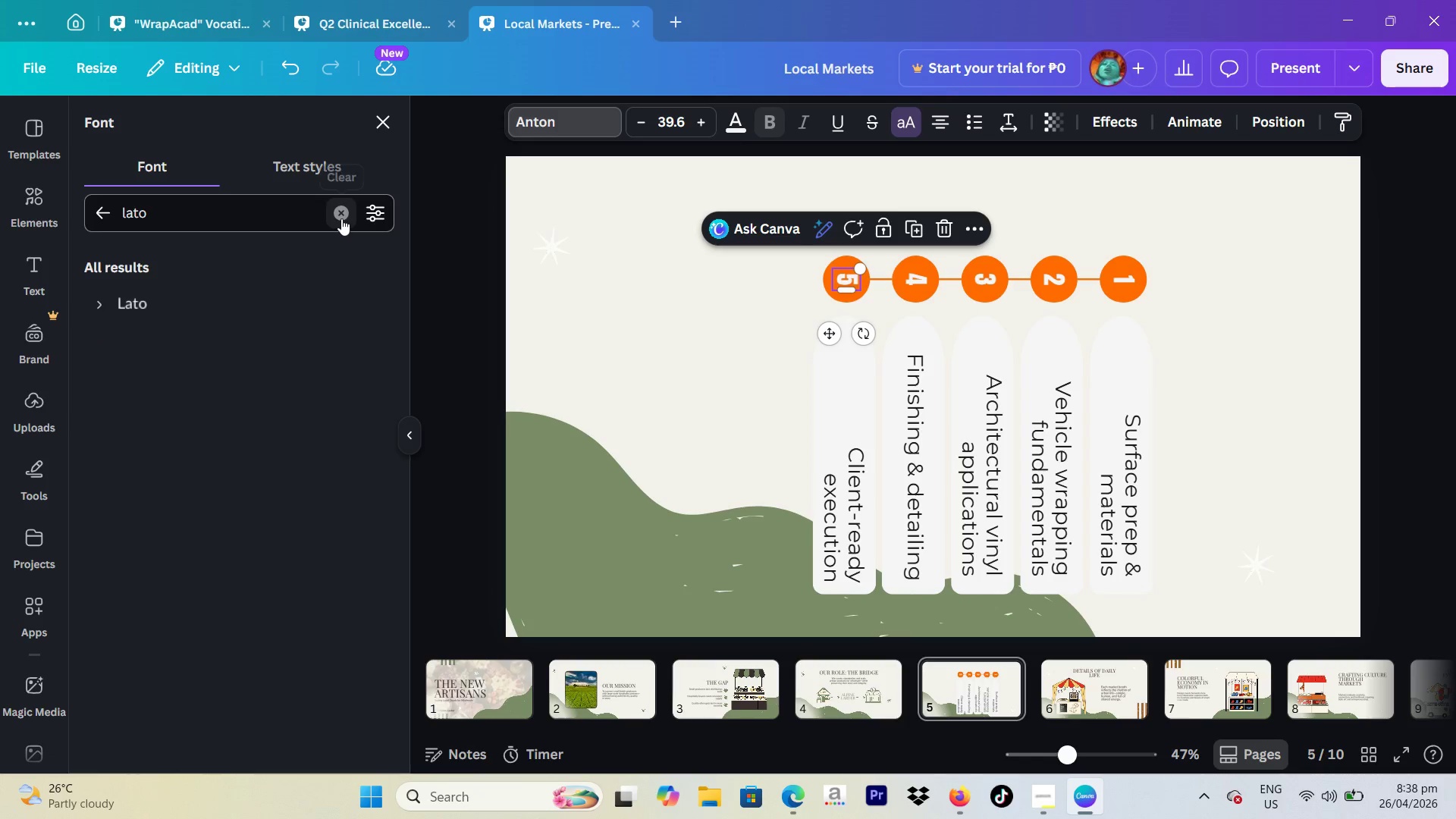 
left_click([1001, 484])
 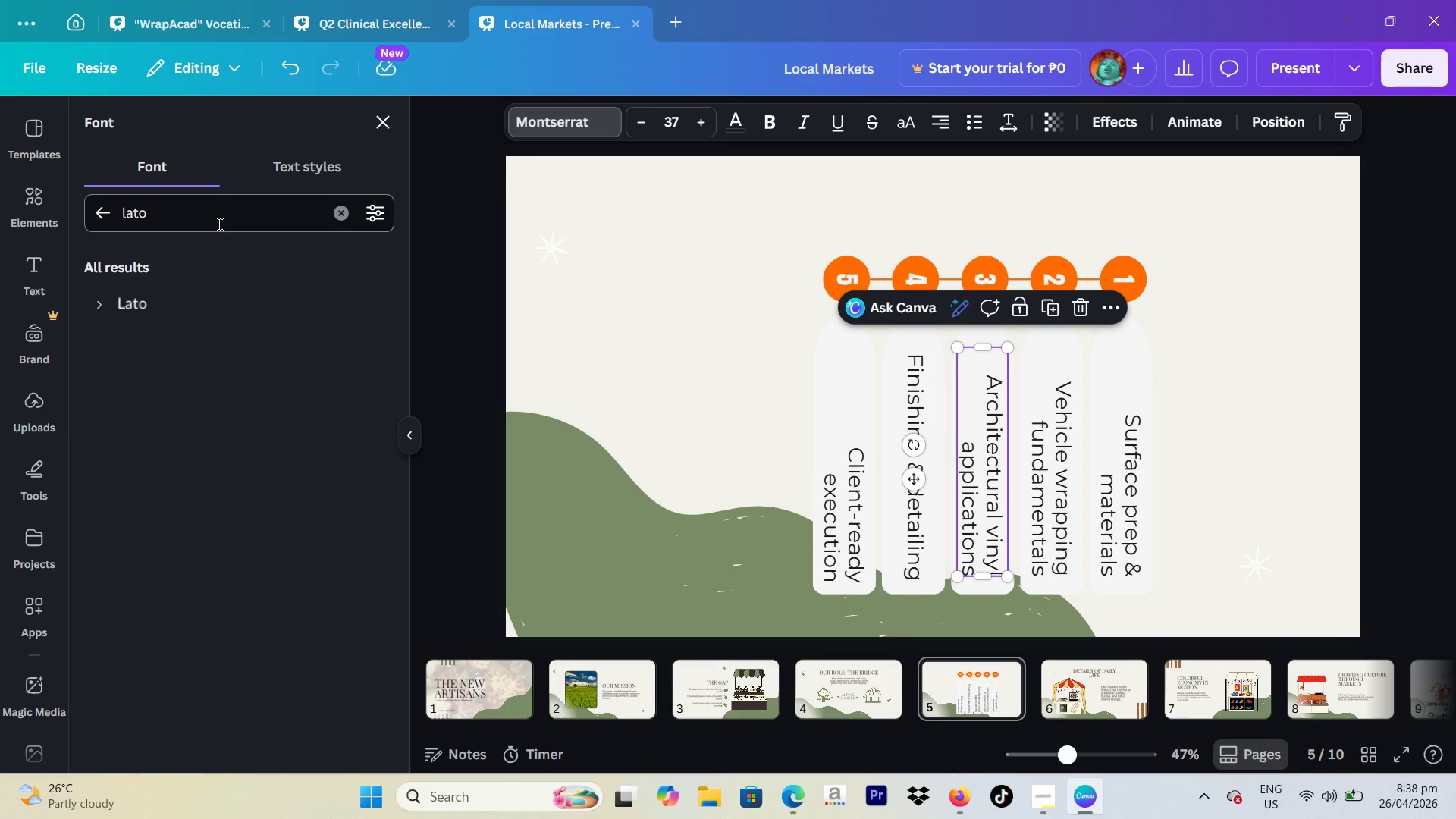 
left_click([184, 302])
 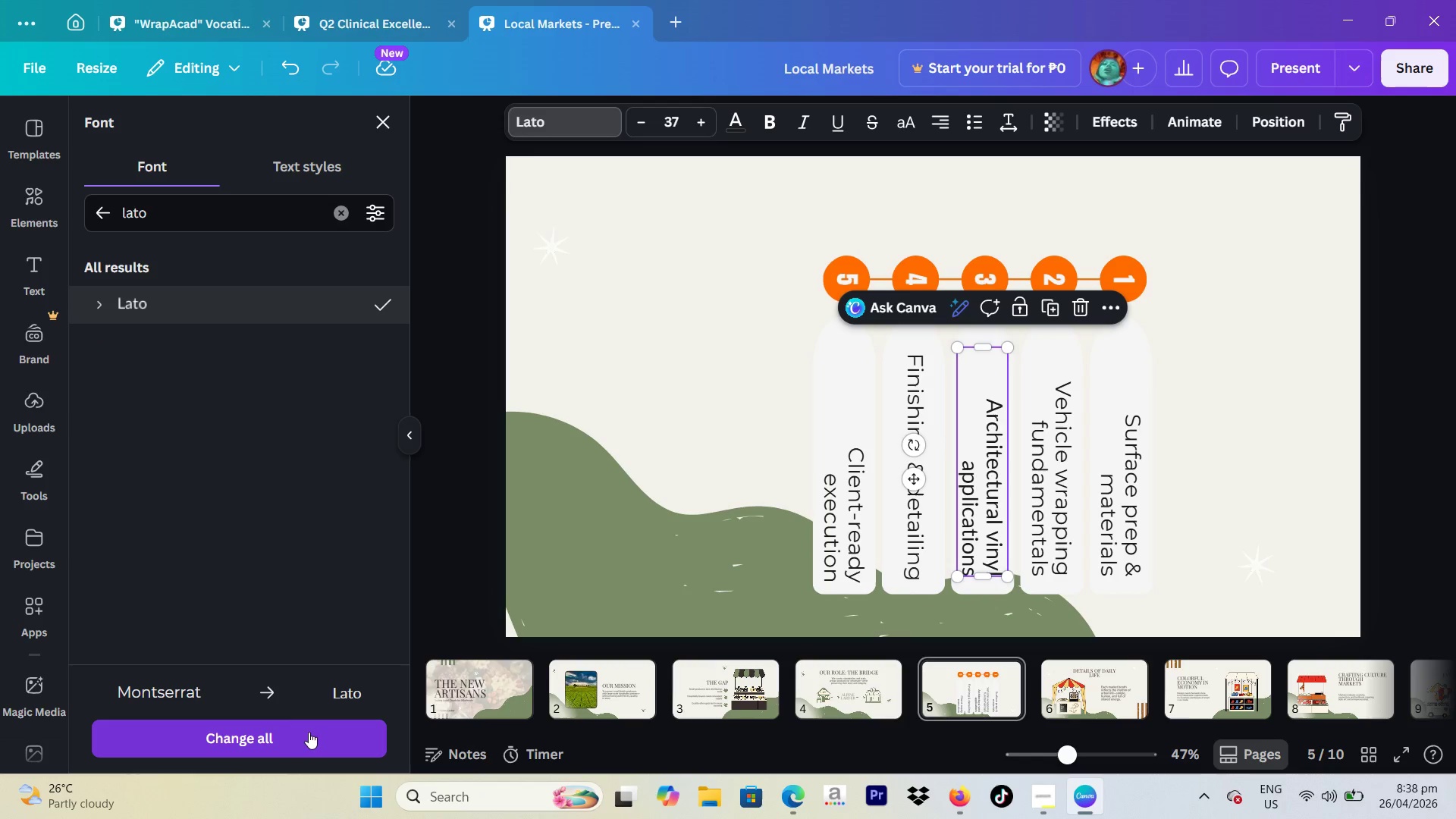 
left_click([303, 737])
 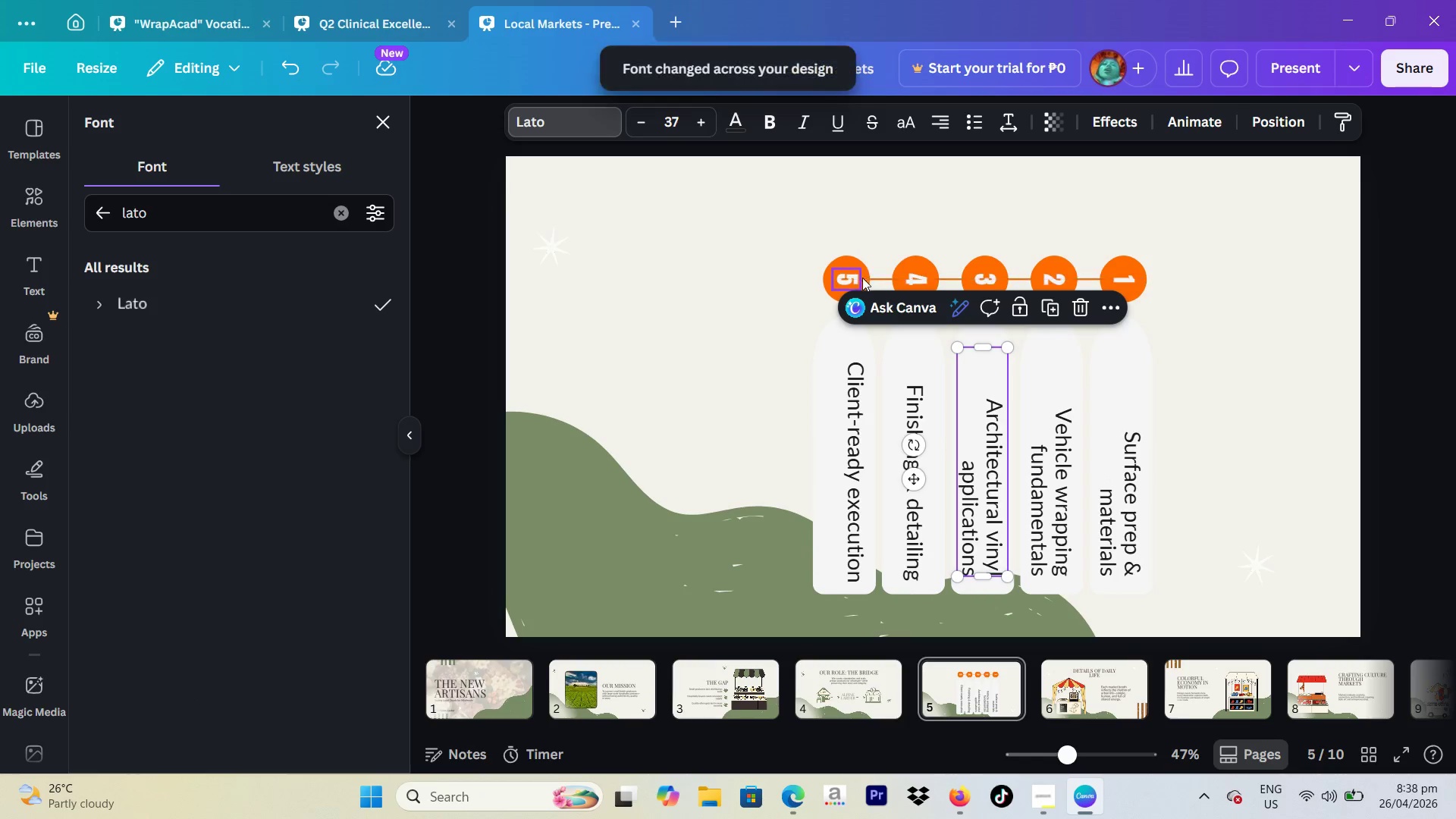 
left_click([846, 278])
 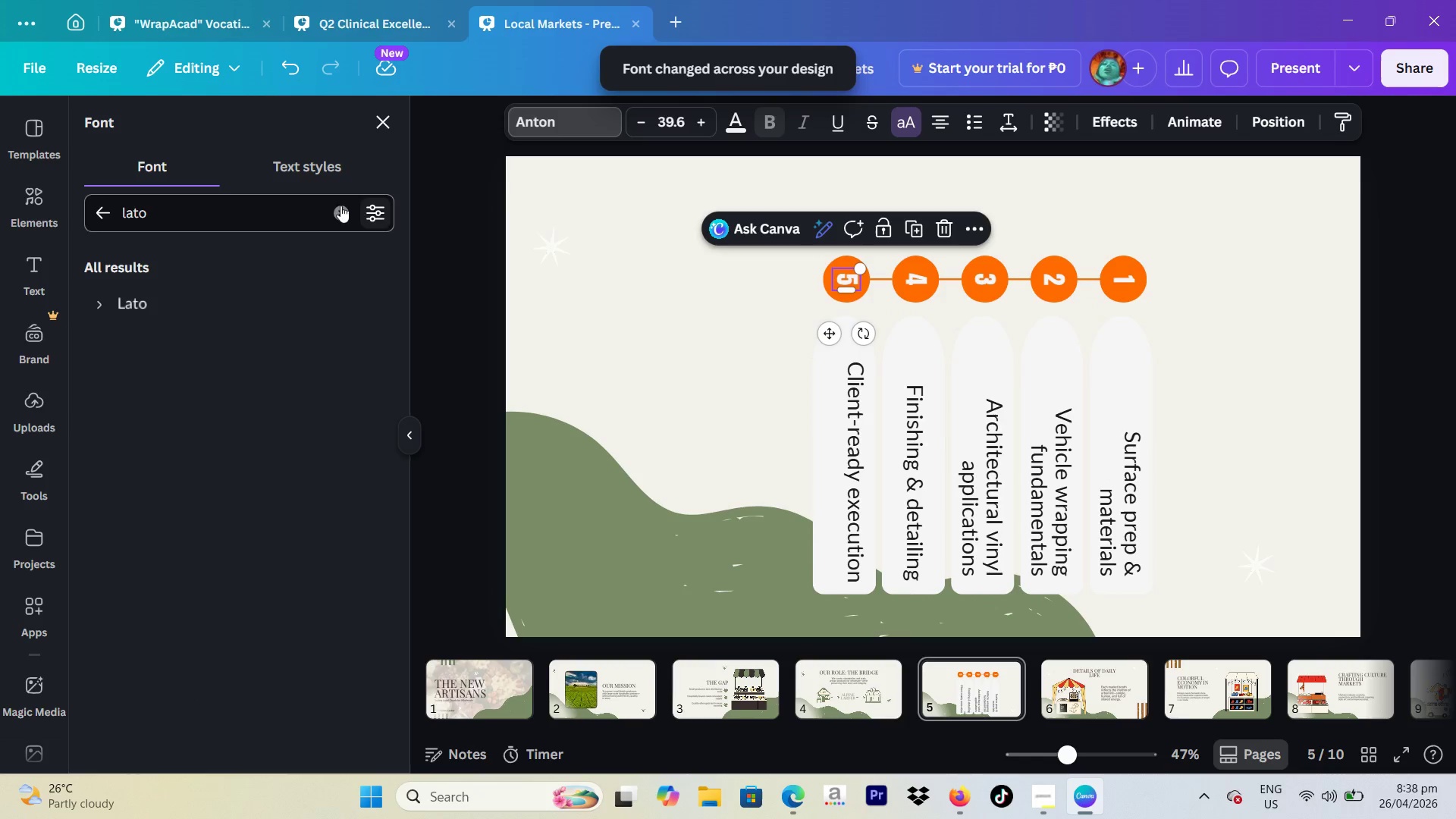 
left_click([337, 207])
 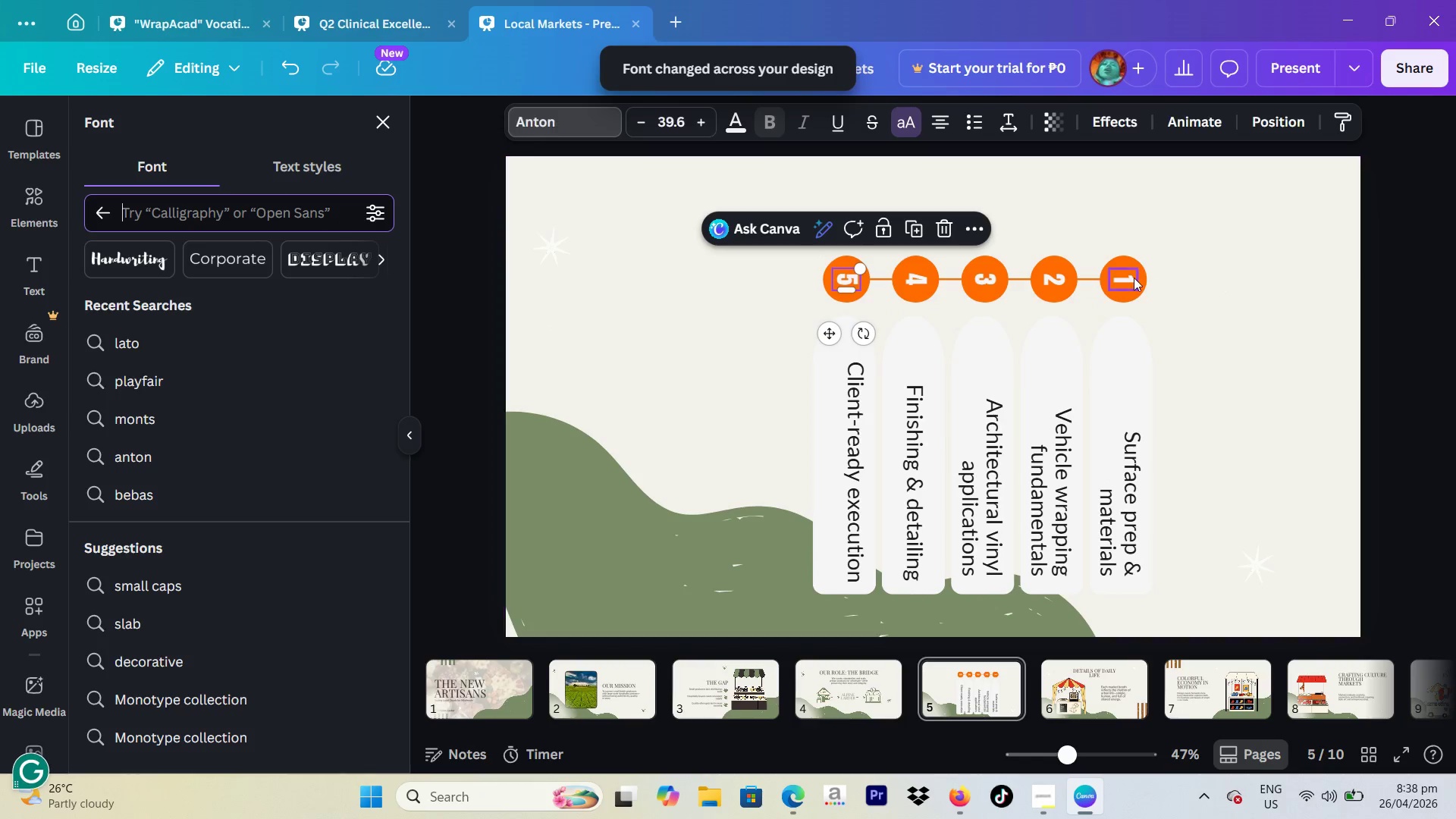 
key(Backspace)
 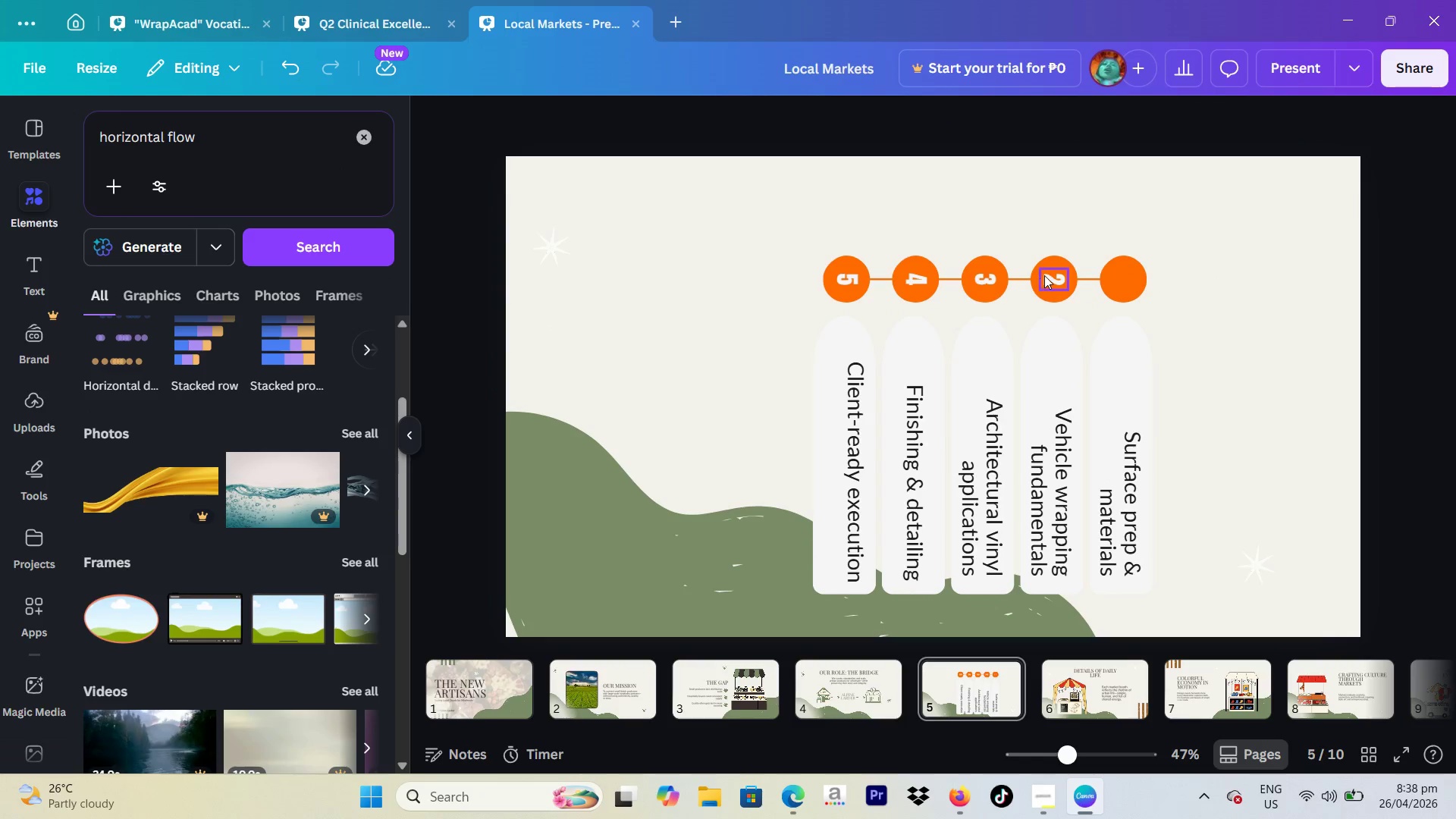 
left_click([1044, 275])
 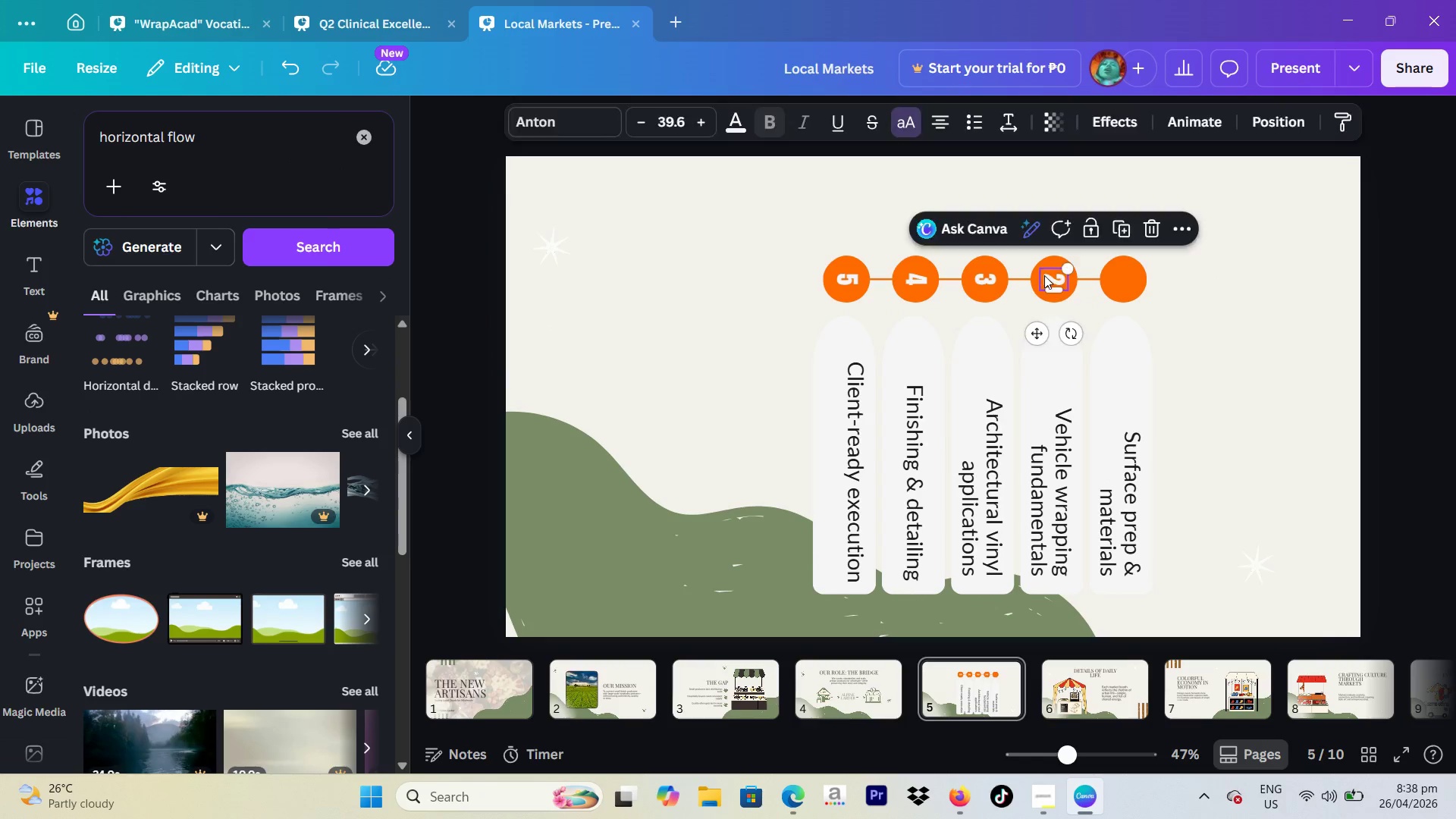 
key(Backspace)
 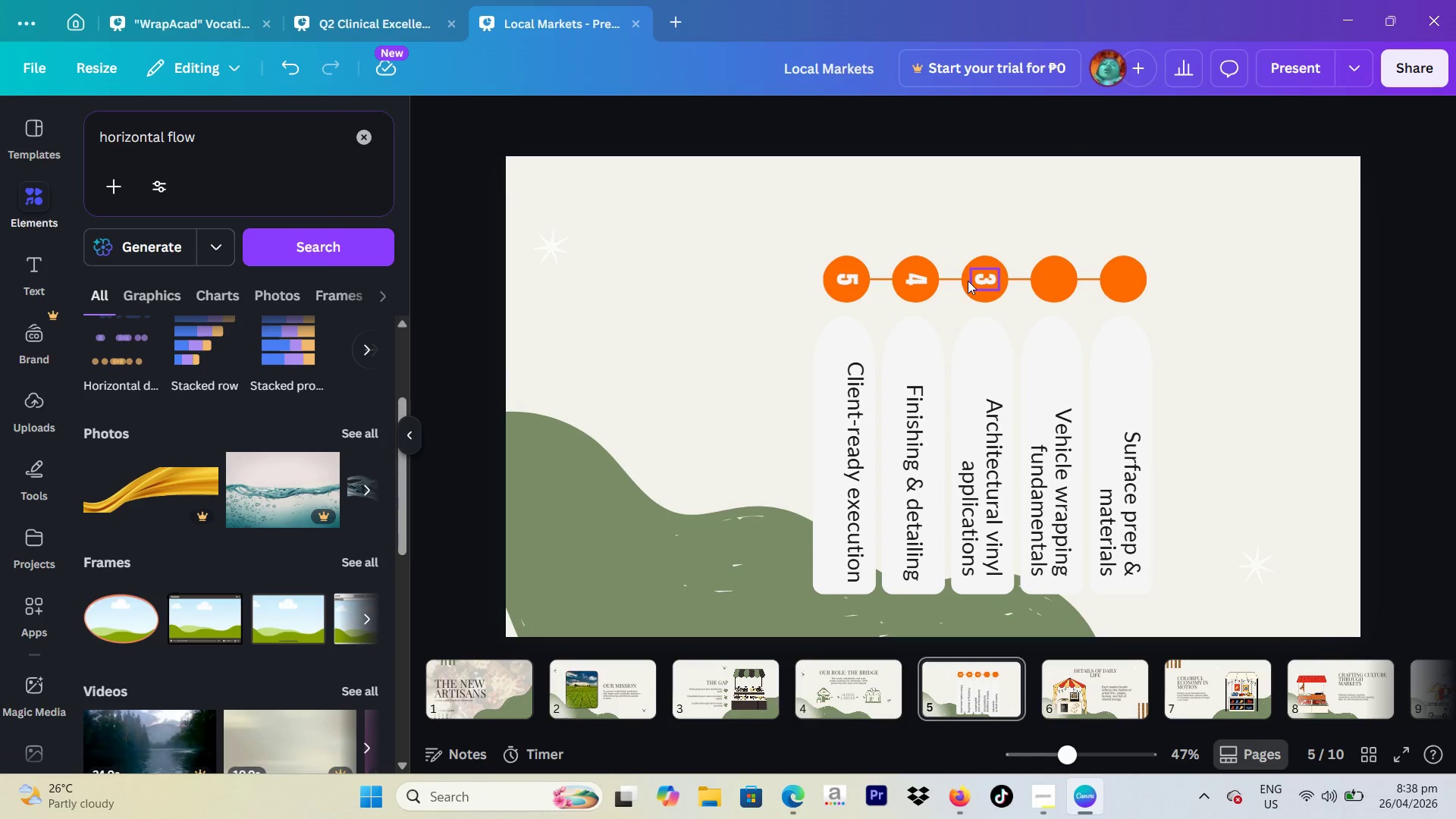 
left_click([968, 281])
 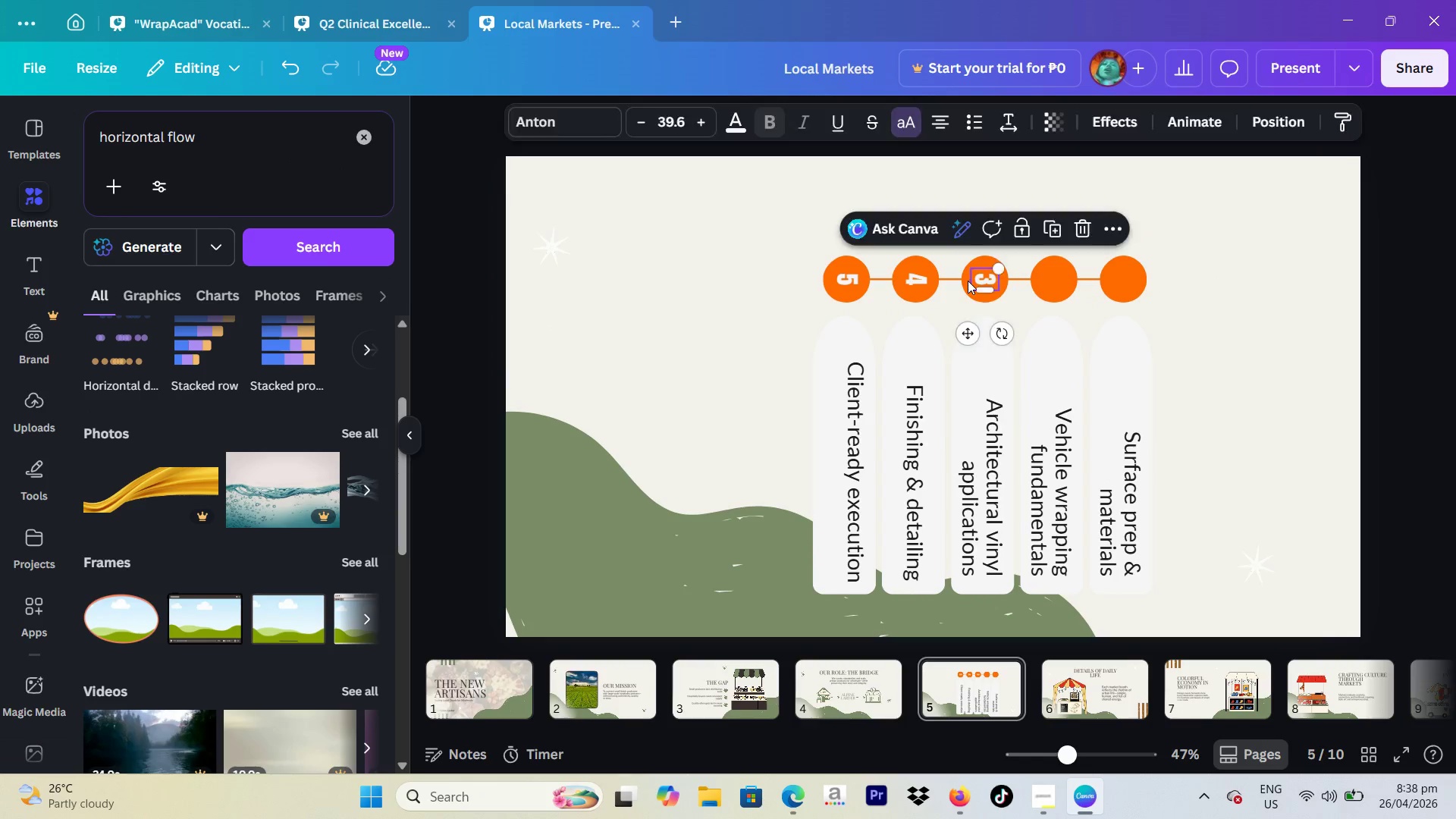 
key(Backspace)
 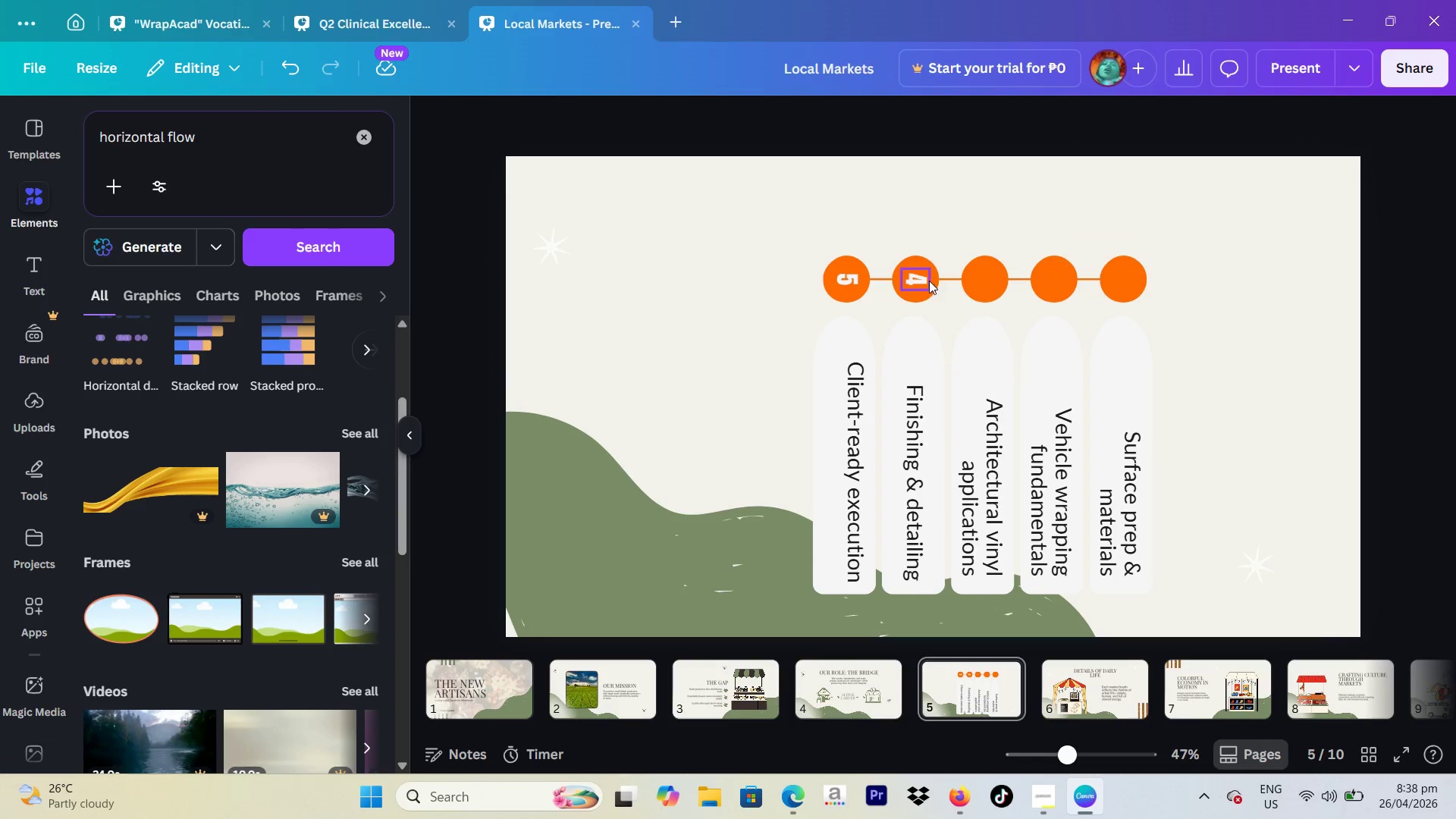 
left_click([928, 281])
 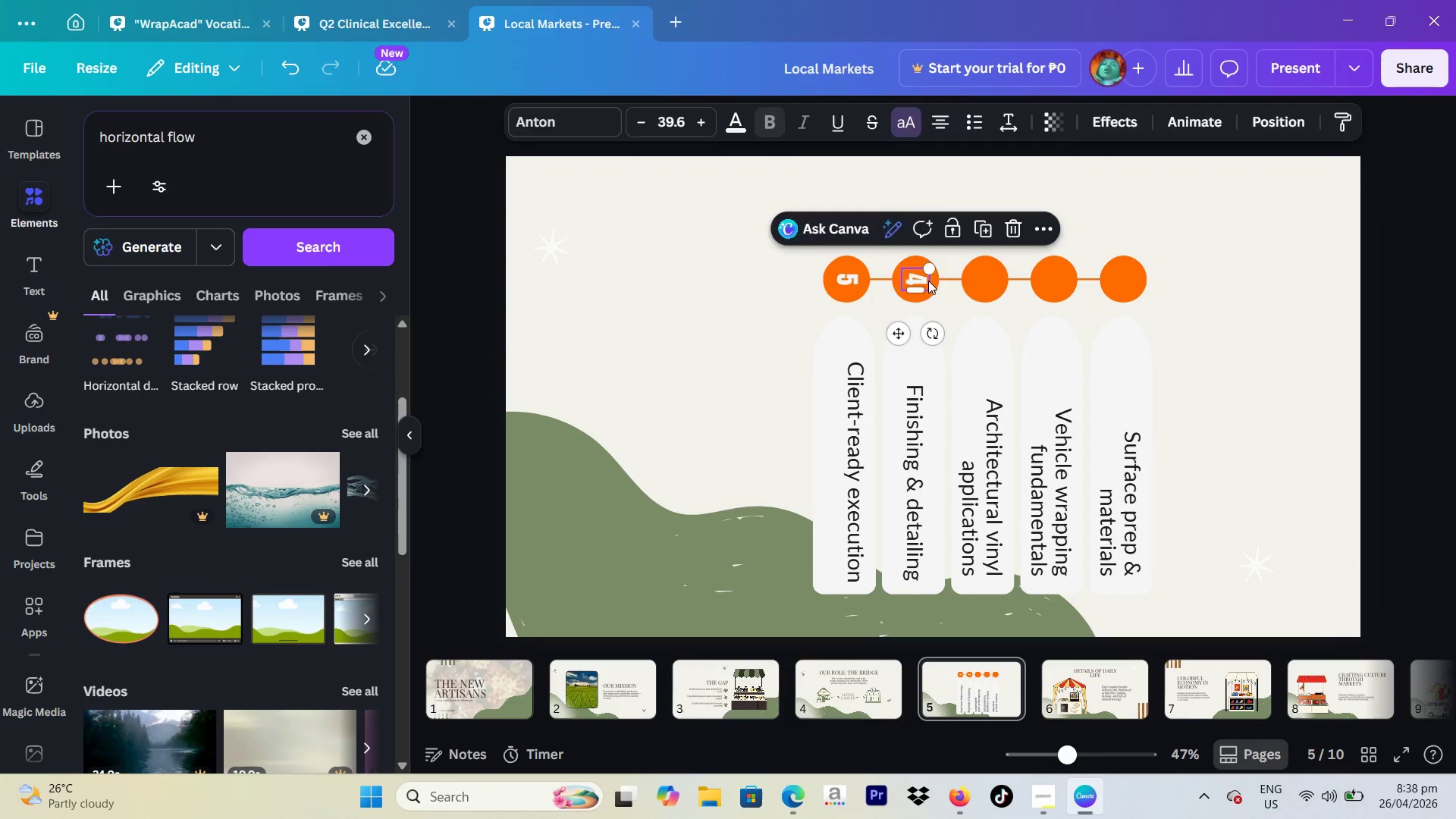 
key(Backspace)
 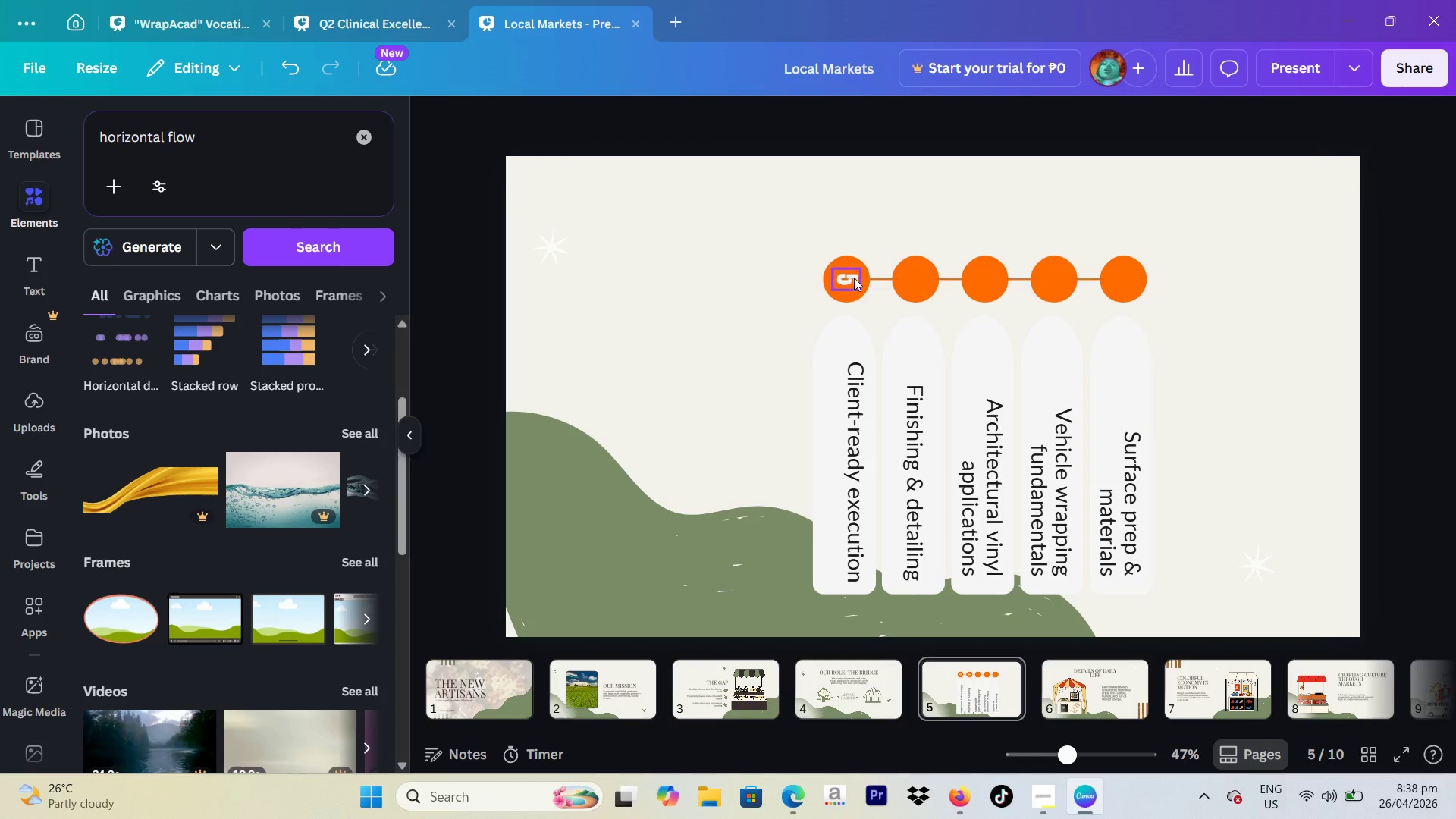 
left_click([854, 278])
 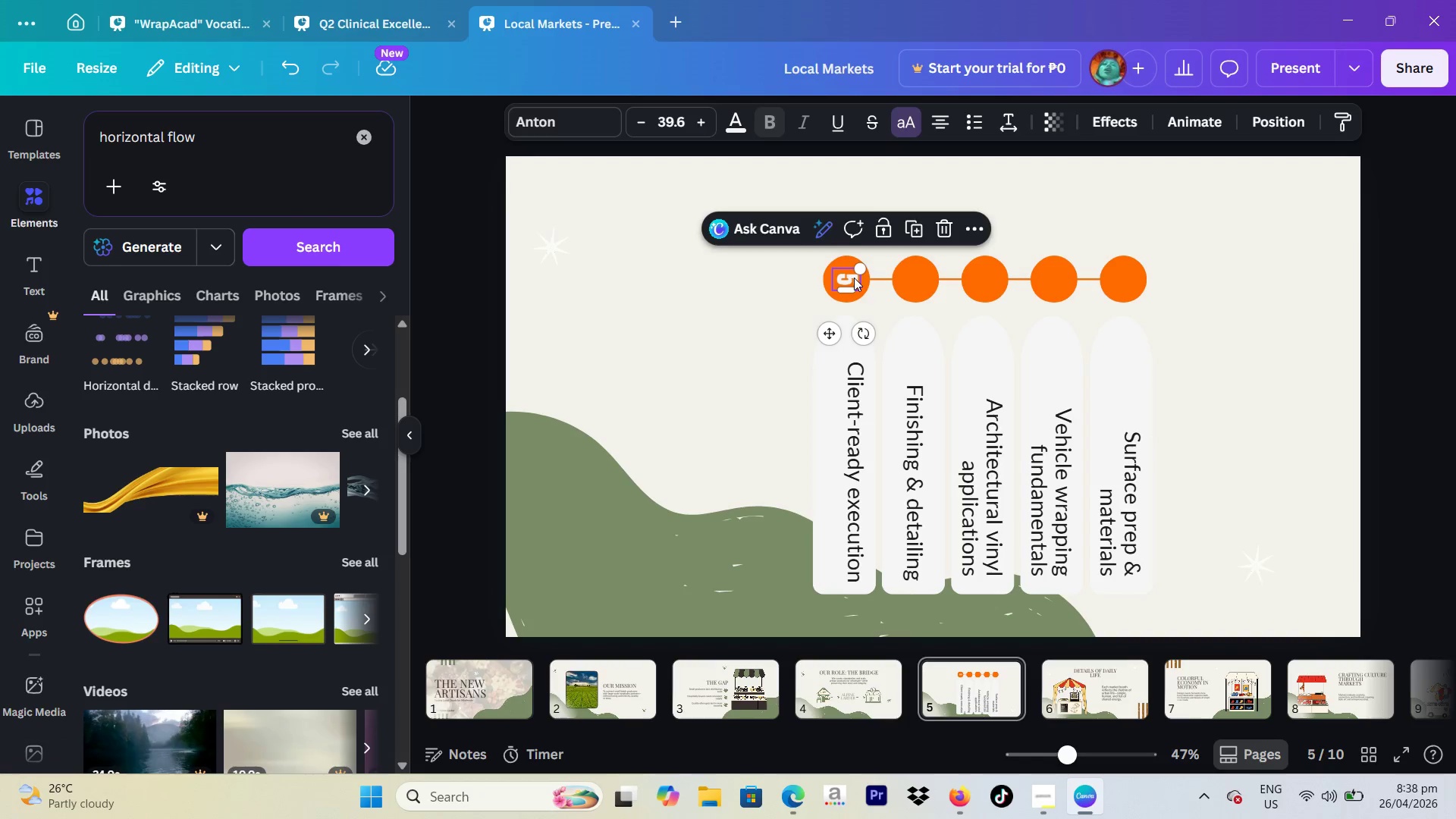 
key(Backspace)
 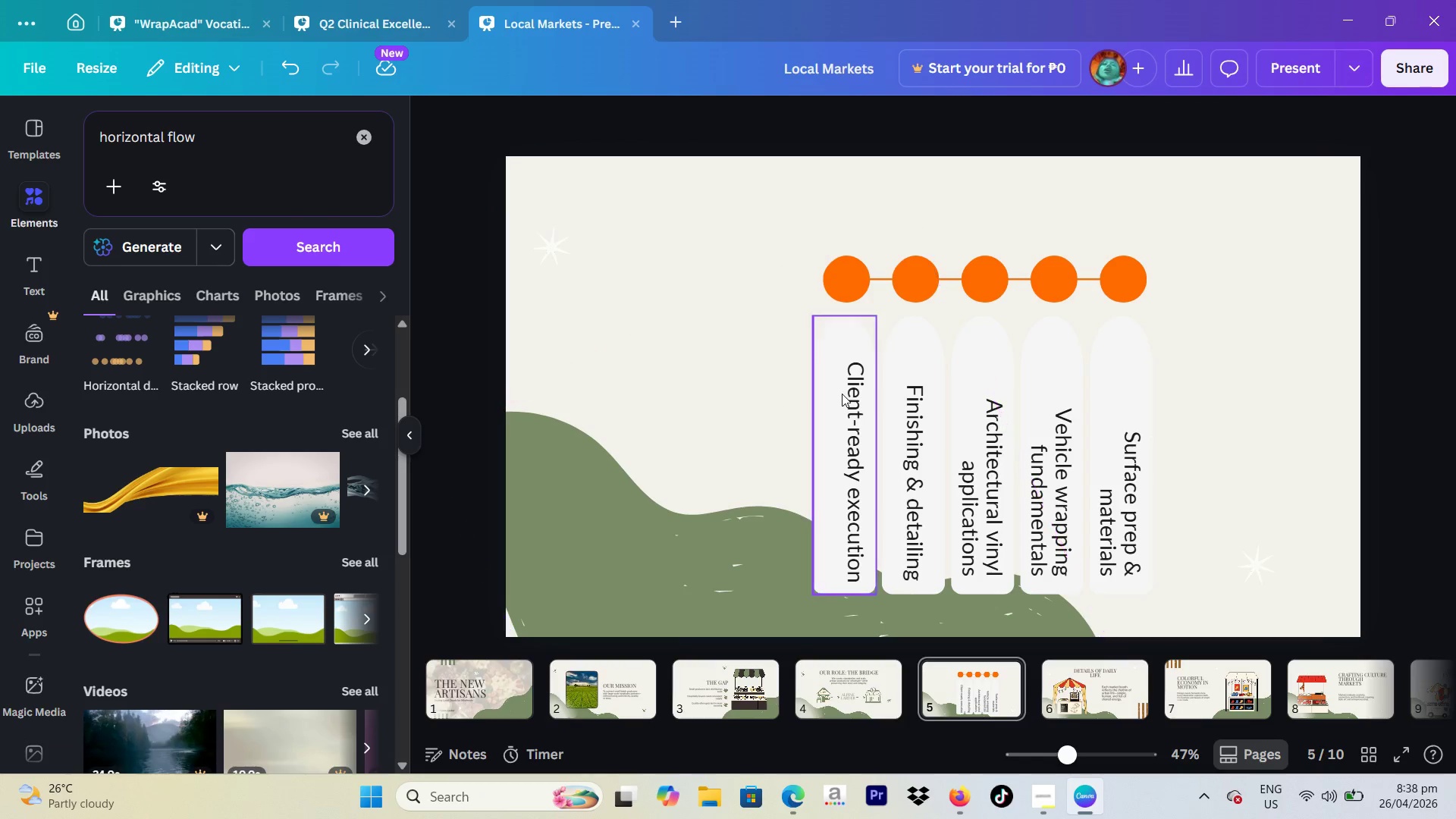 
left_click([842, 394])
 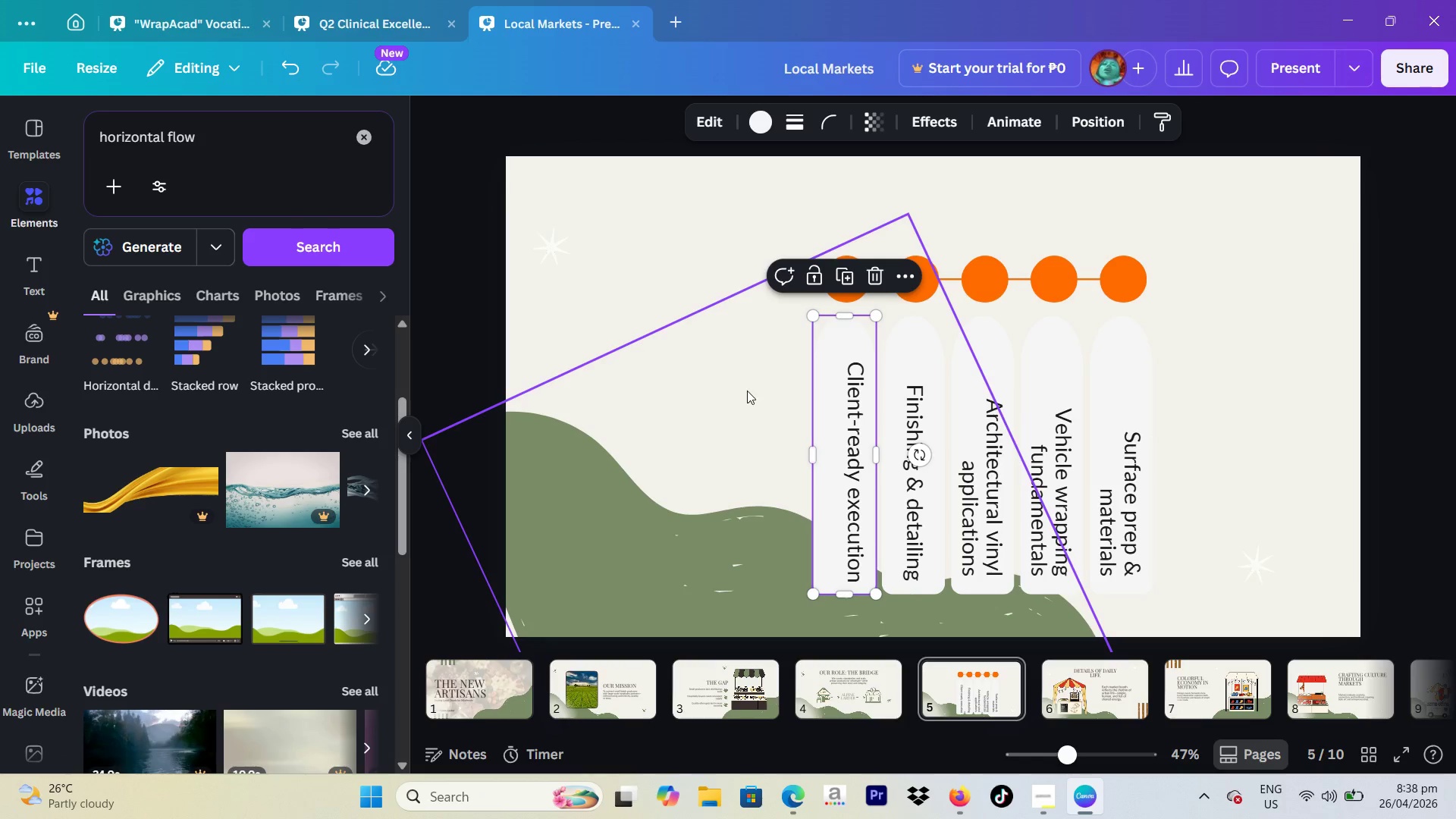 
left_click([747, 391])
 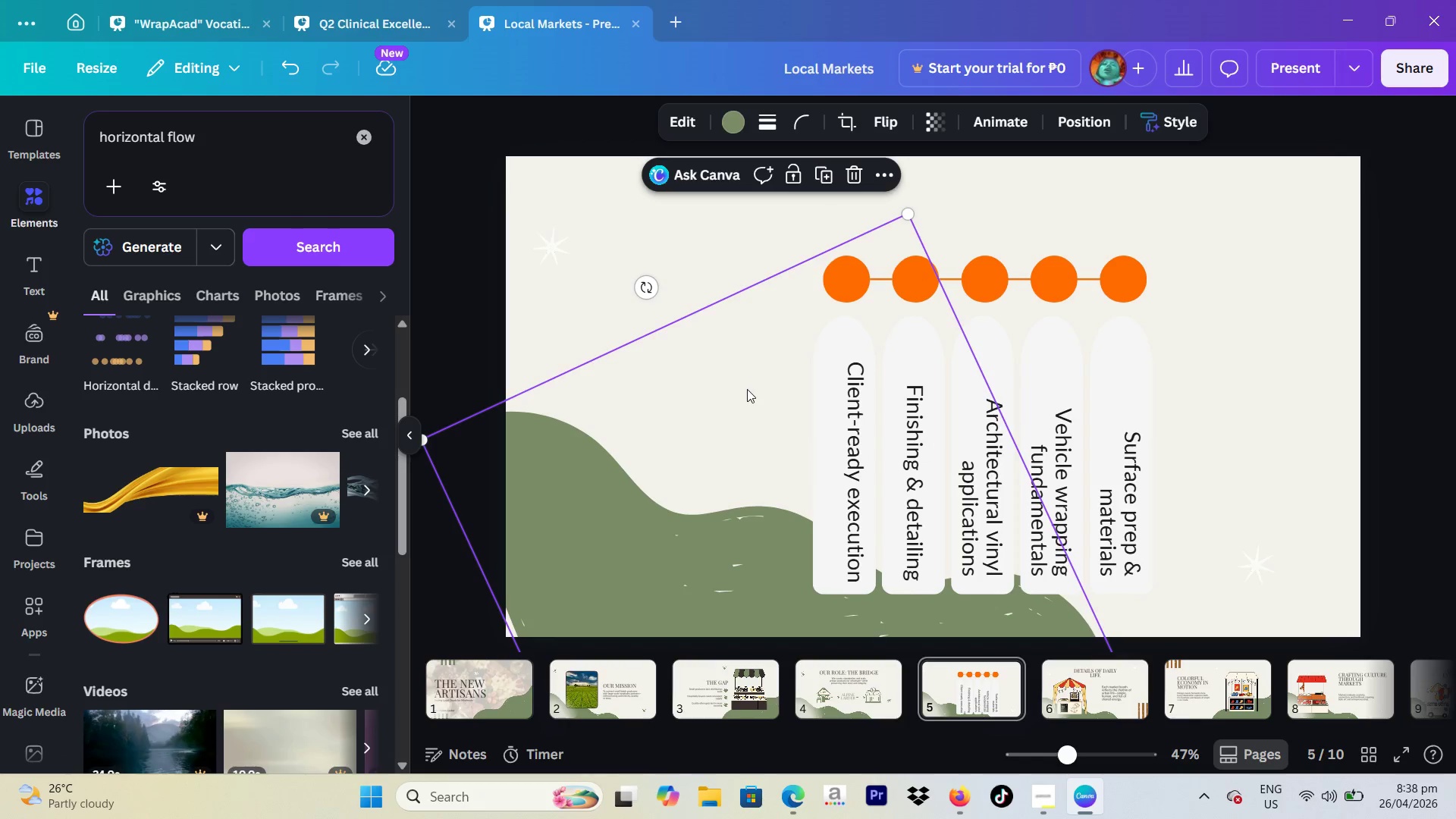 
left_click_drag(start_coordinate=[747, 388], to_coordinate=[808, 384])
 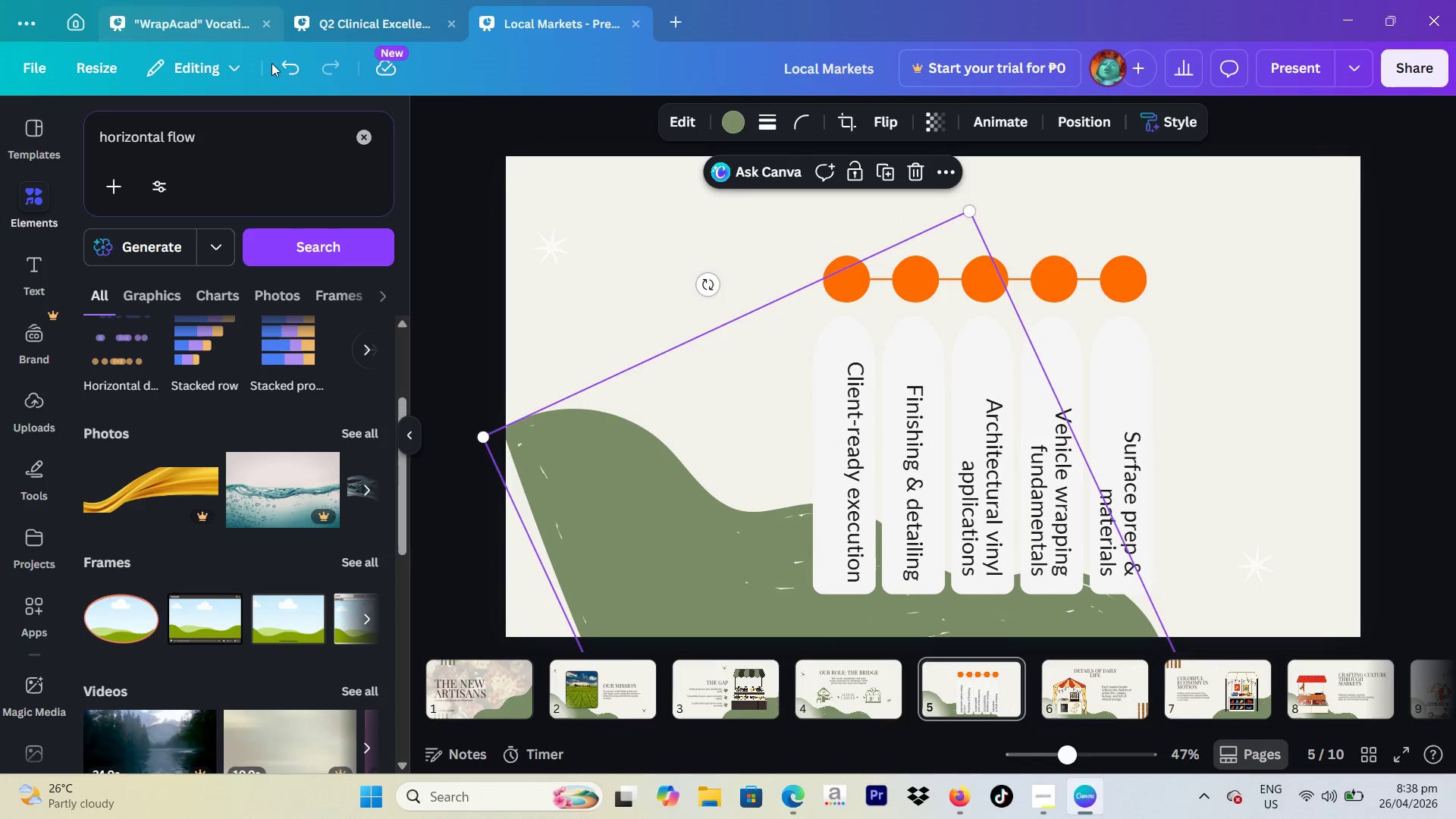 
left_click([273, 70])
 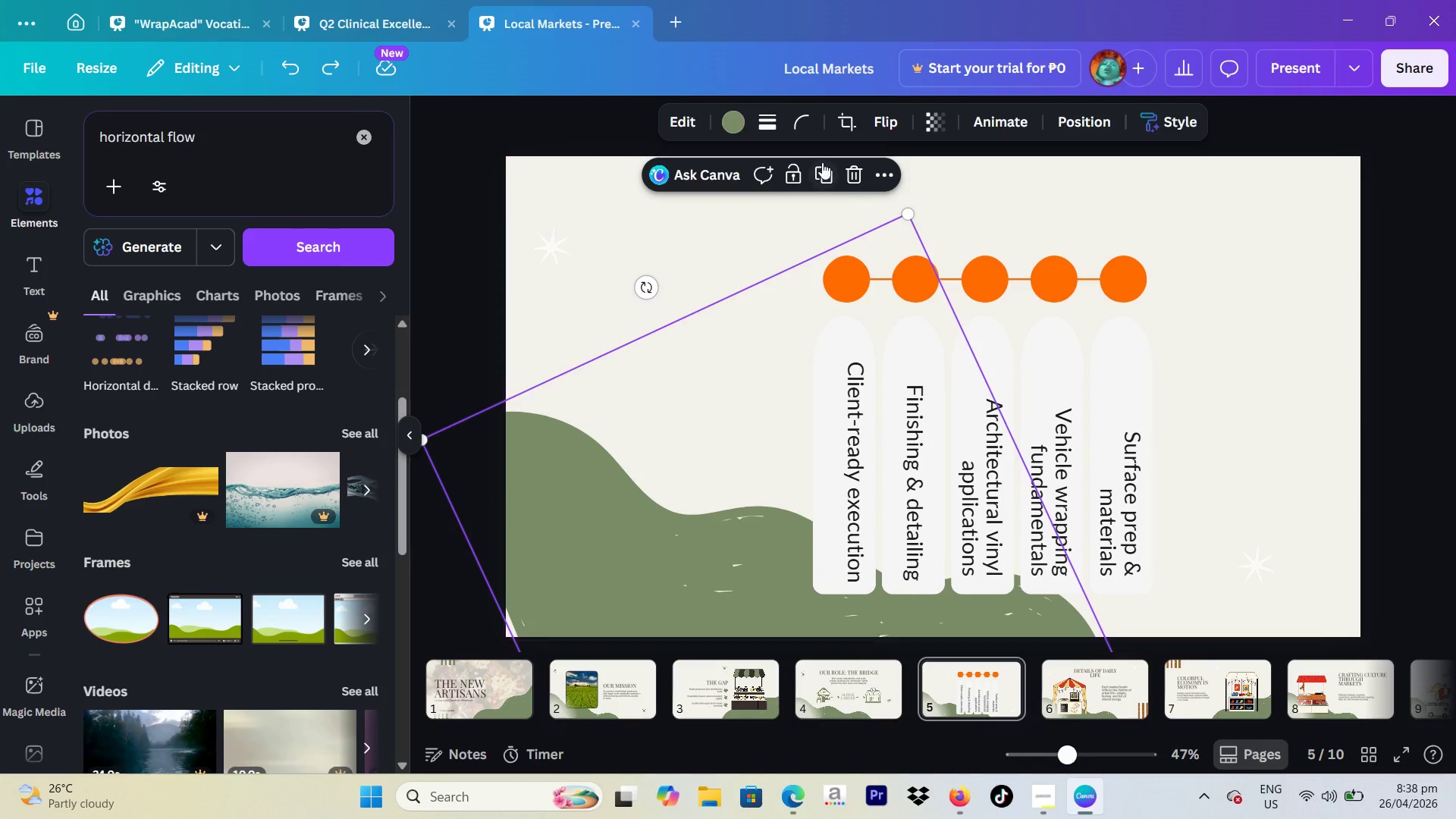 
left_click([803, 169])
 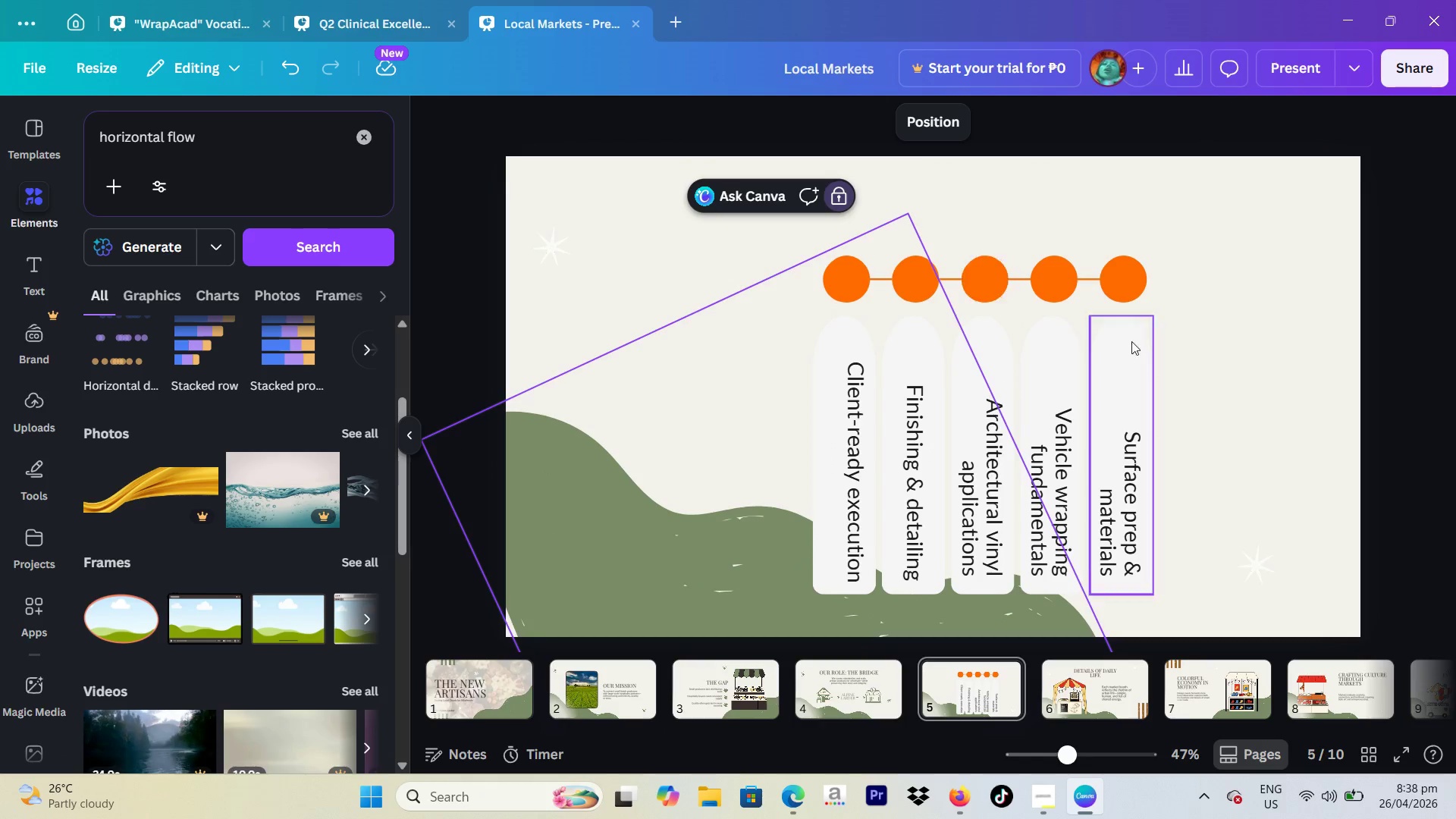 
left_click([1162, 344])
 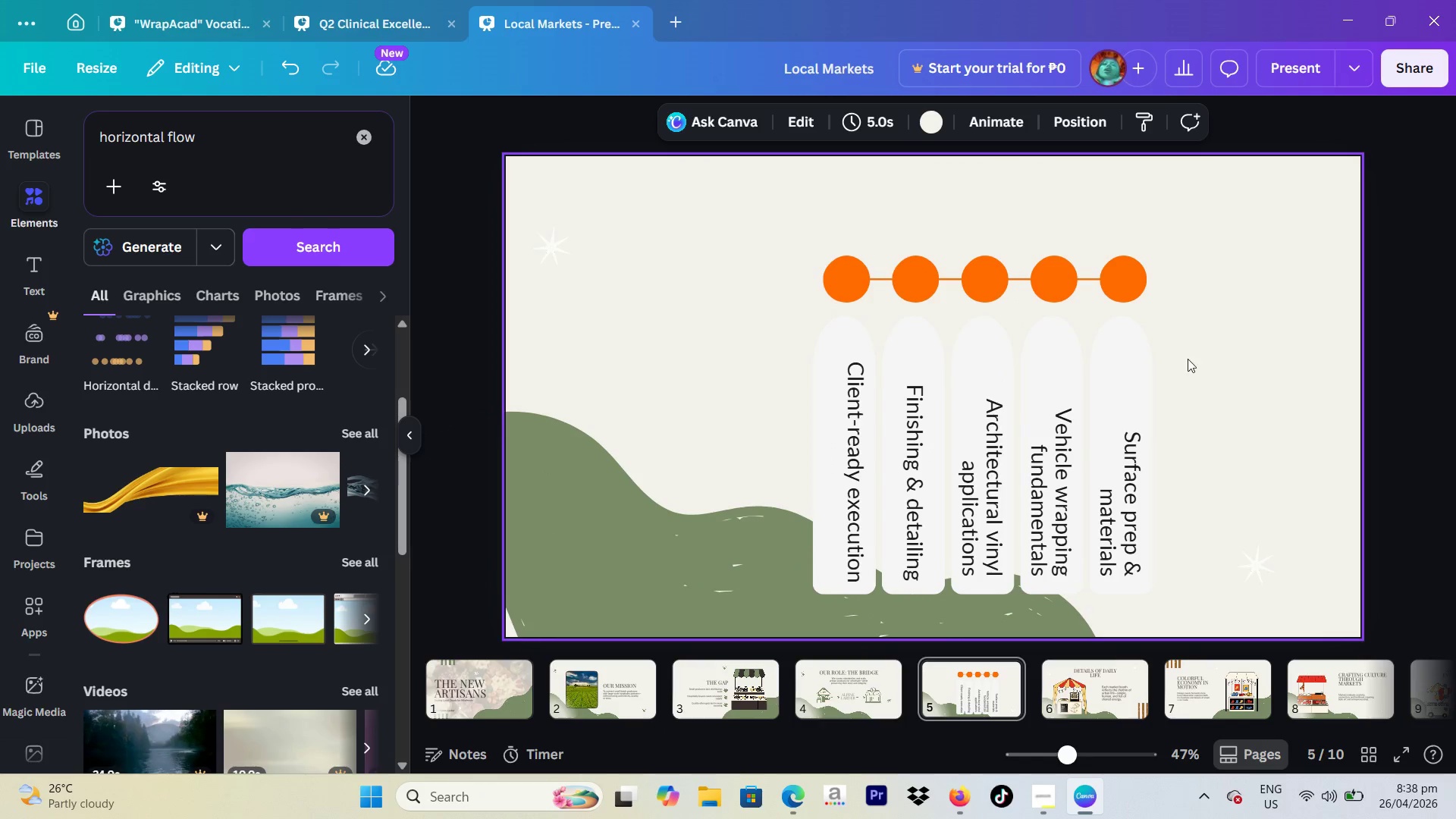 
left_click_drag(start_coordinate=[1188, 359], to_coordinate=[798, 469])
 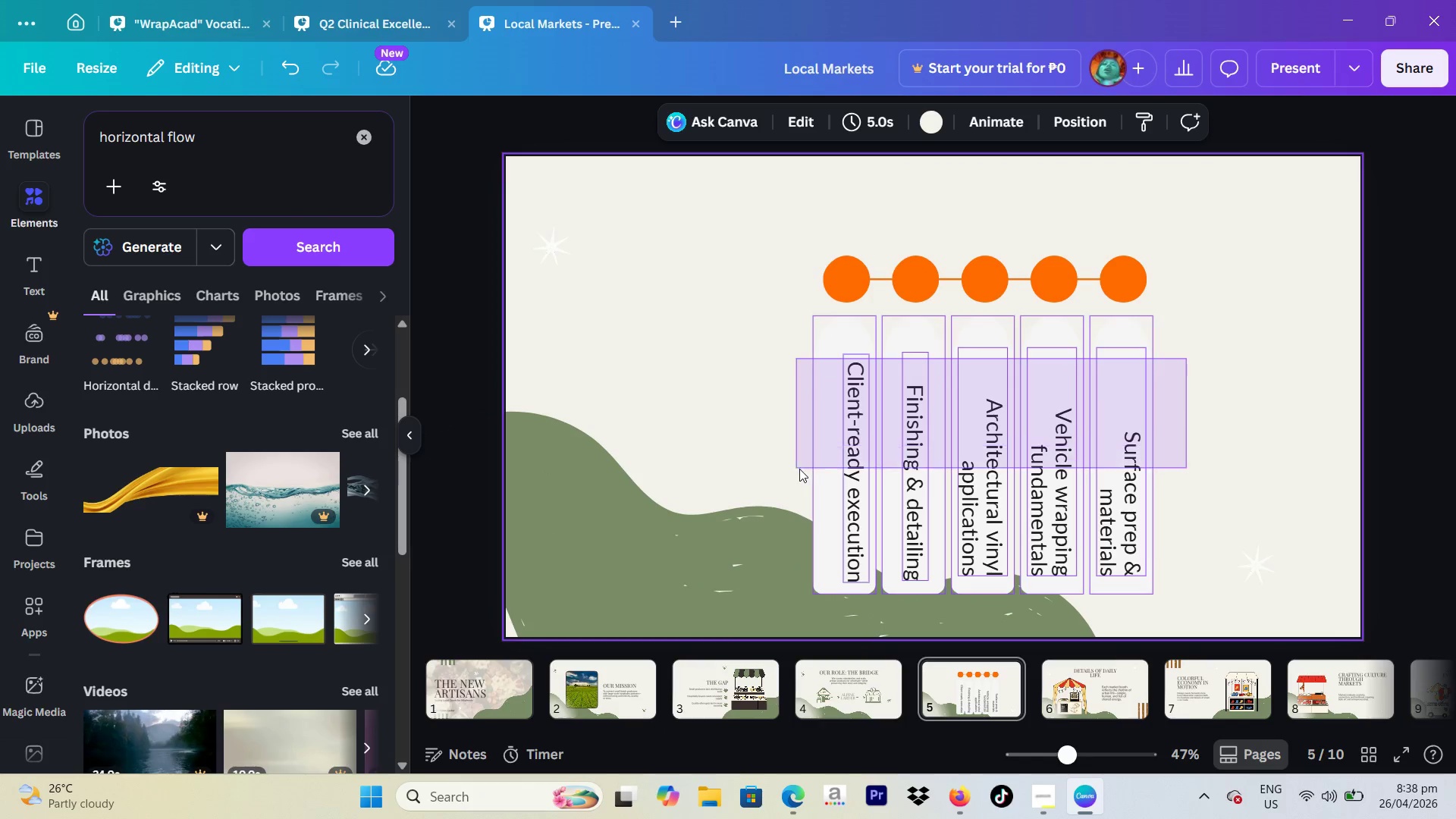 
key(Backspace)
 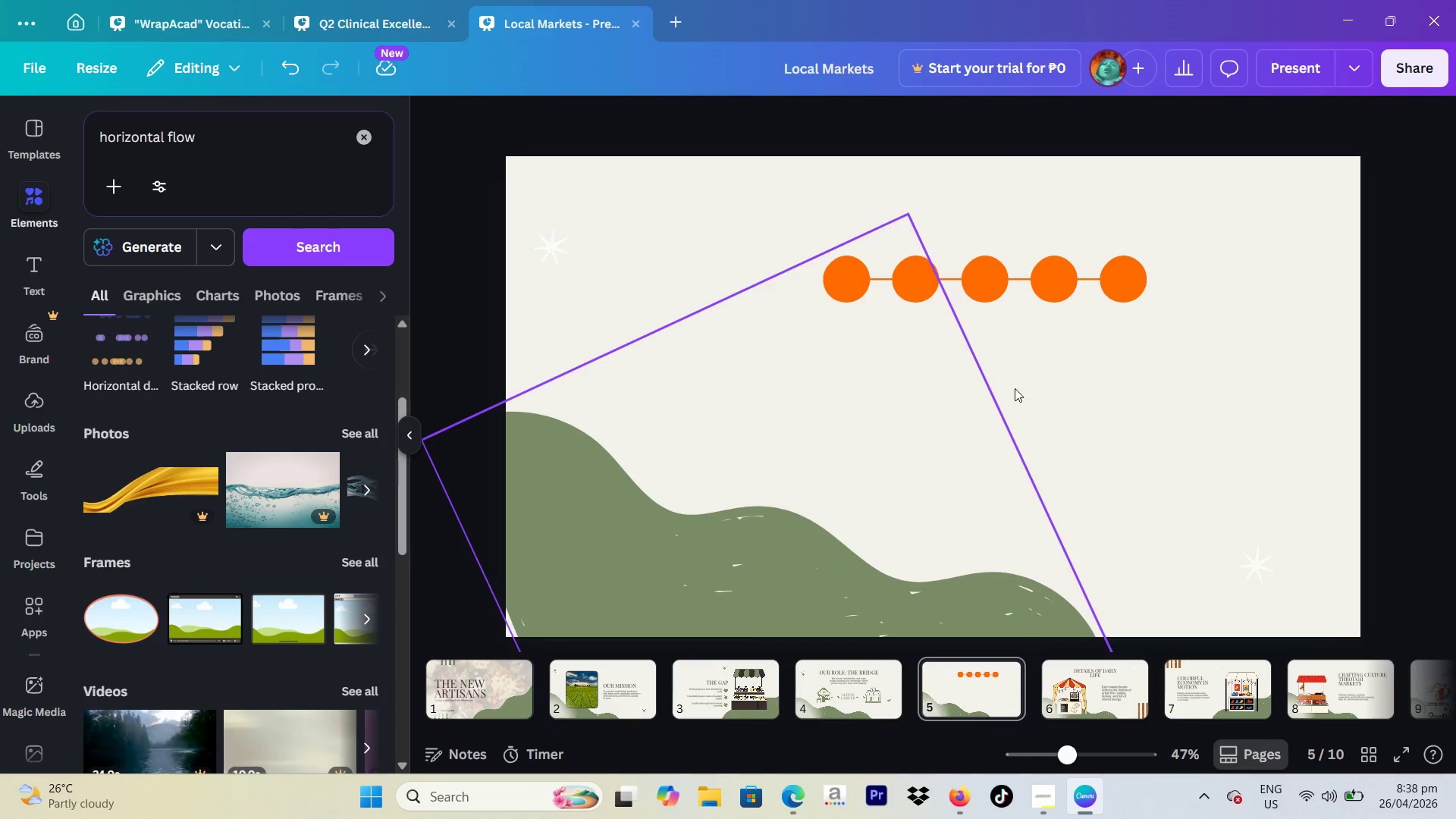 
left_click([1090, 370])
 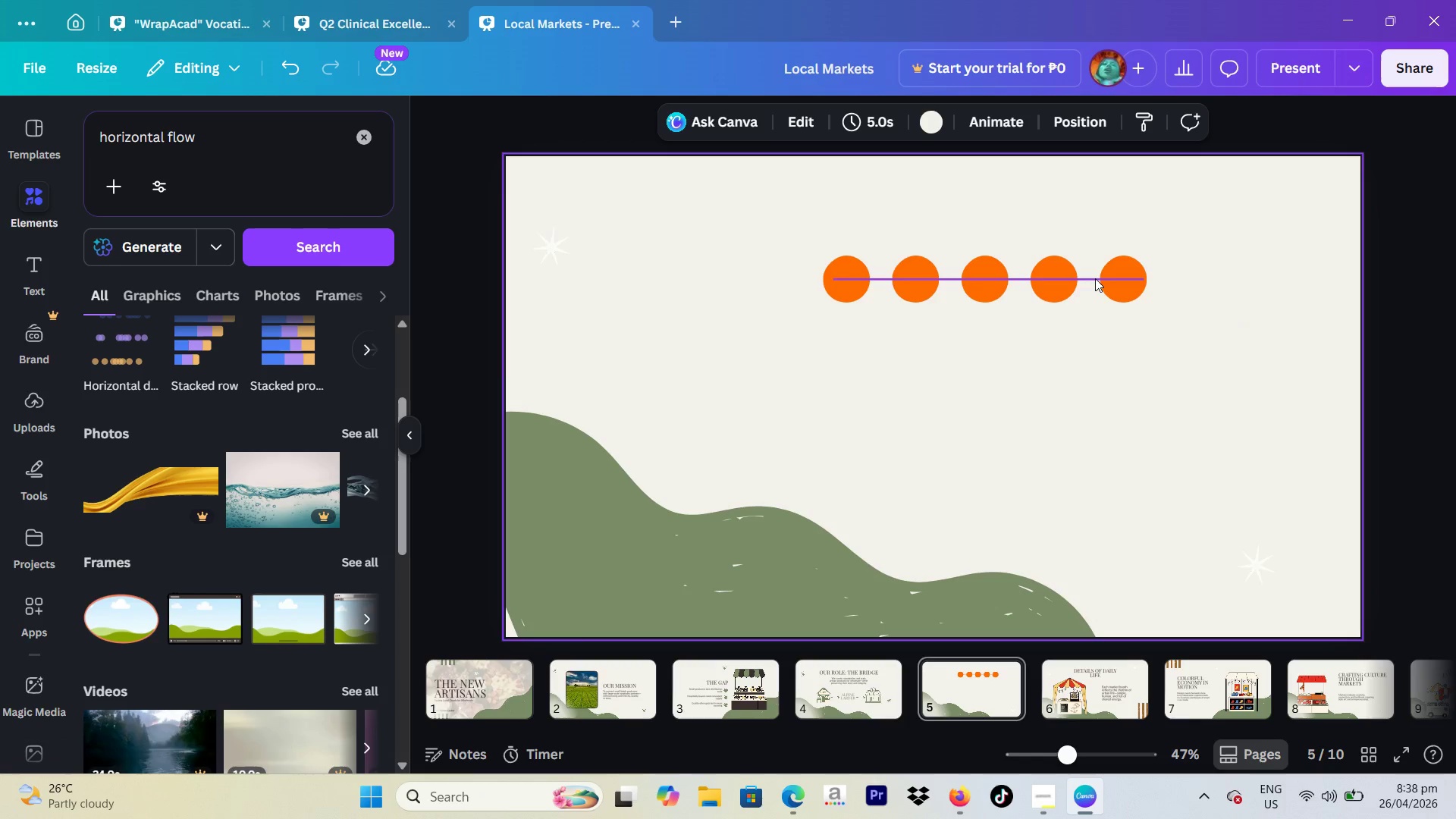 
left_click_drag(start_coordinate=[1195, 280], to_coordinate=[849, 272])
 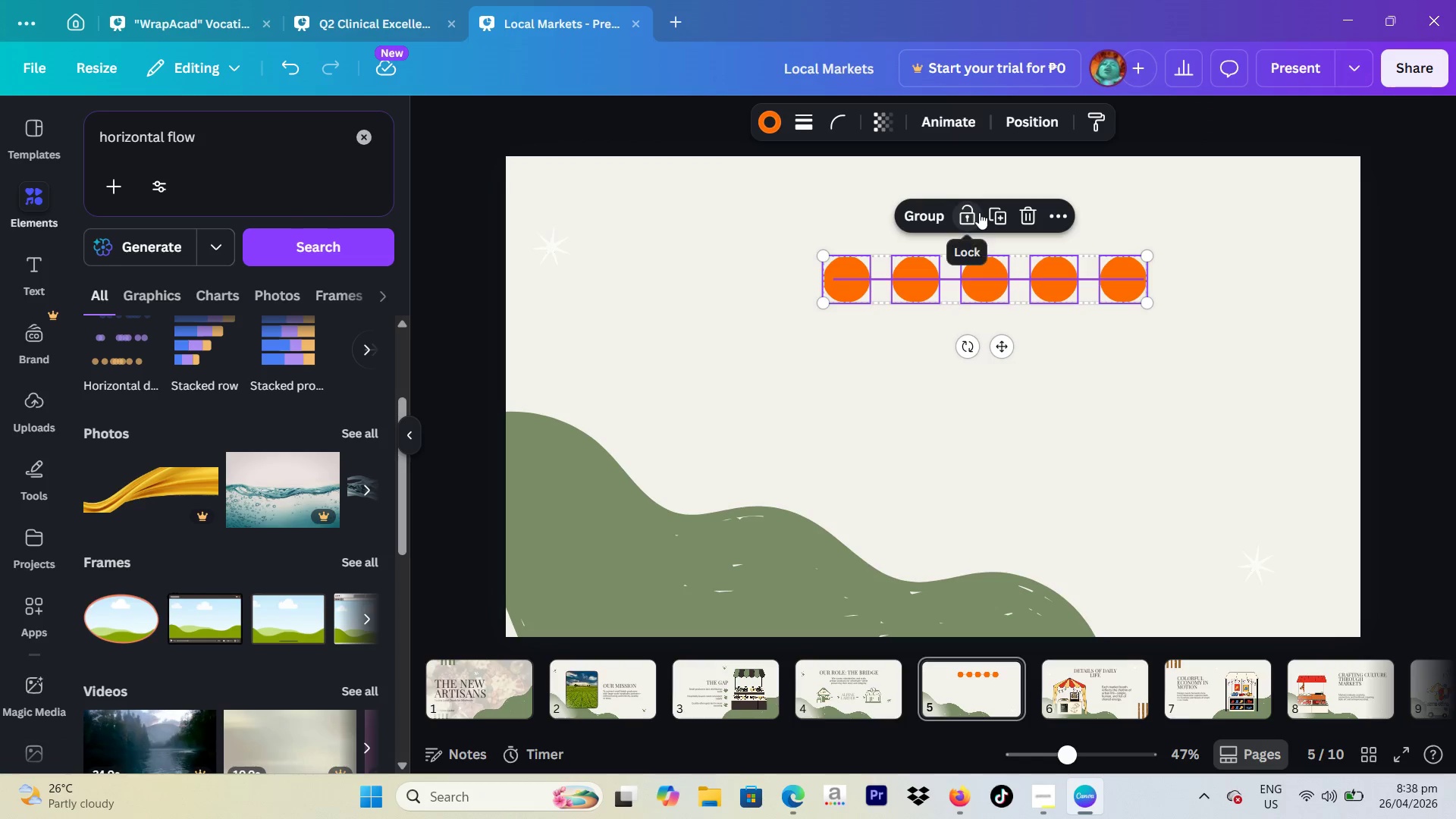 
left_click([915, 213])
 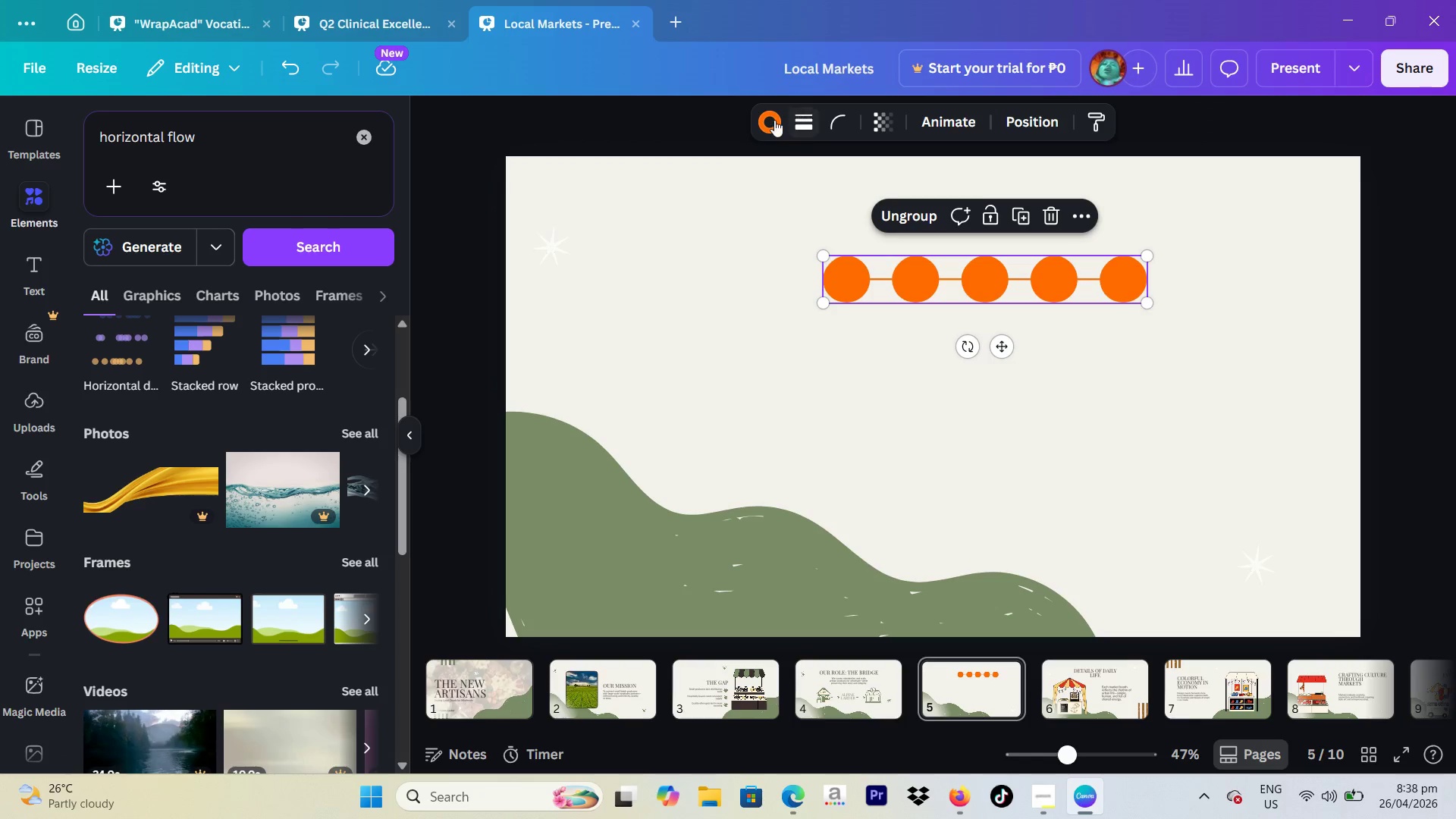 
left_click([774, 121])
 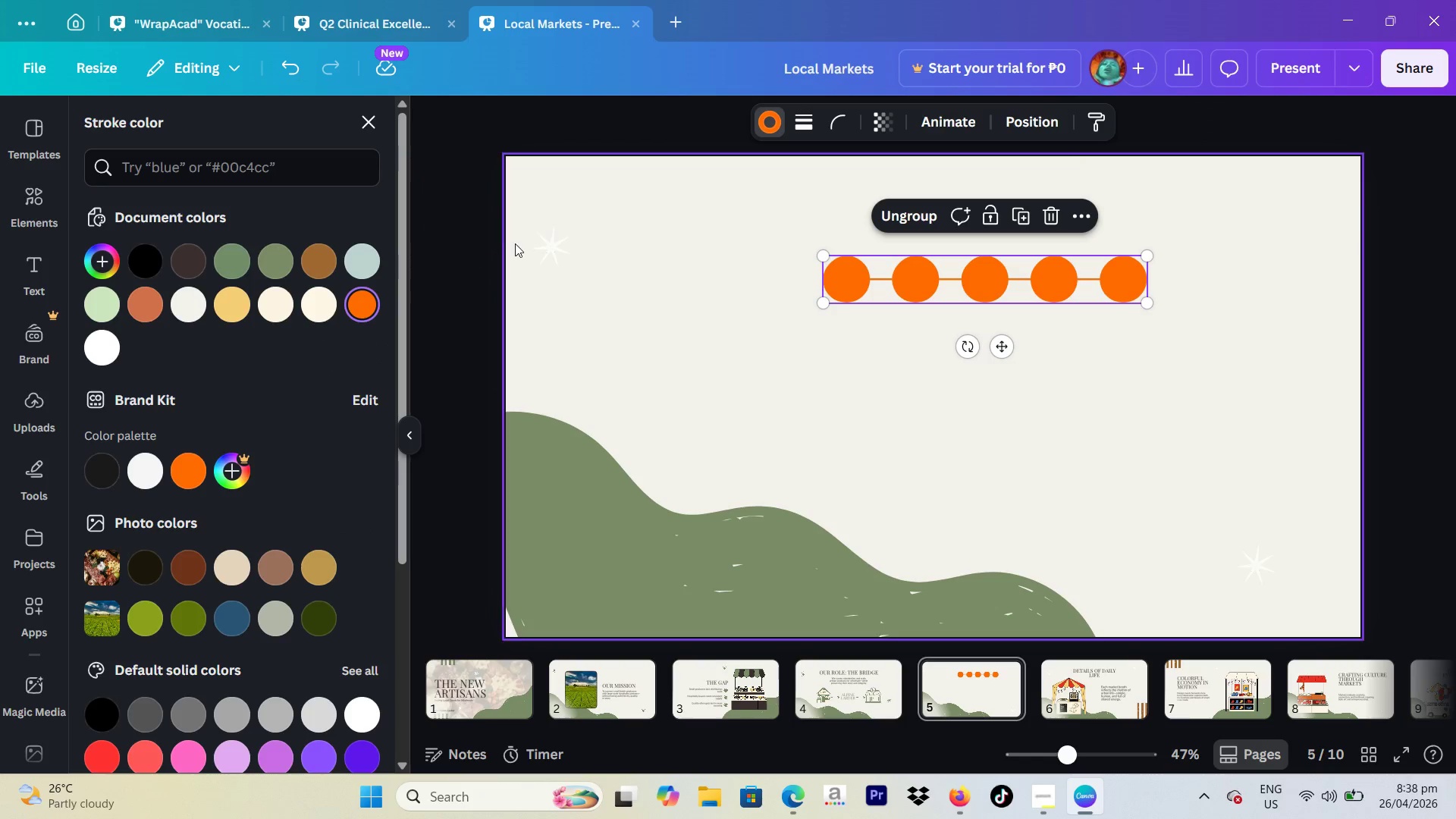 
left_click([565, 243])
 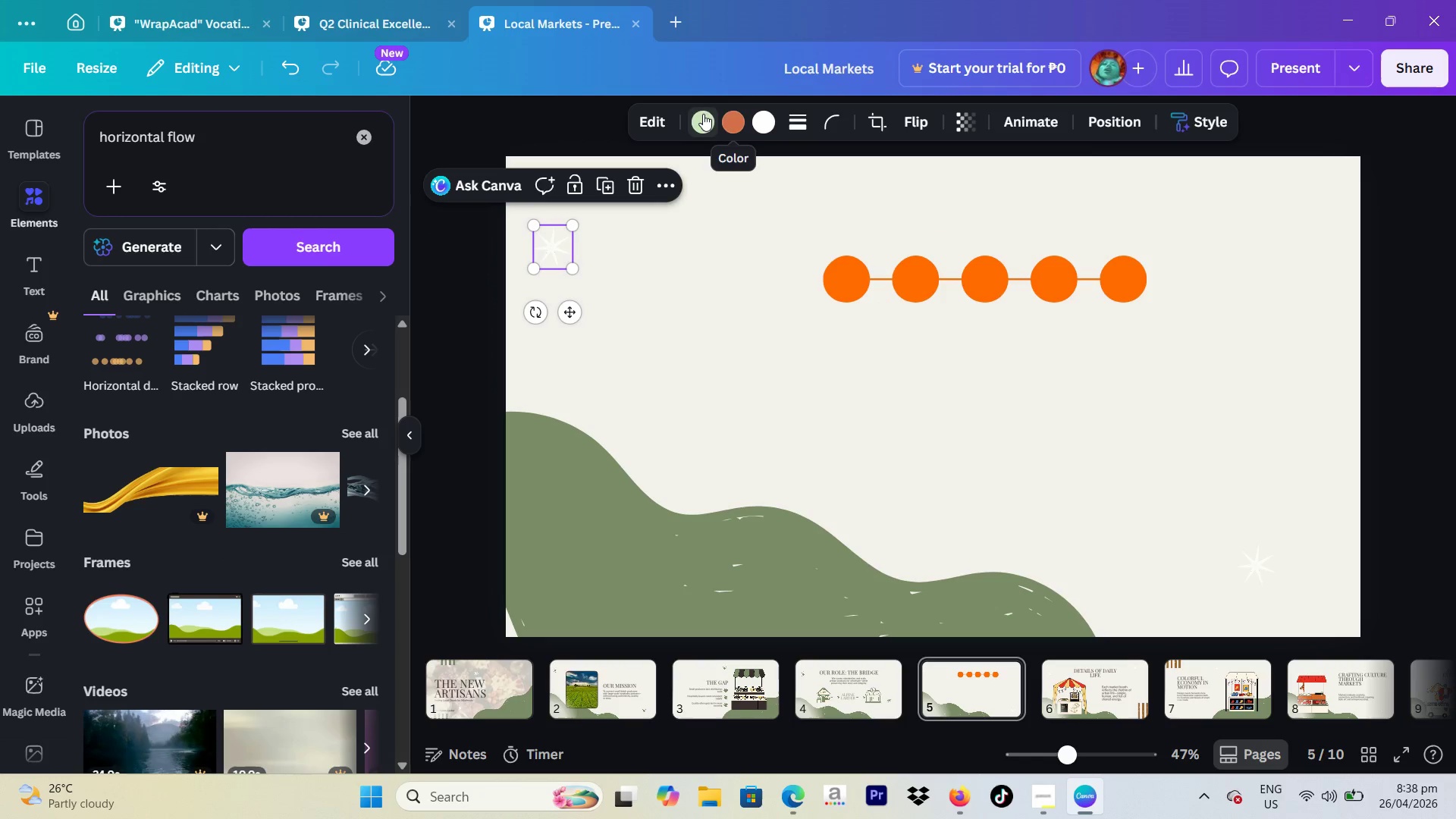 
left_click([763, 118])
 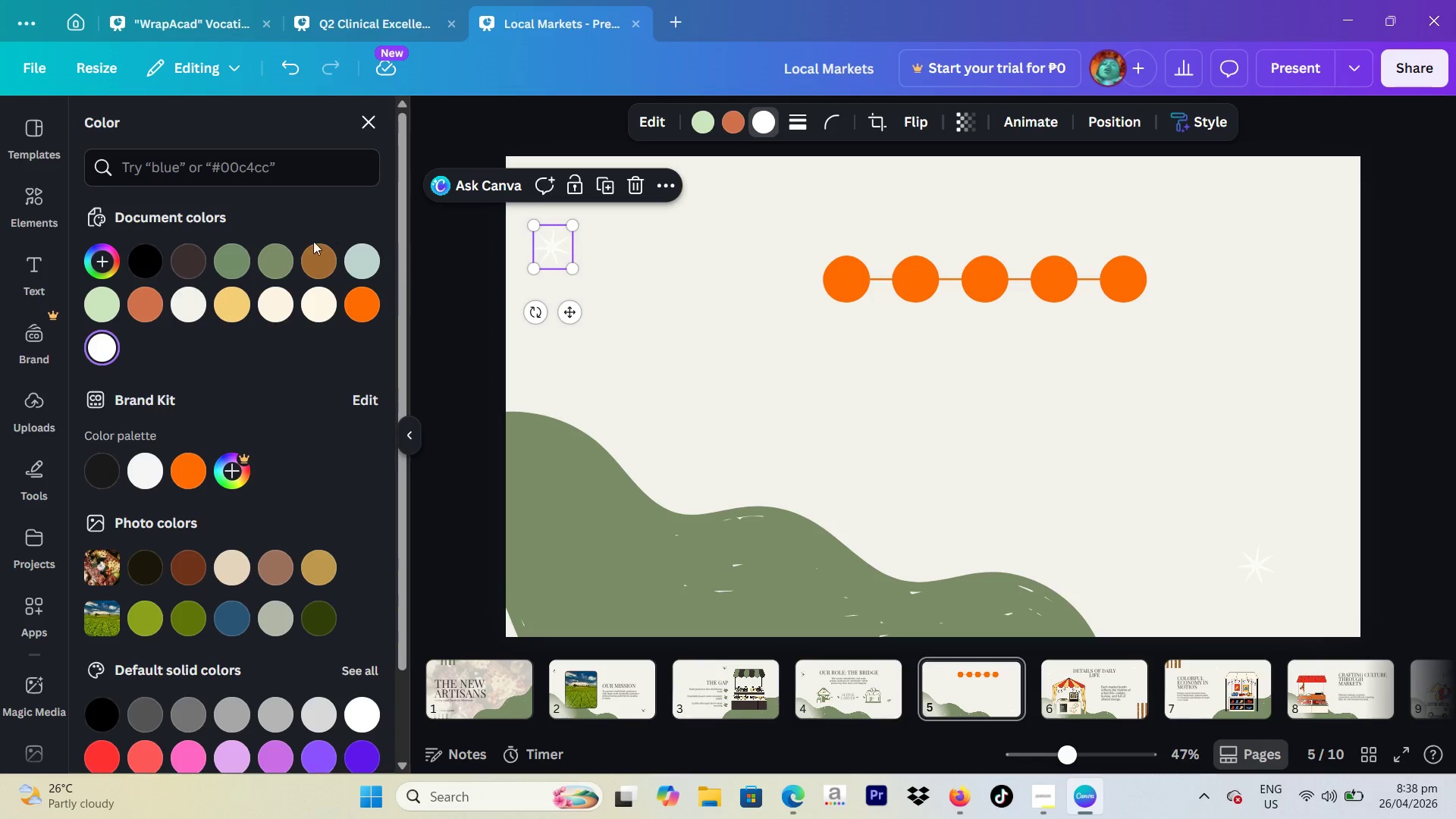 
left_click([288, 262])
 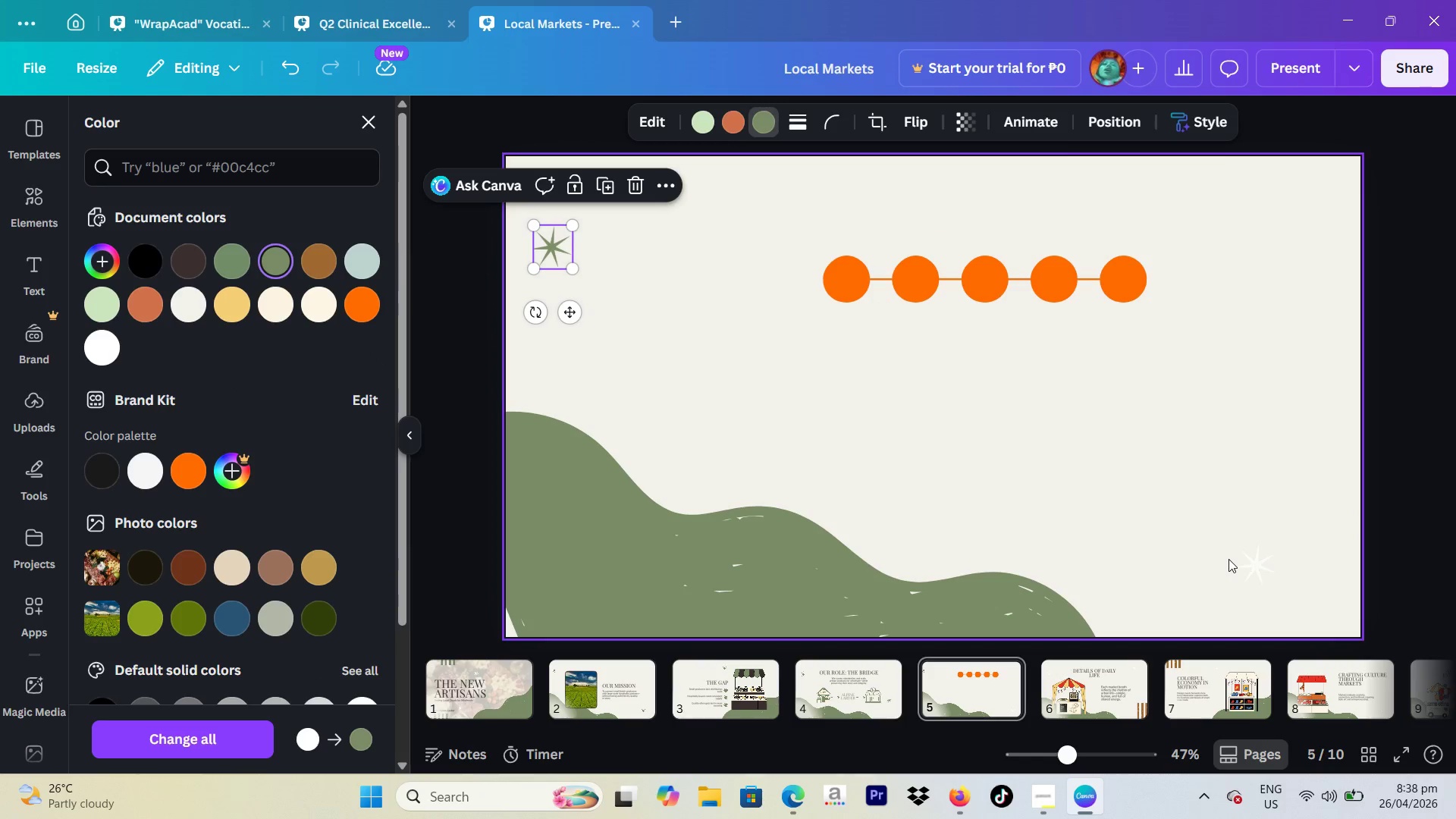 
double_click([1241, 560])
 